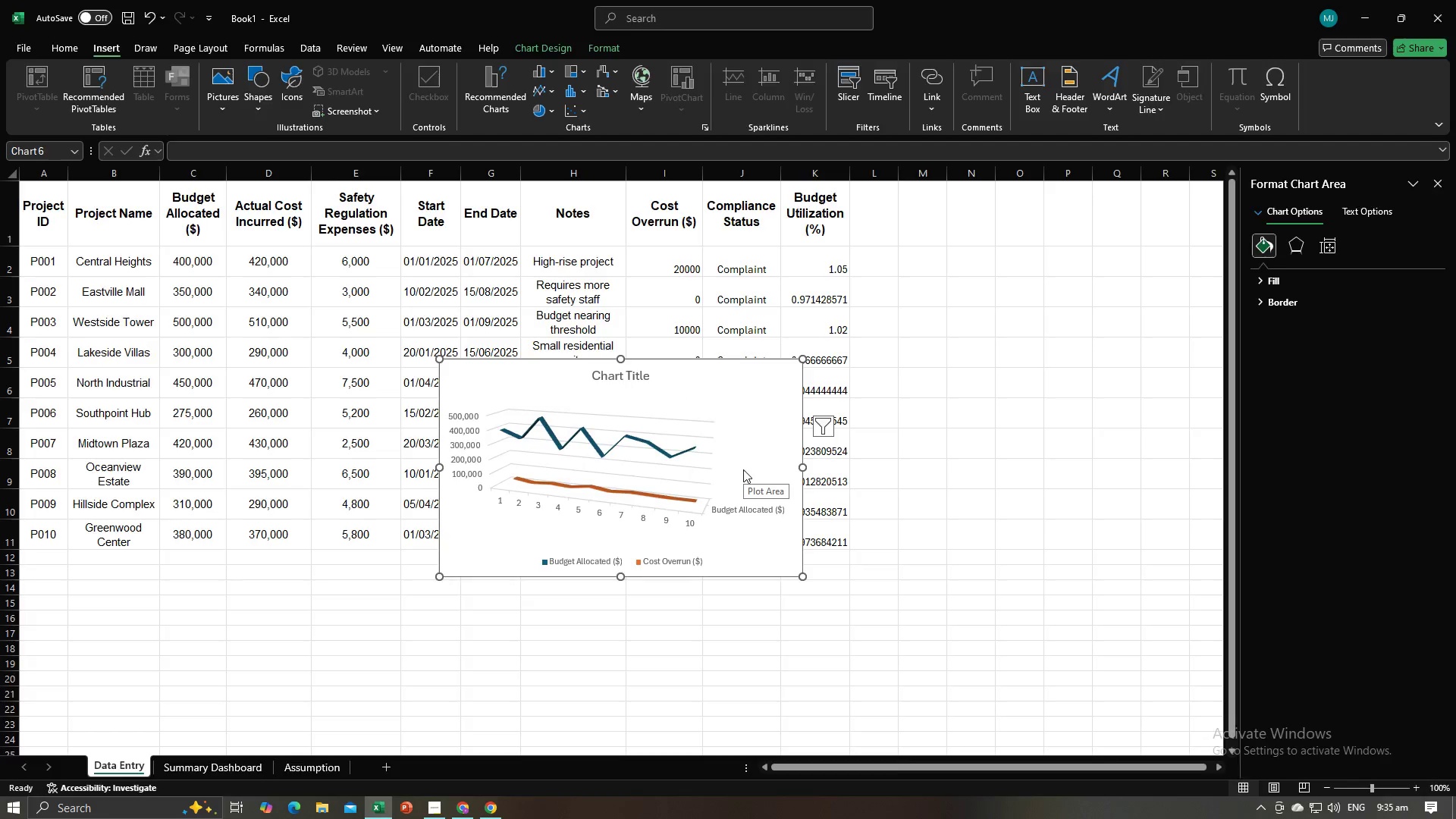 
key(Alt+Tab)
 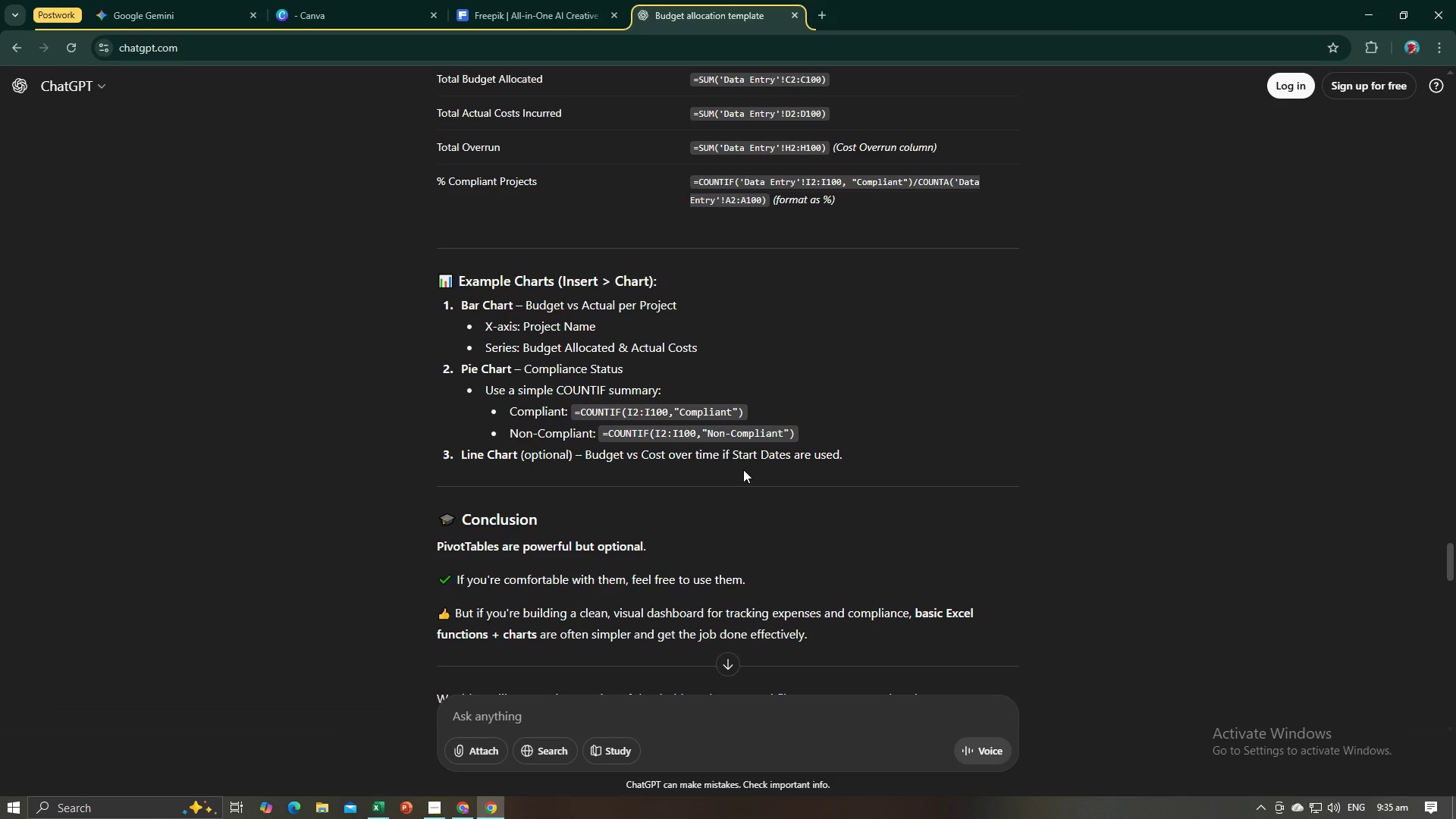 
key(Alt+AltLeft)
 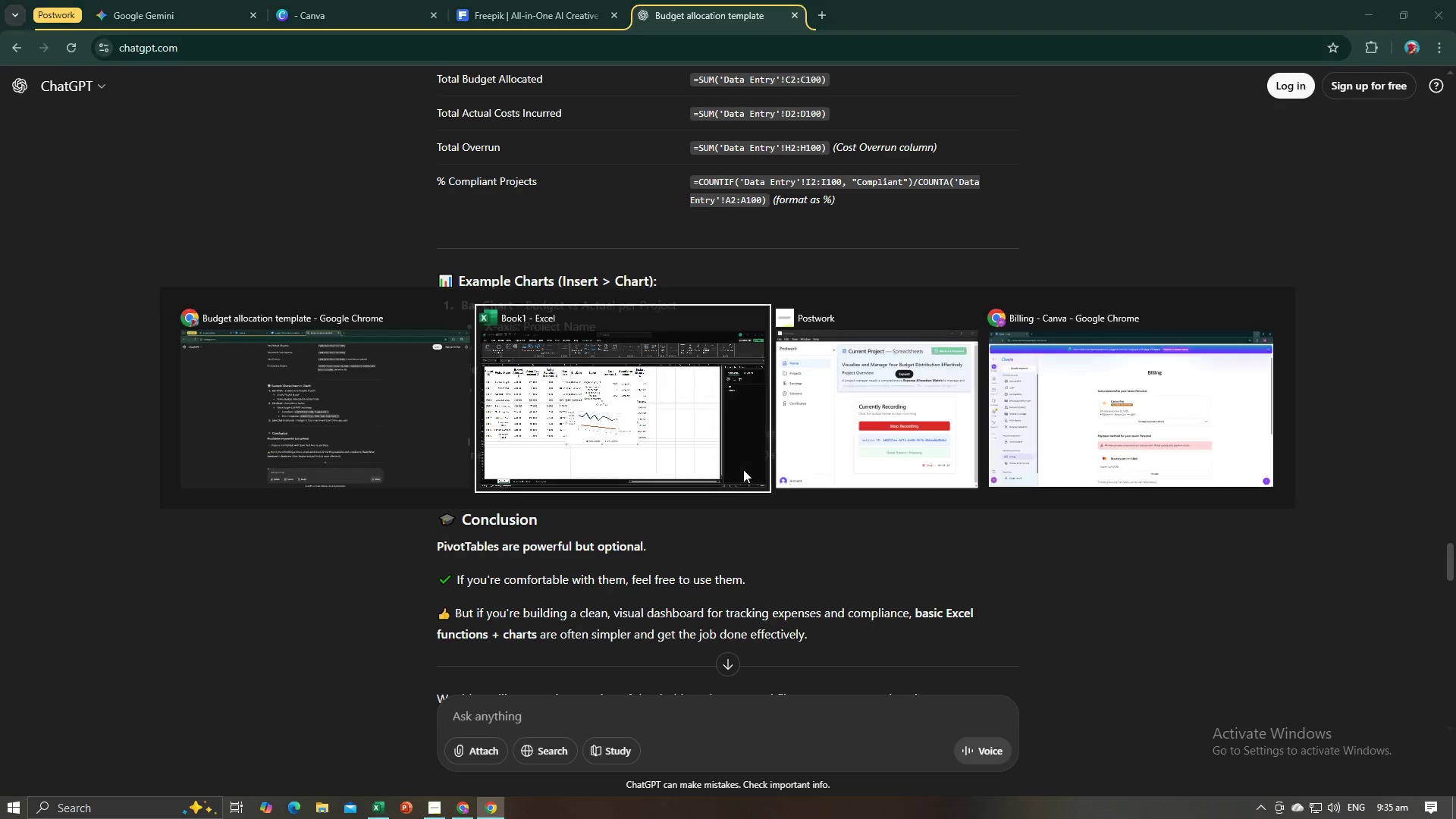 
key(Alt+Tab)
 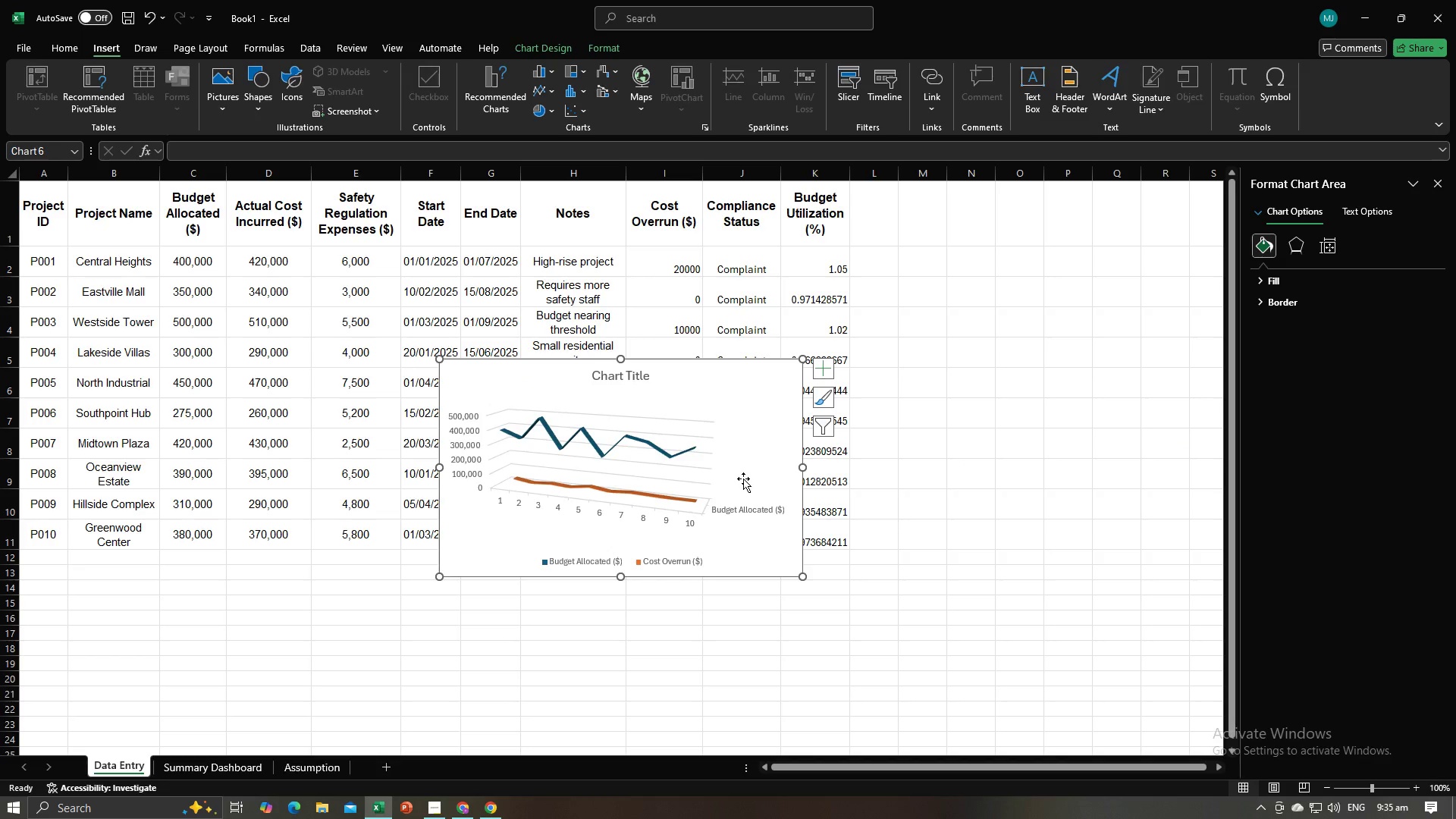 
key(Alt+AltLeft)
 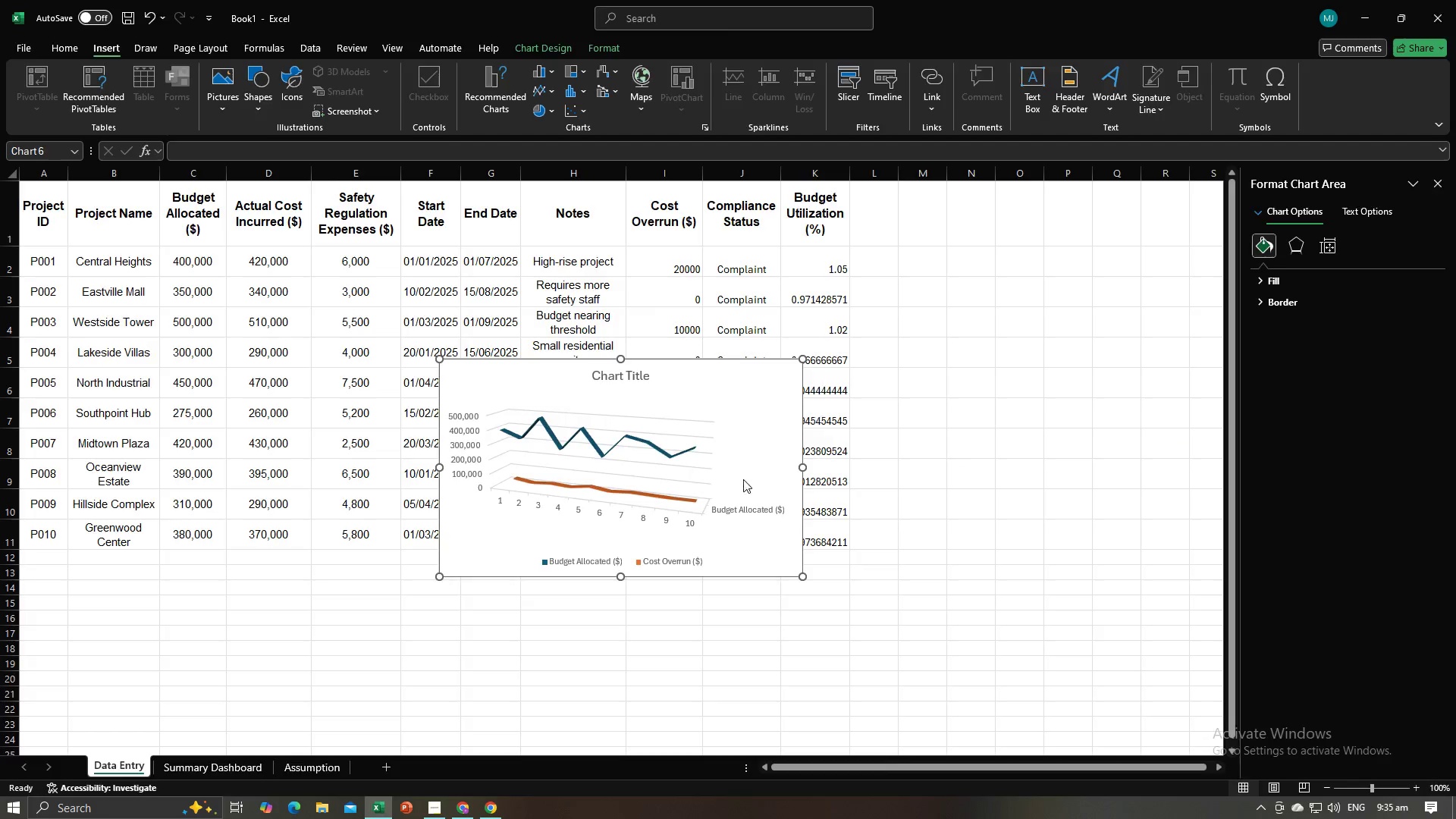 
key(Alt+Tab)
 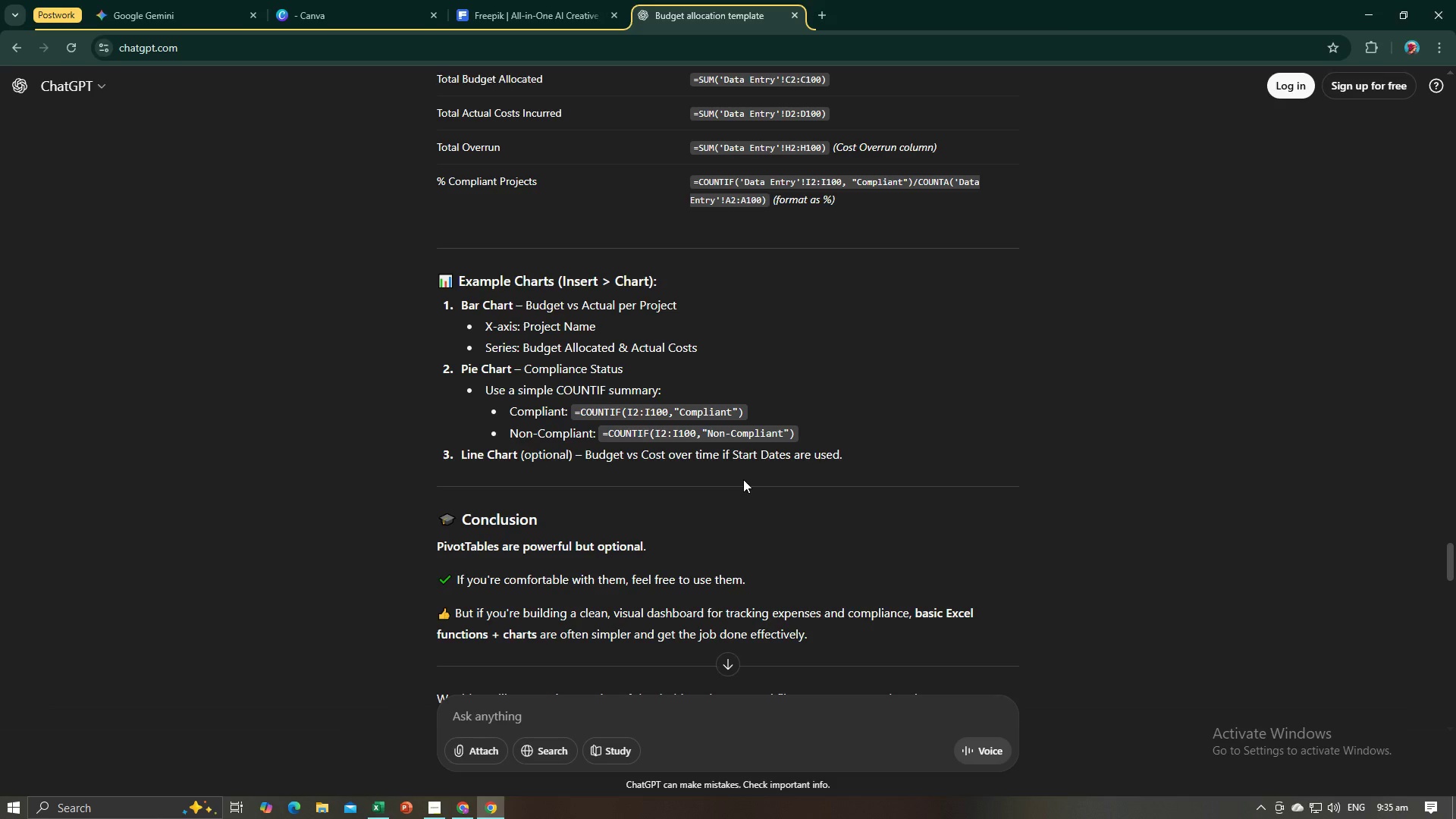 
key(Alt+AltLeft)
 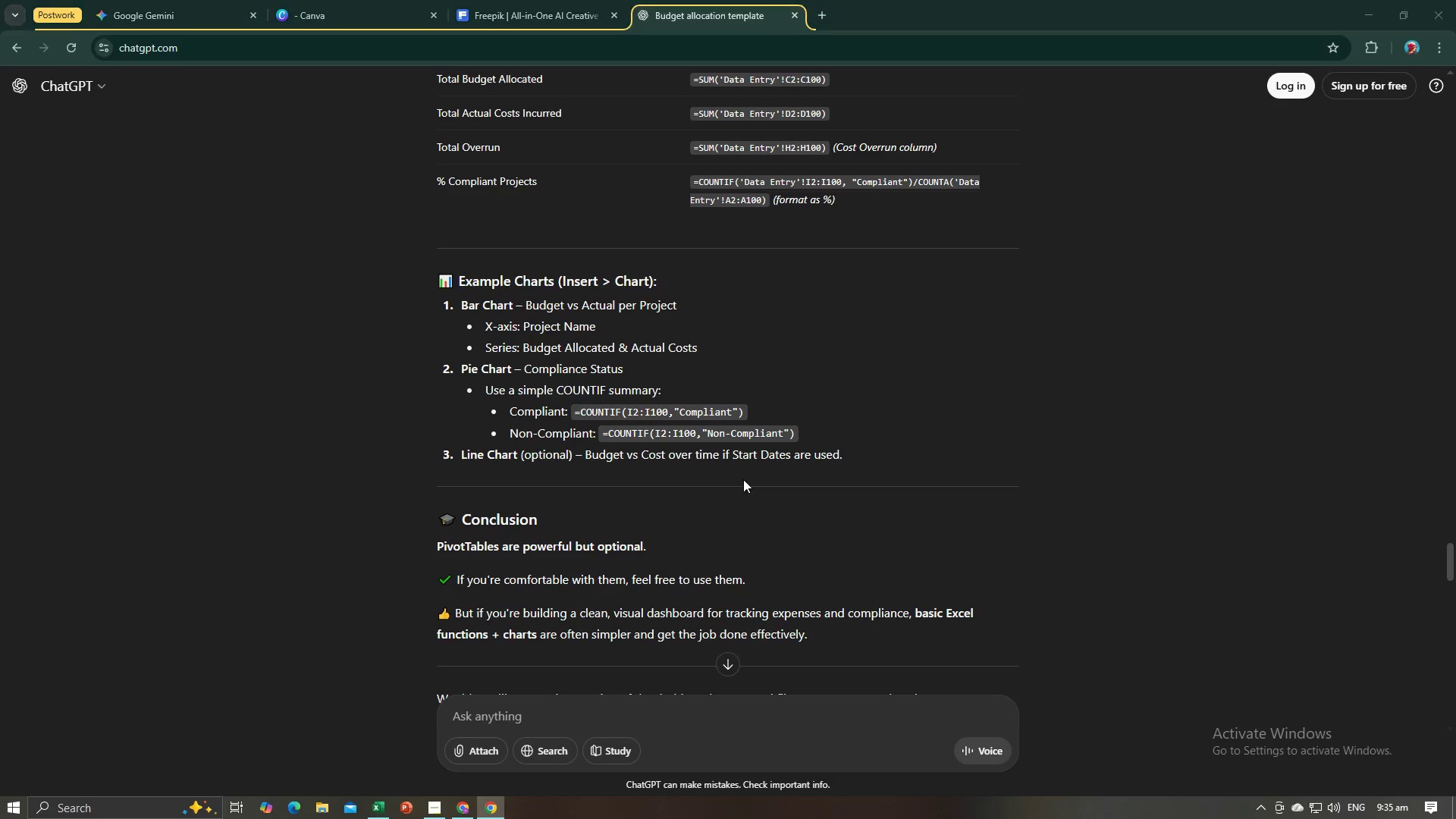 
key(Alt+Tab)
 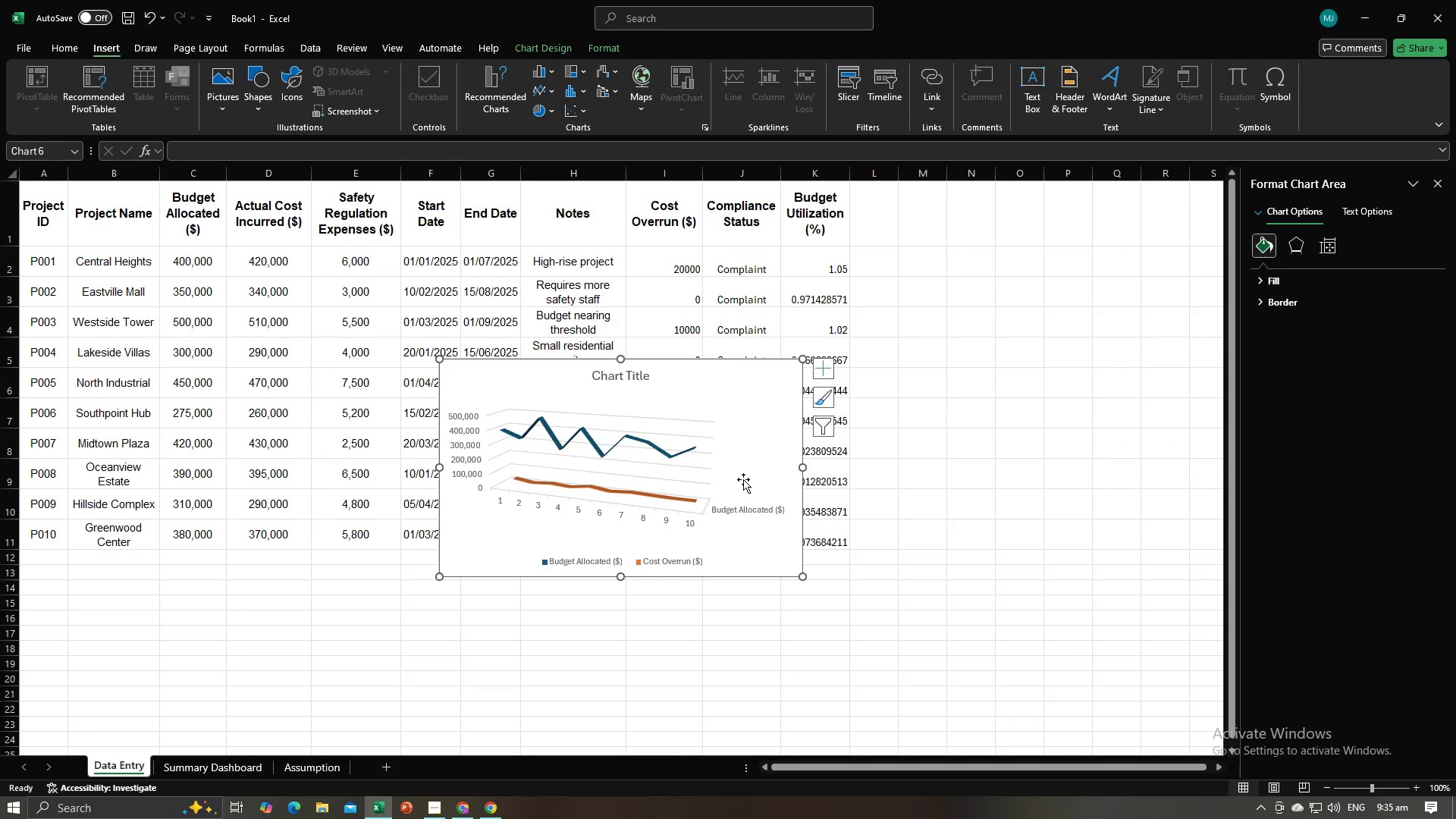 
key(Alt+AltLeft)
 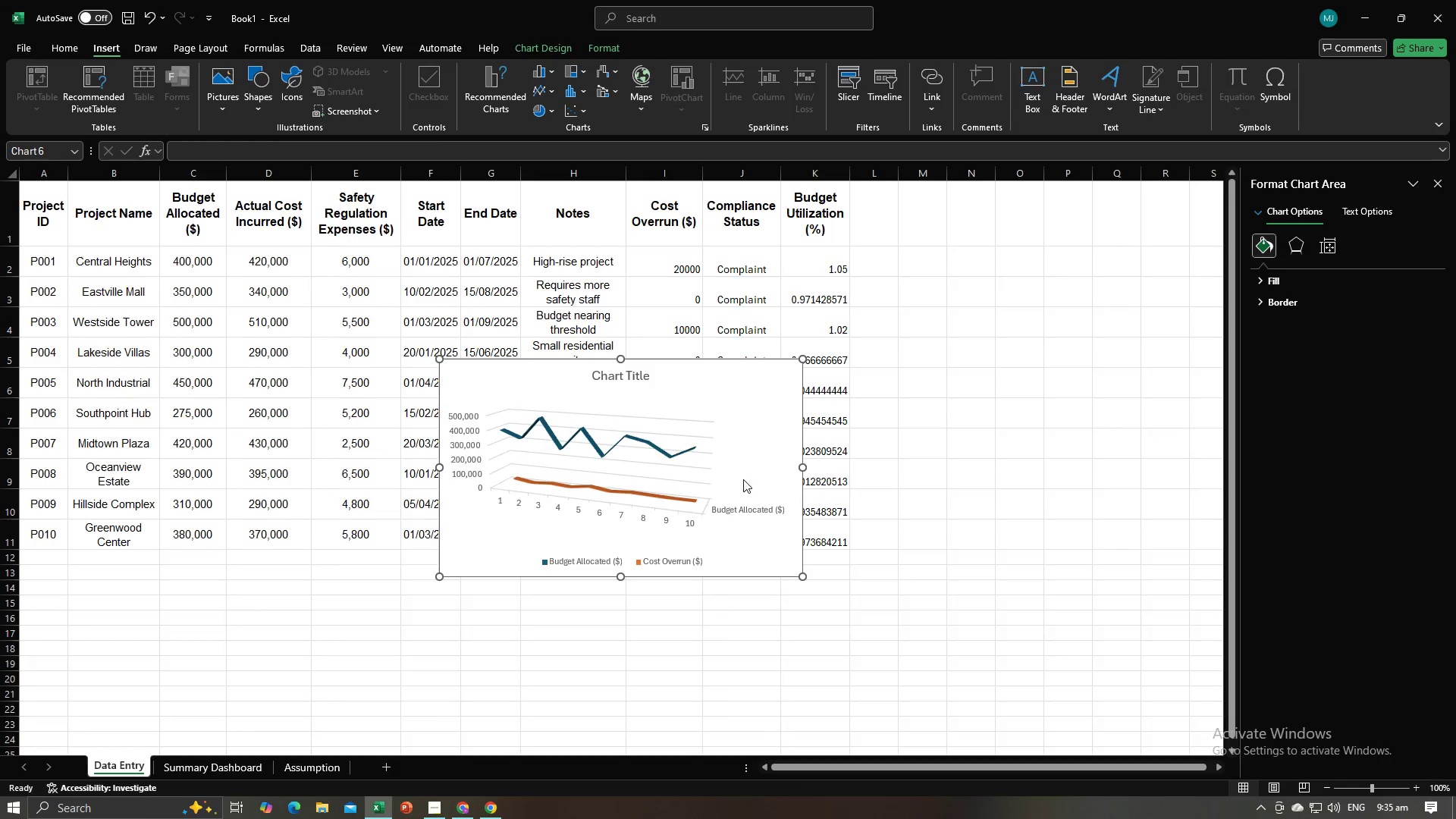 
key(Alt+Tab)
 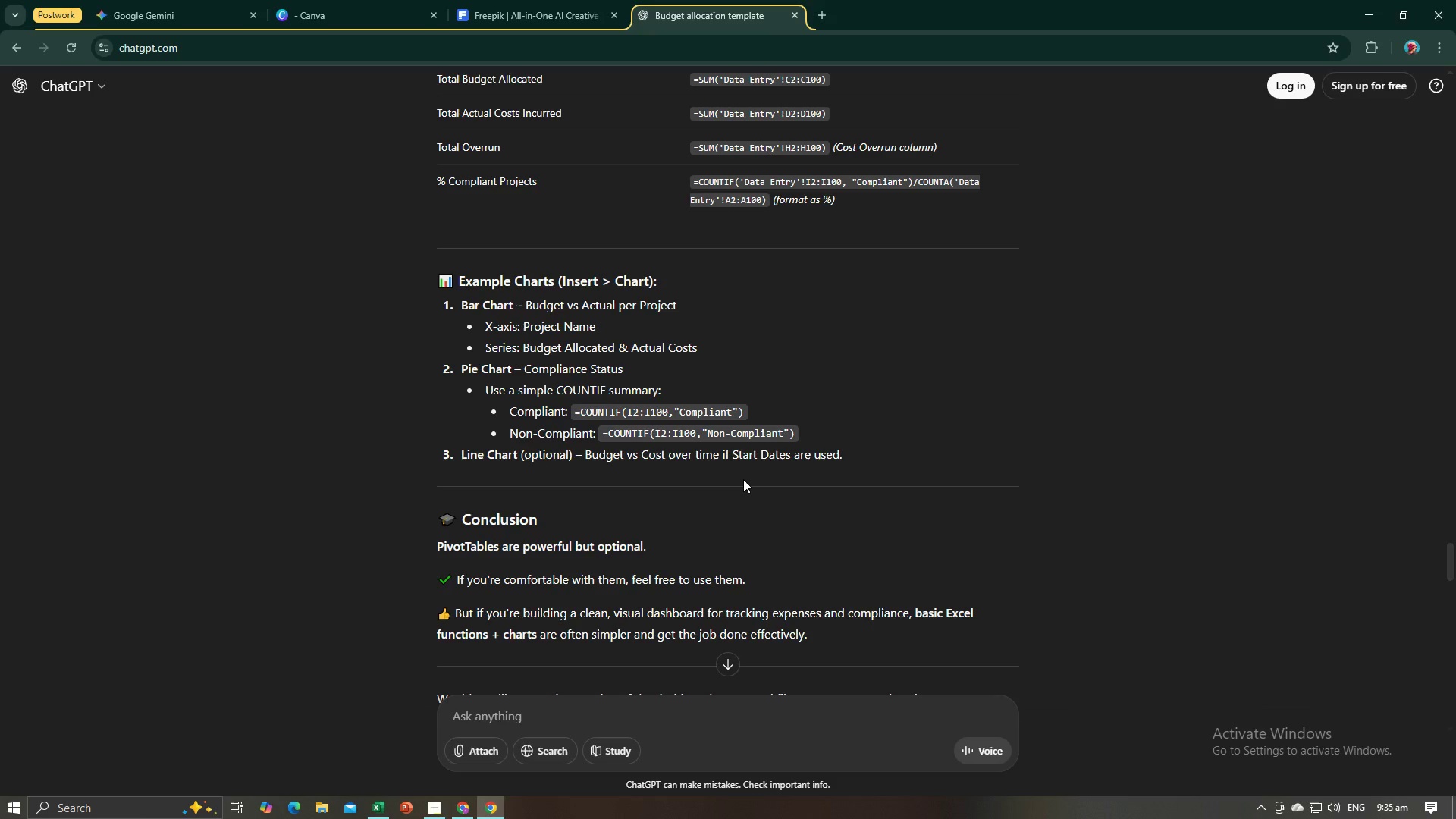 
key(Alt+AltLeft)
 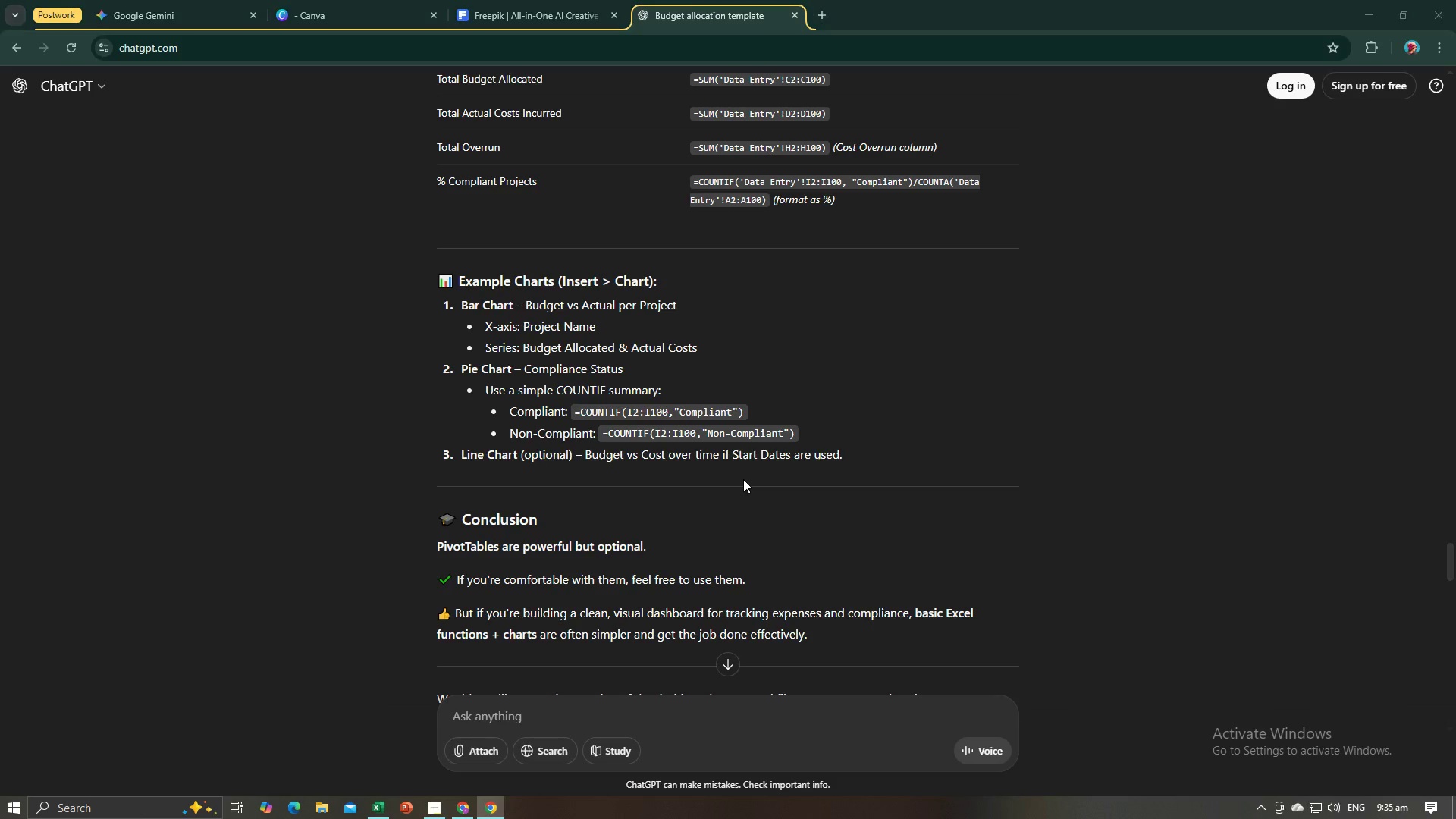 
key(Alt+Tab)
 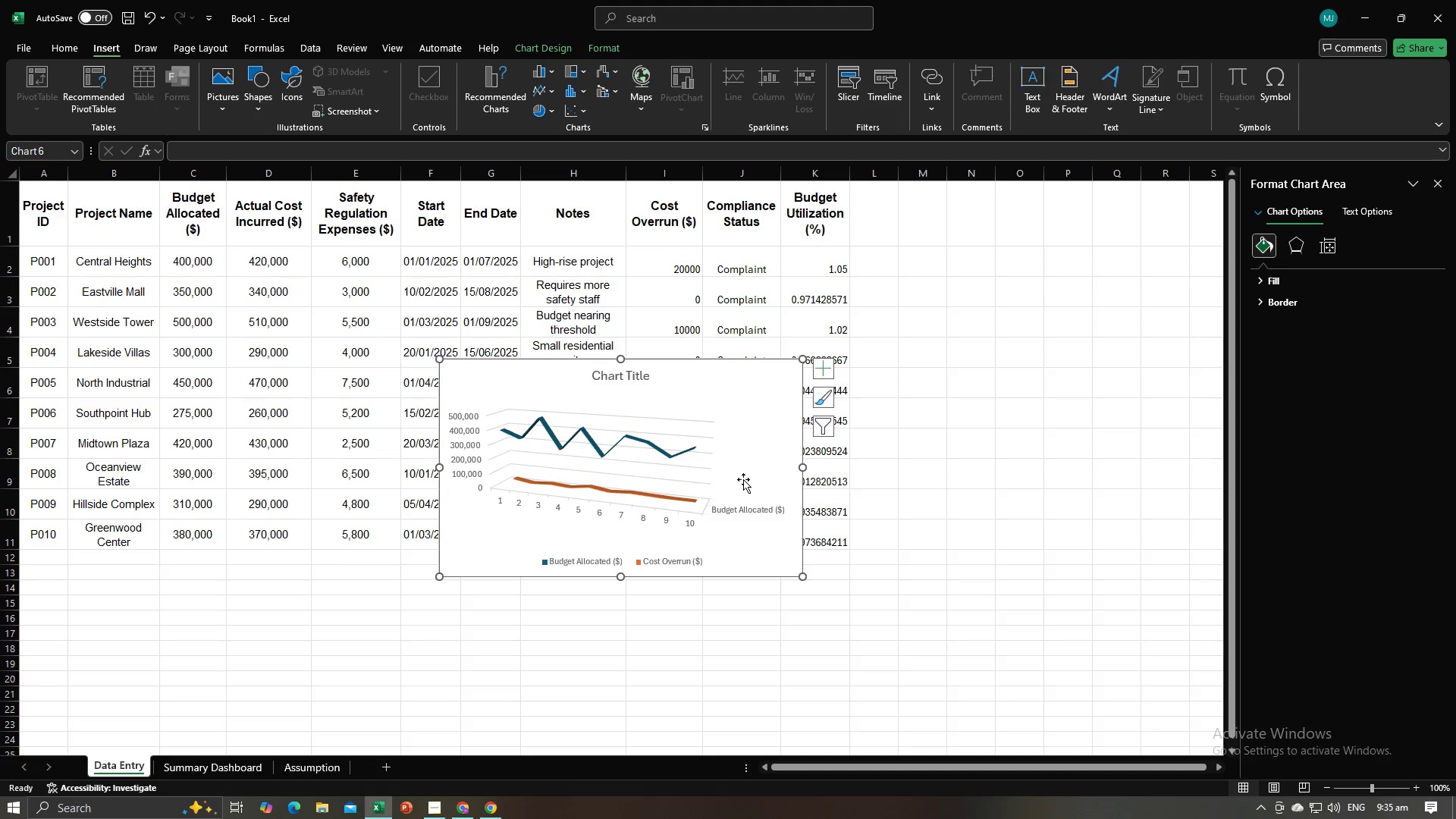 
key(Alt+AltLeft)
 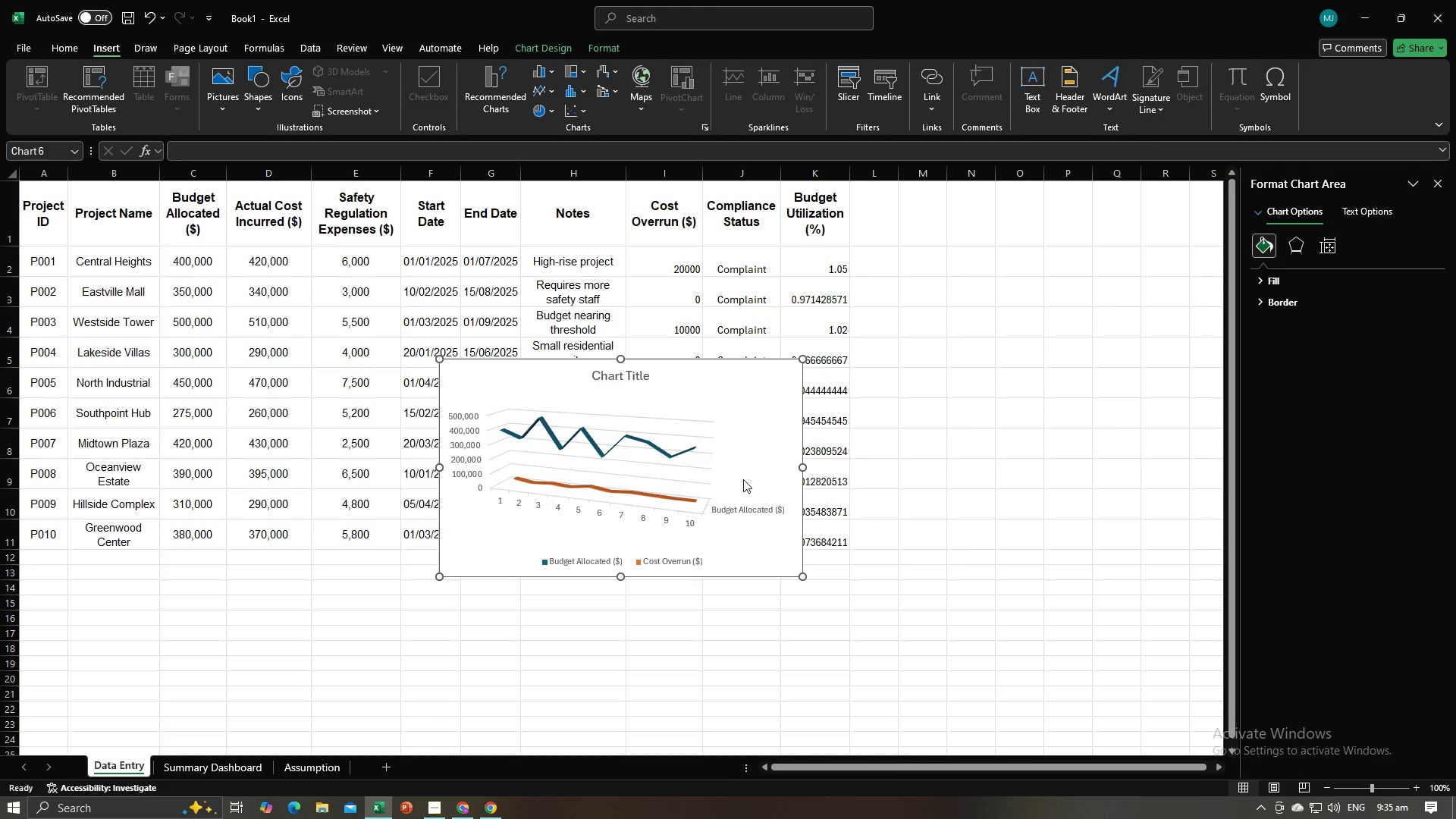 
key(Alt+Tab)
 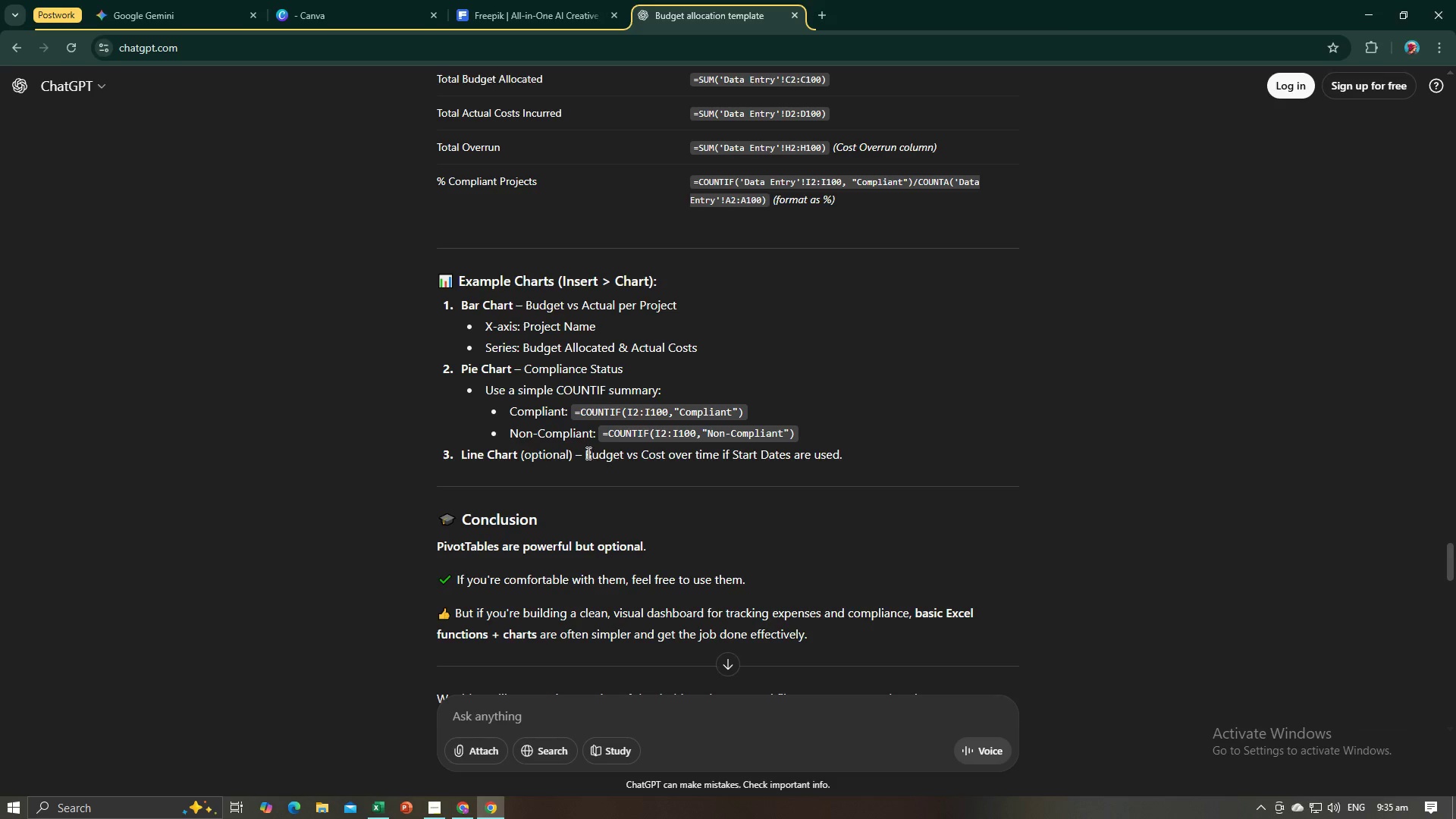 
left_click_drag(start_coordinate=[585, 453], to_coordinate=[658, 455])
 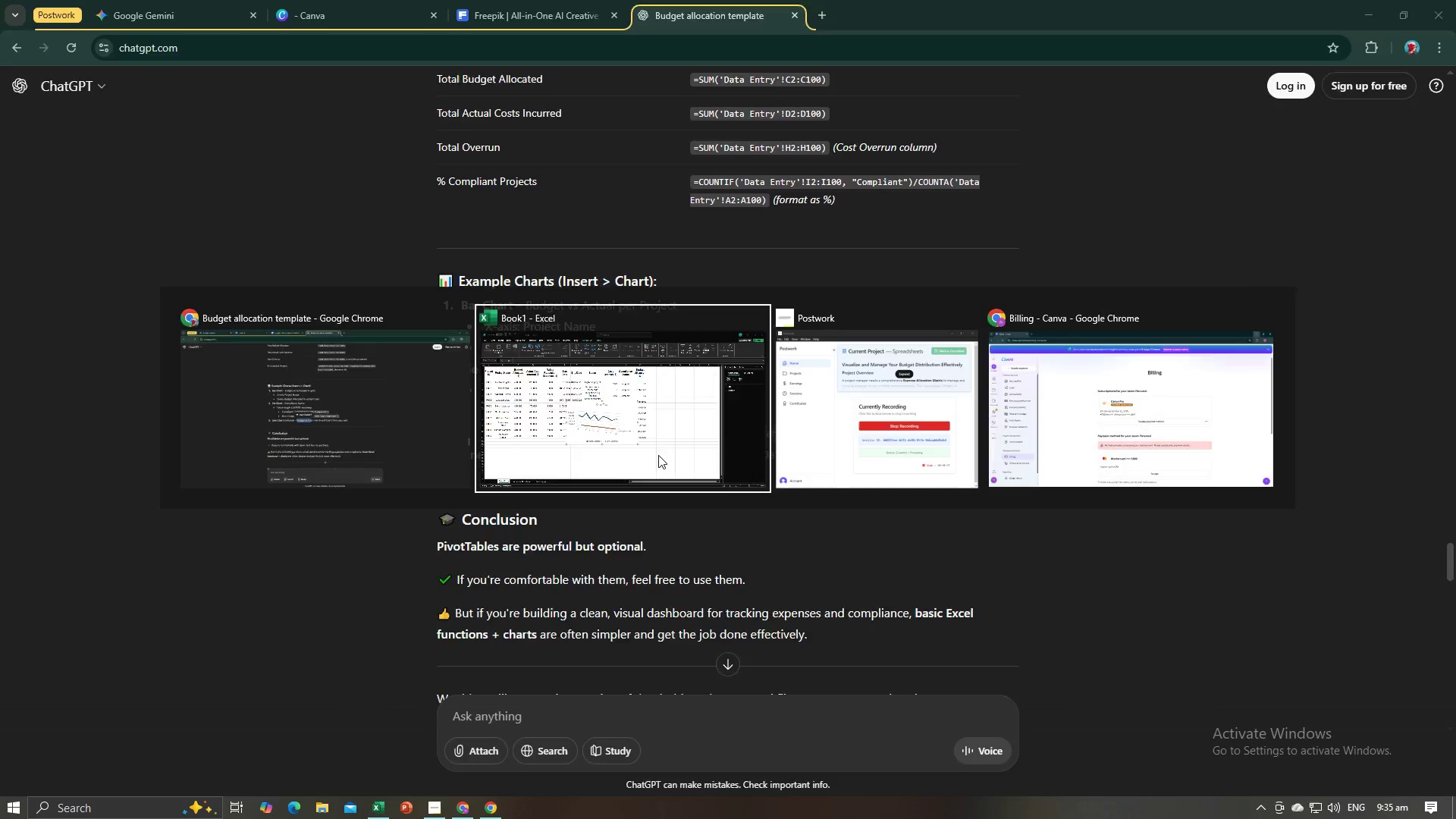 
key(Alt+AltLeft)
 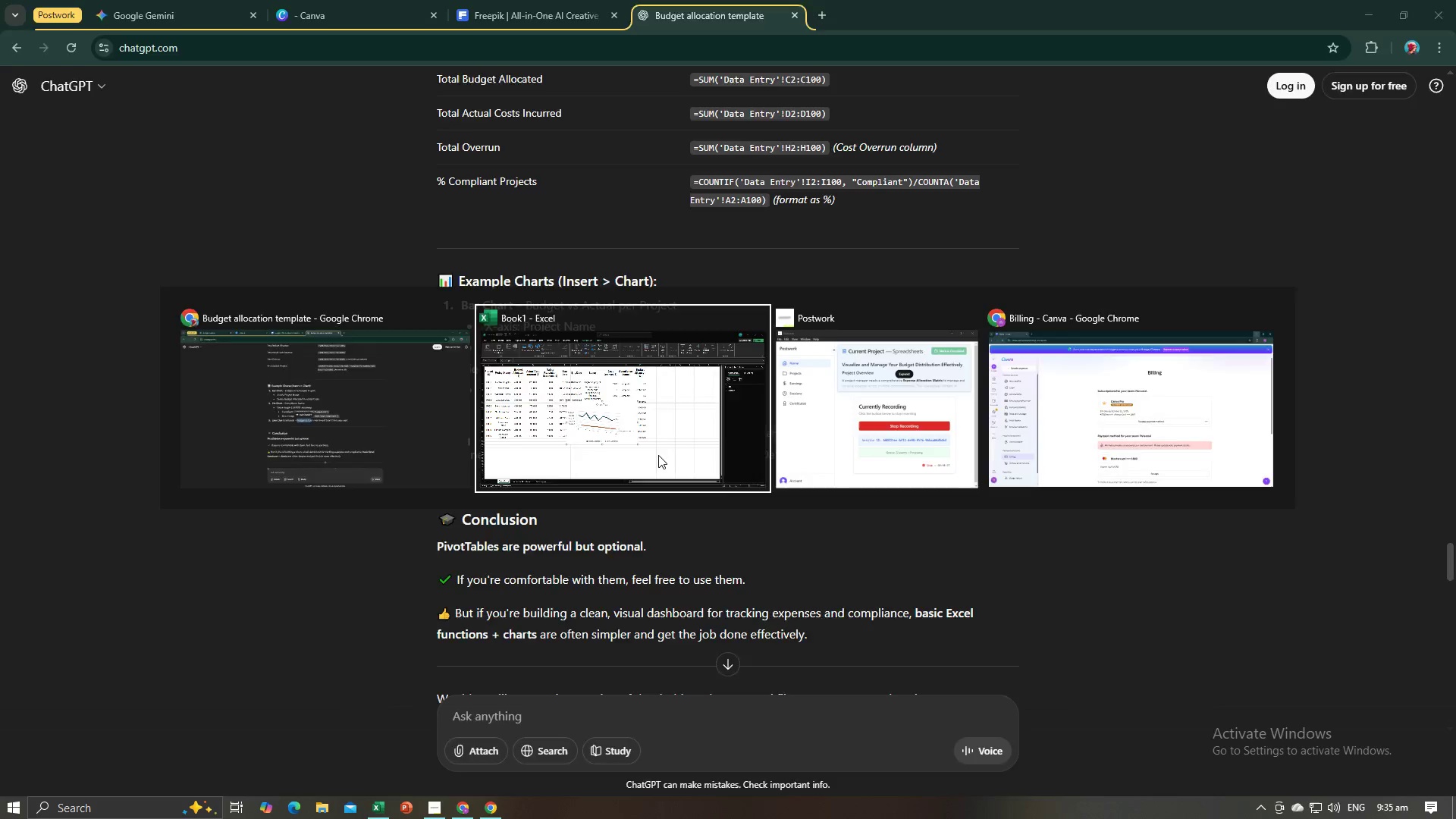 
key(Alt+Tab)
 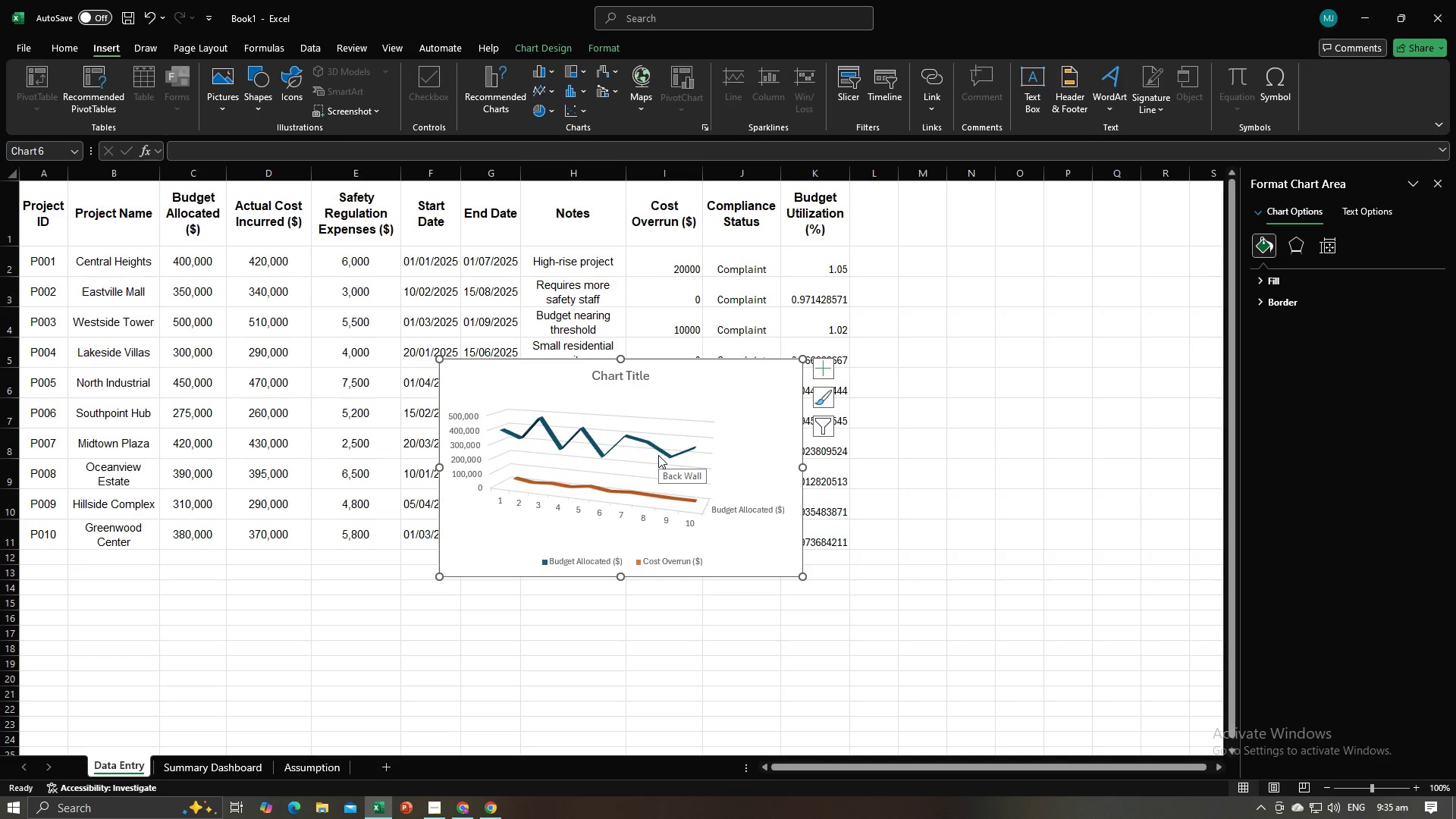 
key(Alt+AltLeft)
 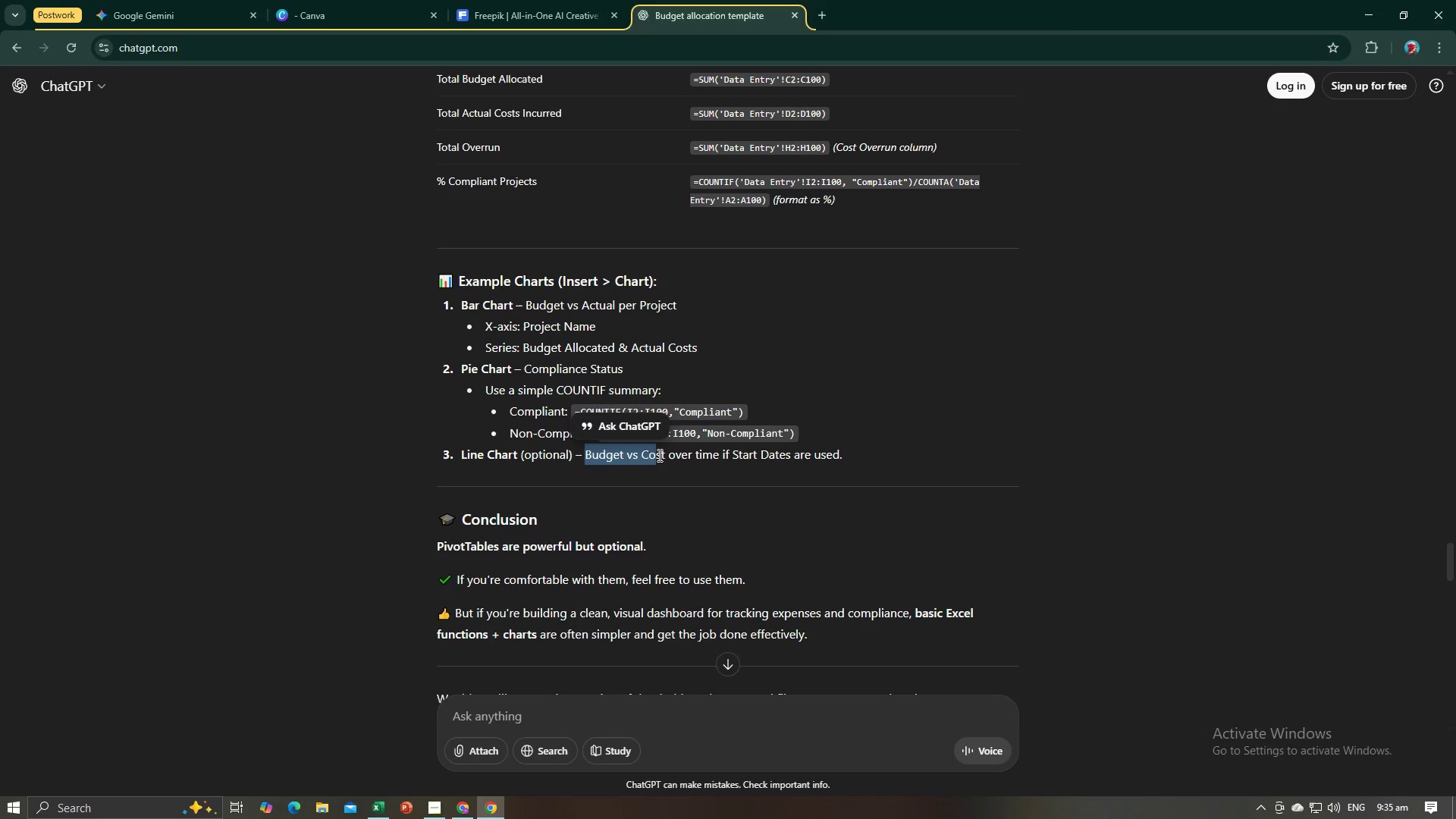 
key(Alt+Tab)
 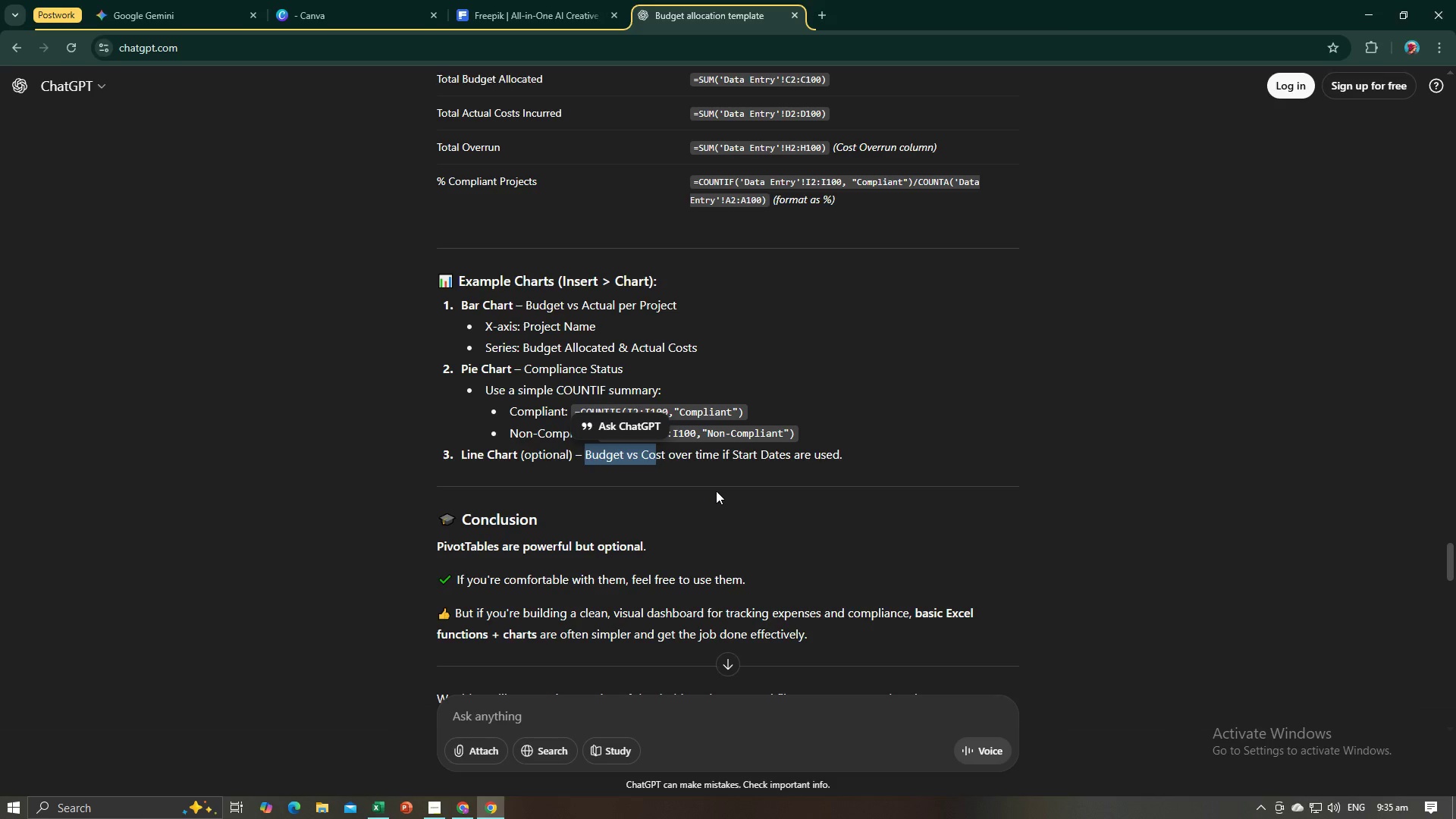 
left_click([716, 481])
 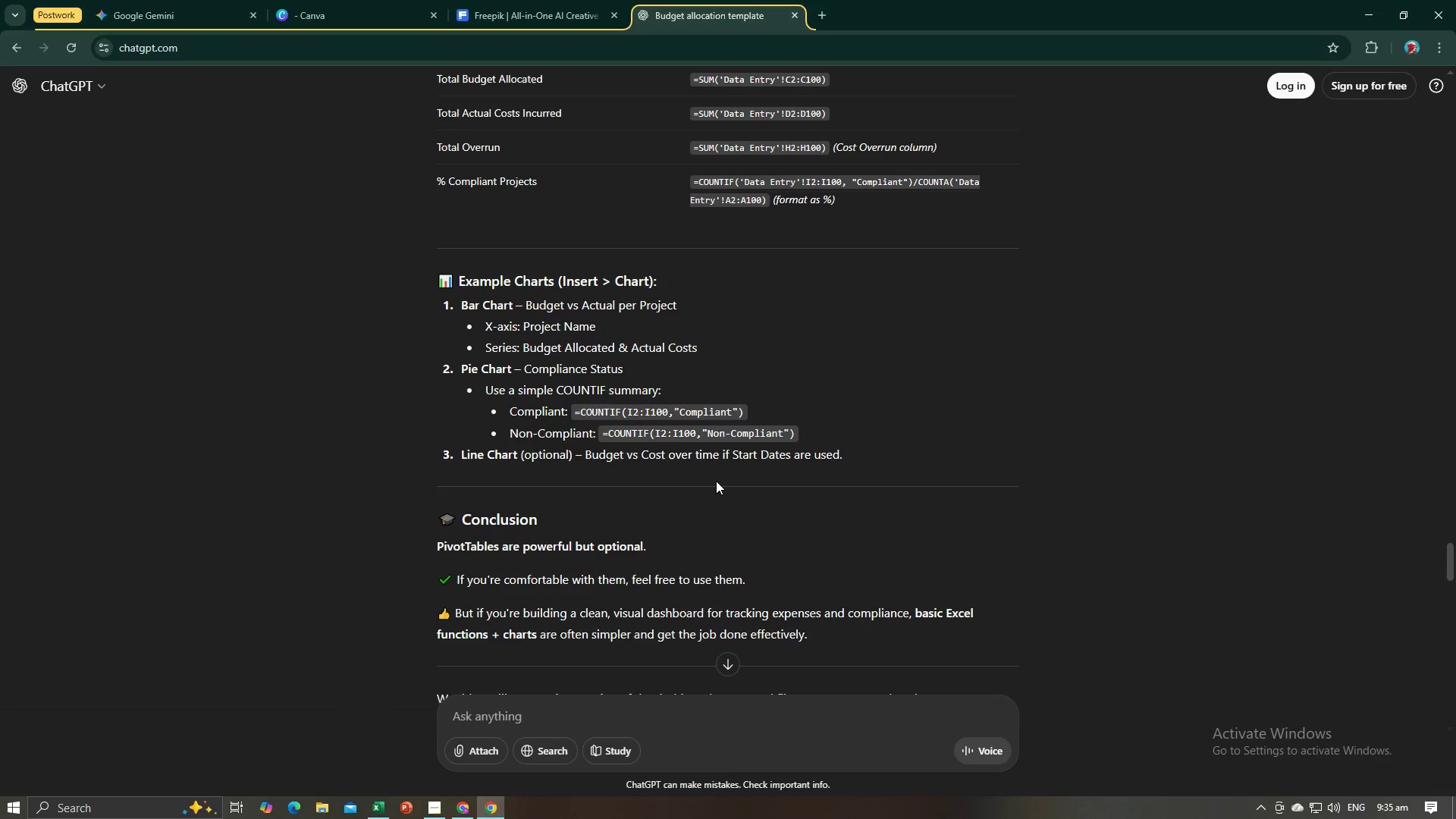 
key(Alt+AltLeft)
 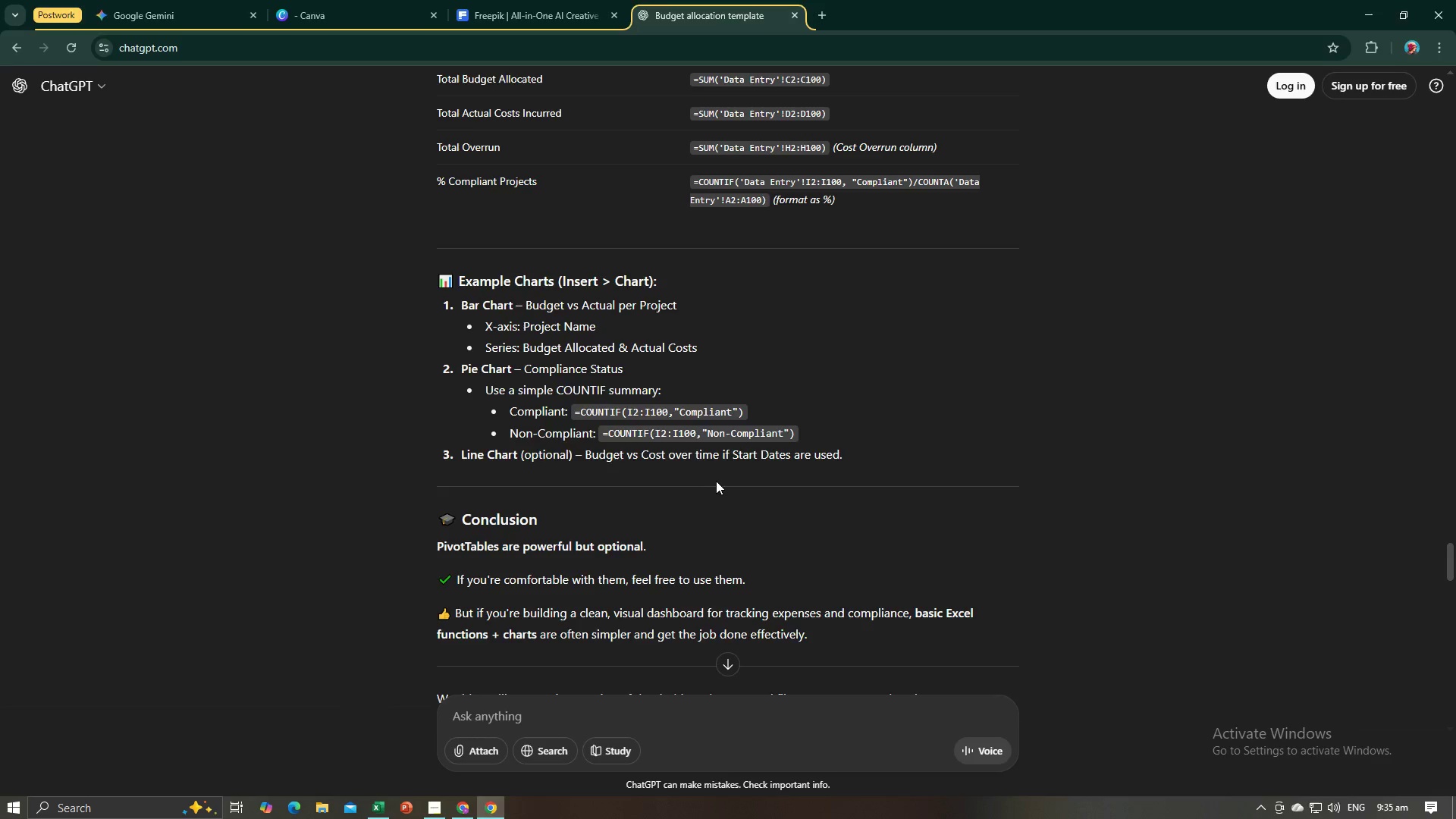 
key(Alt+Tab)
 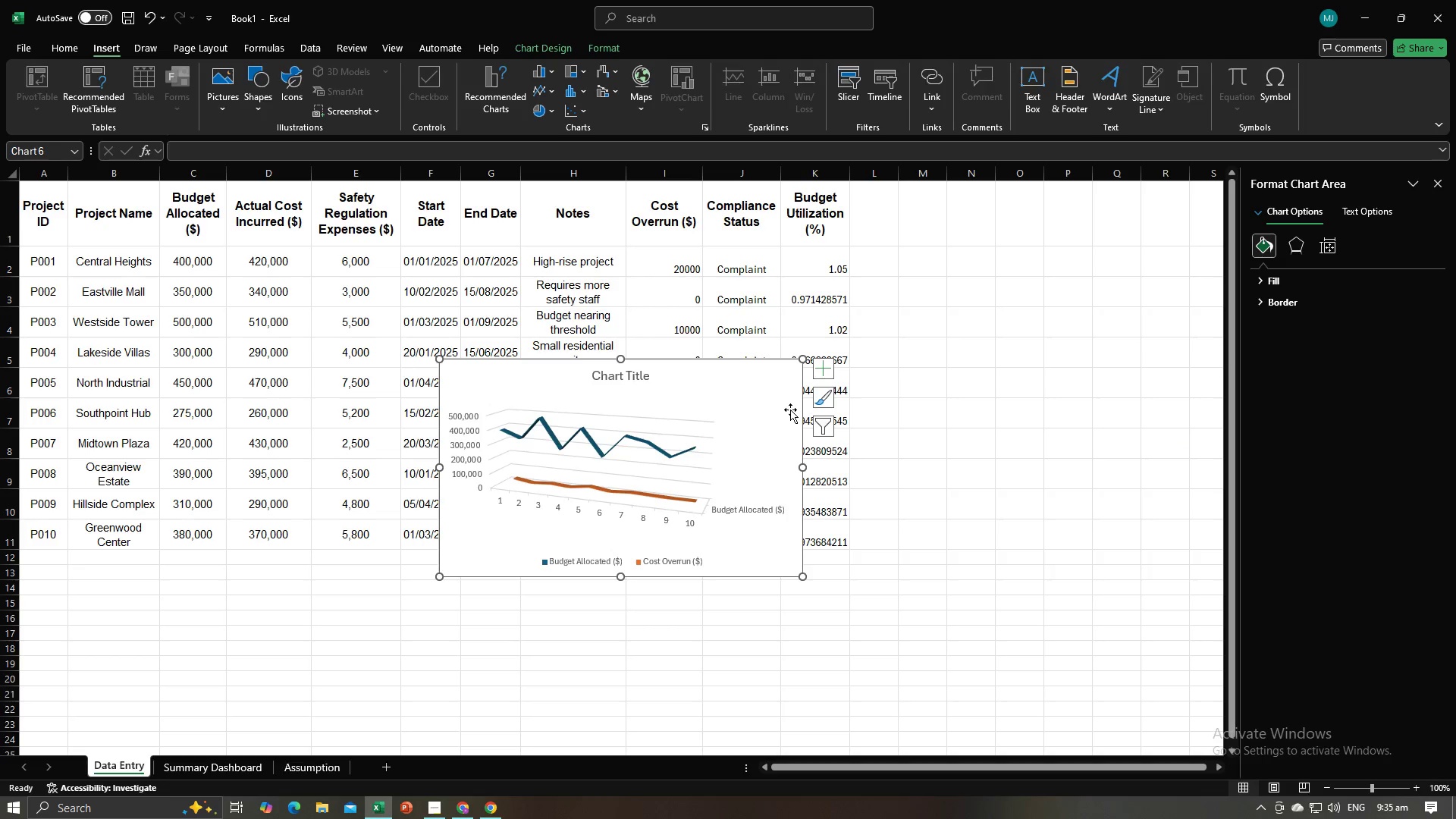 
double_click([767, 399])
 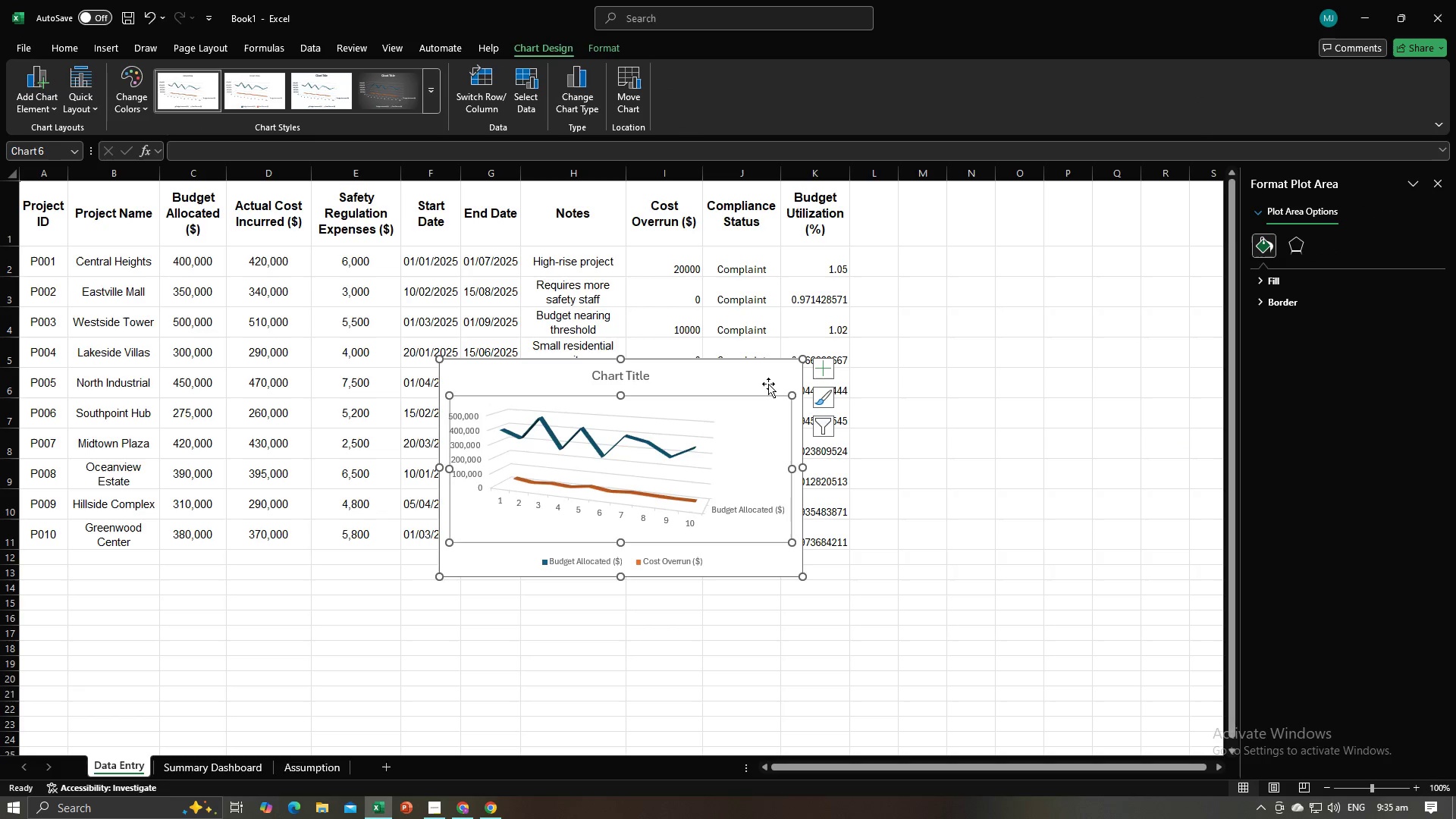 
left_click([768, 384])
 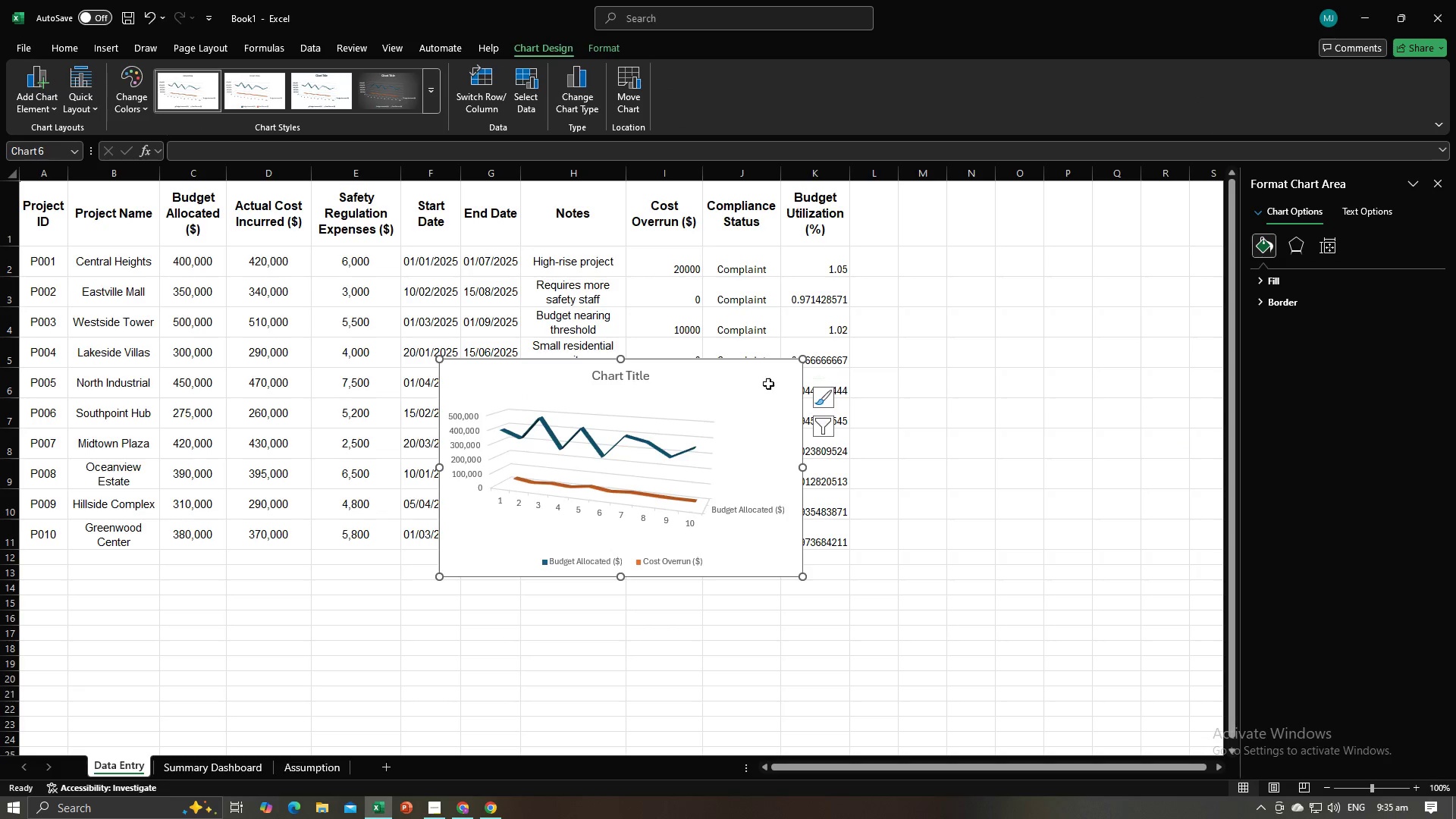 
key(Backspace)
 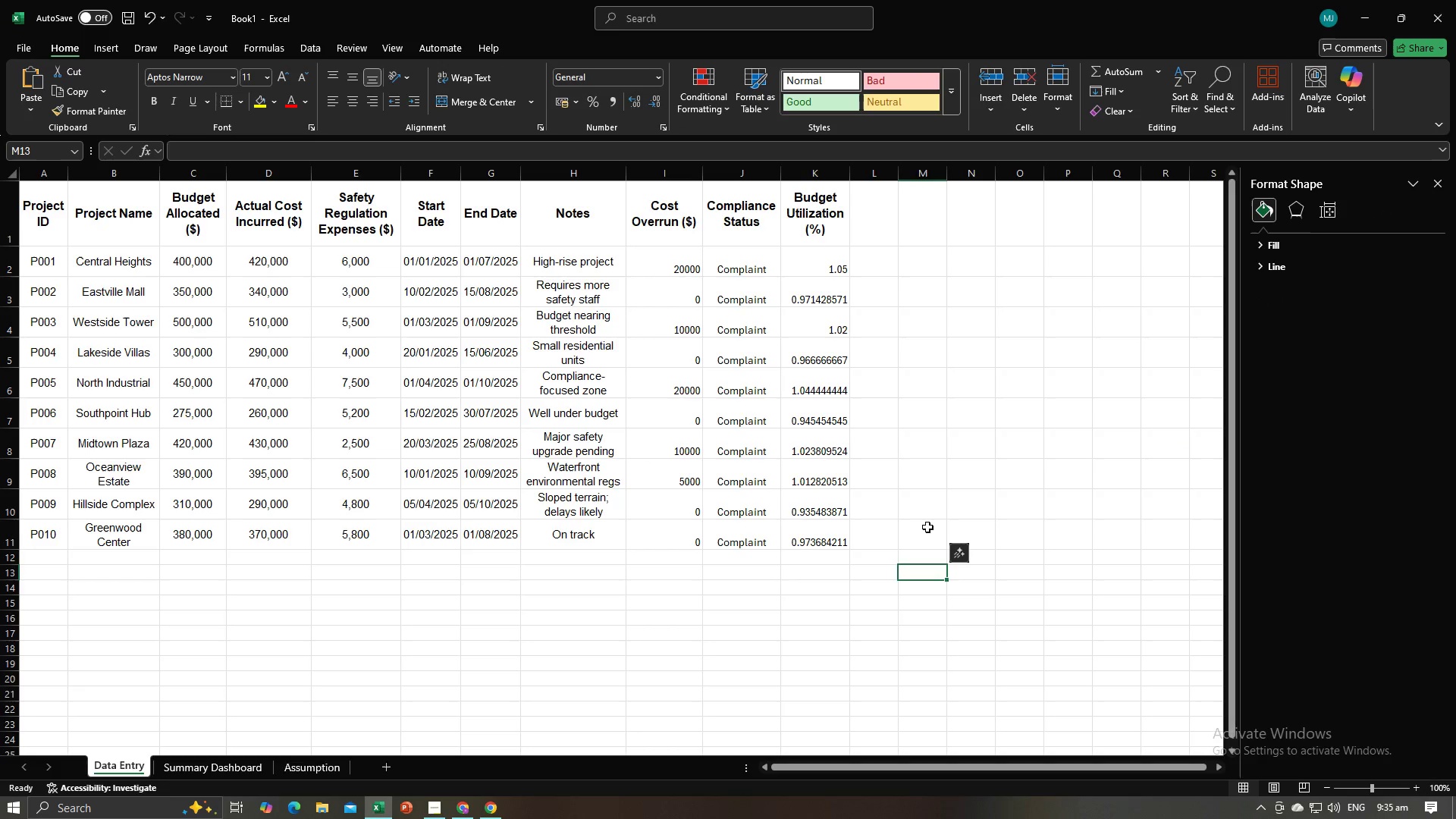 
left_click([927, 528])
 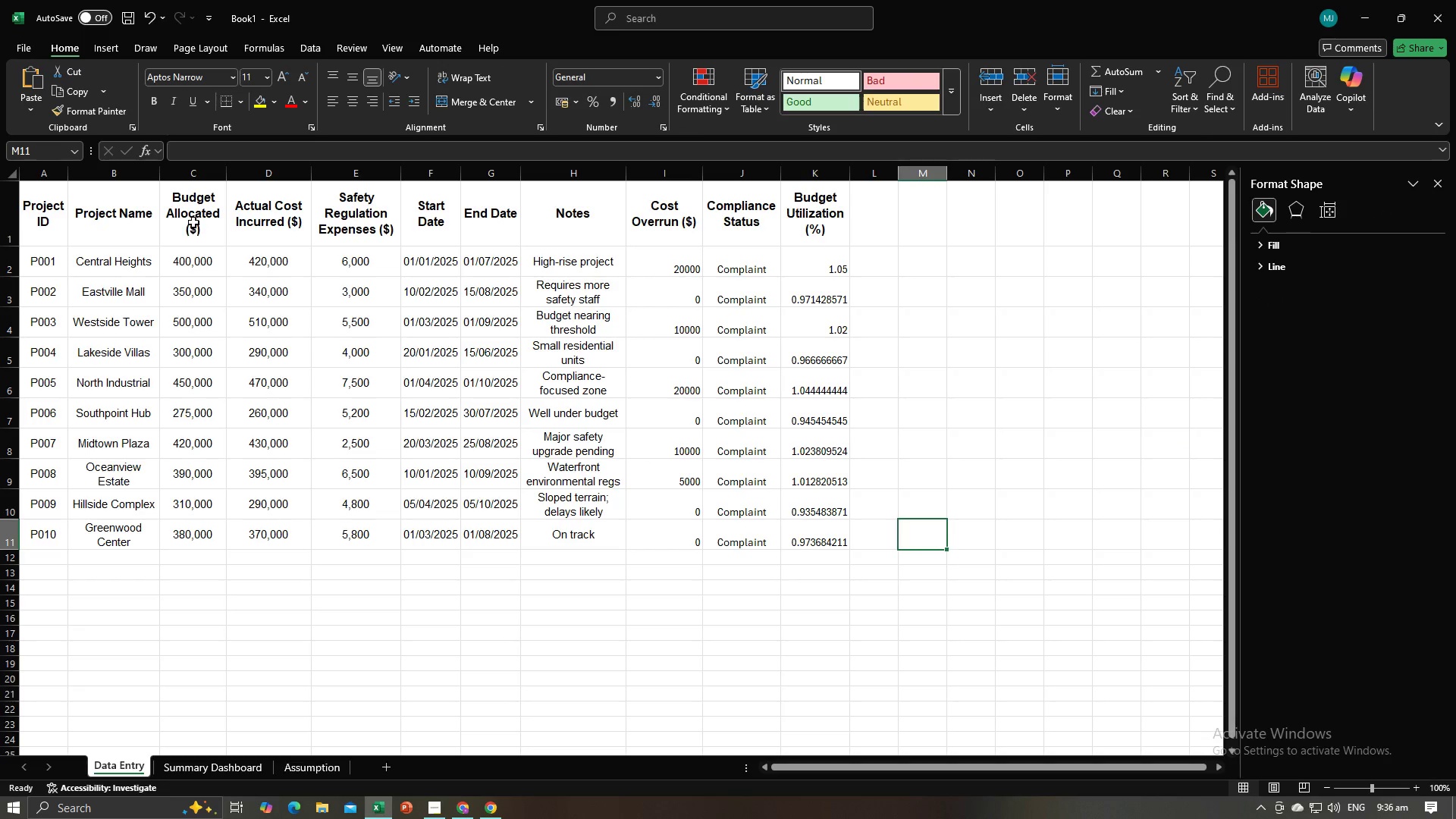 
hold_key(key=ControlLeft, duration=0.48)
left_click_drag(start_coordinate=[192, 206], to_coordinate=[199, 239])
 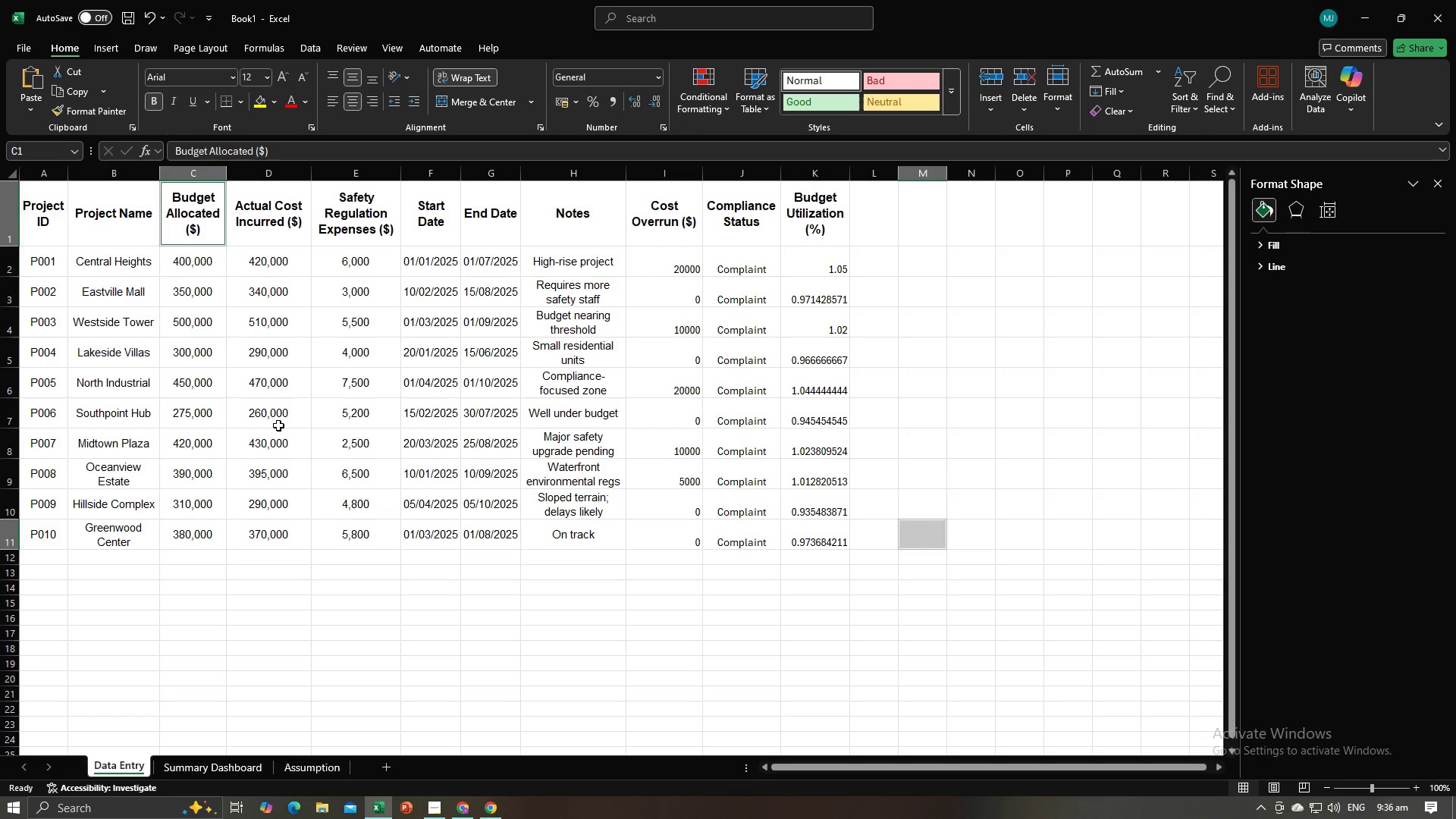 
left_click([278, 425])
 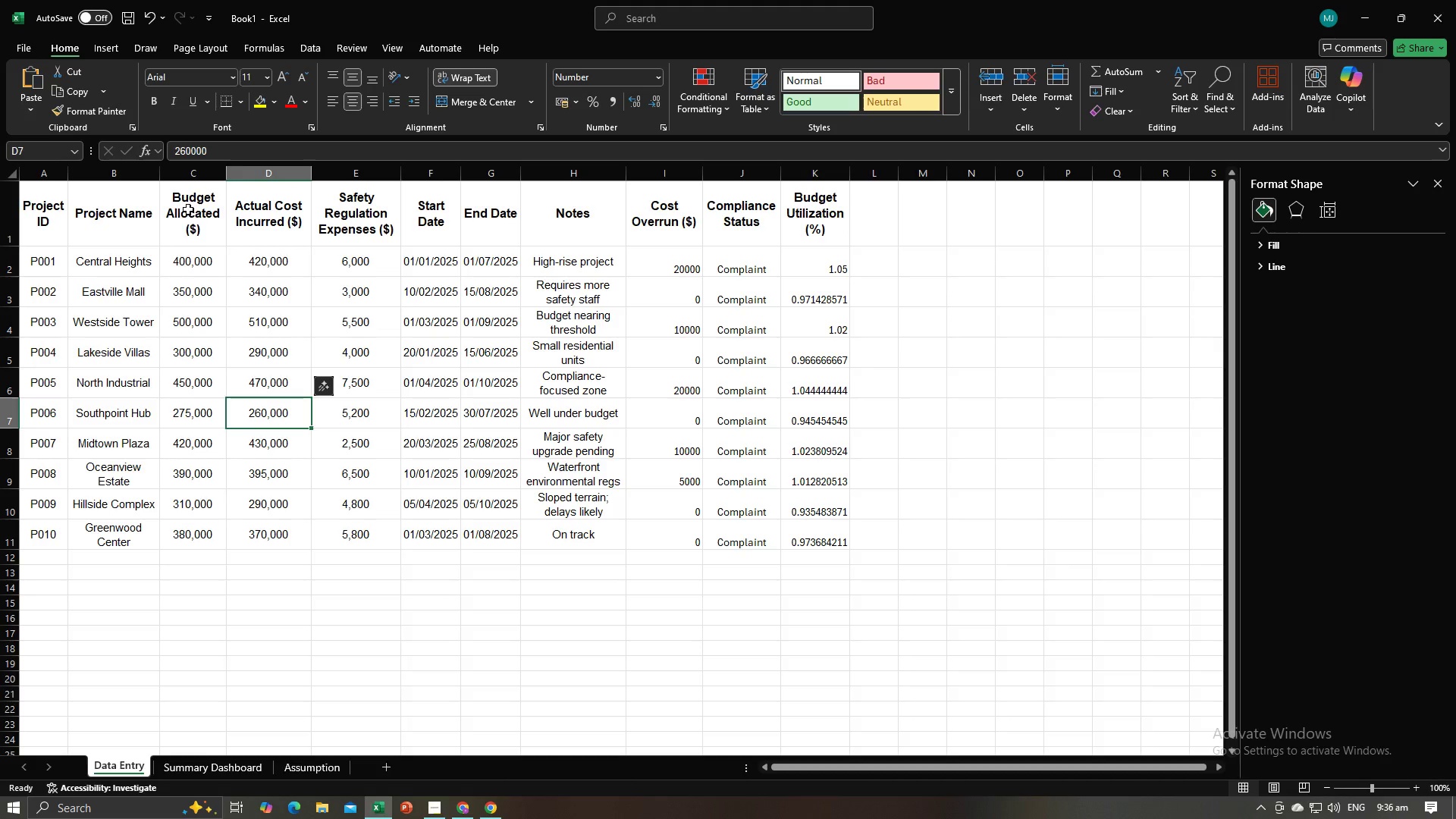 
left_click_drag(start_coordinate=[188, 209], to_coordinate=[202, 532])
 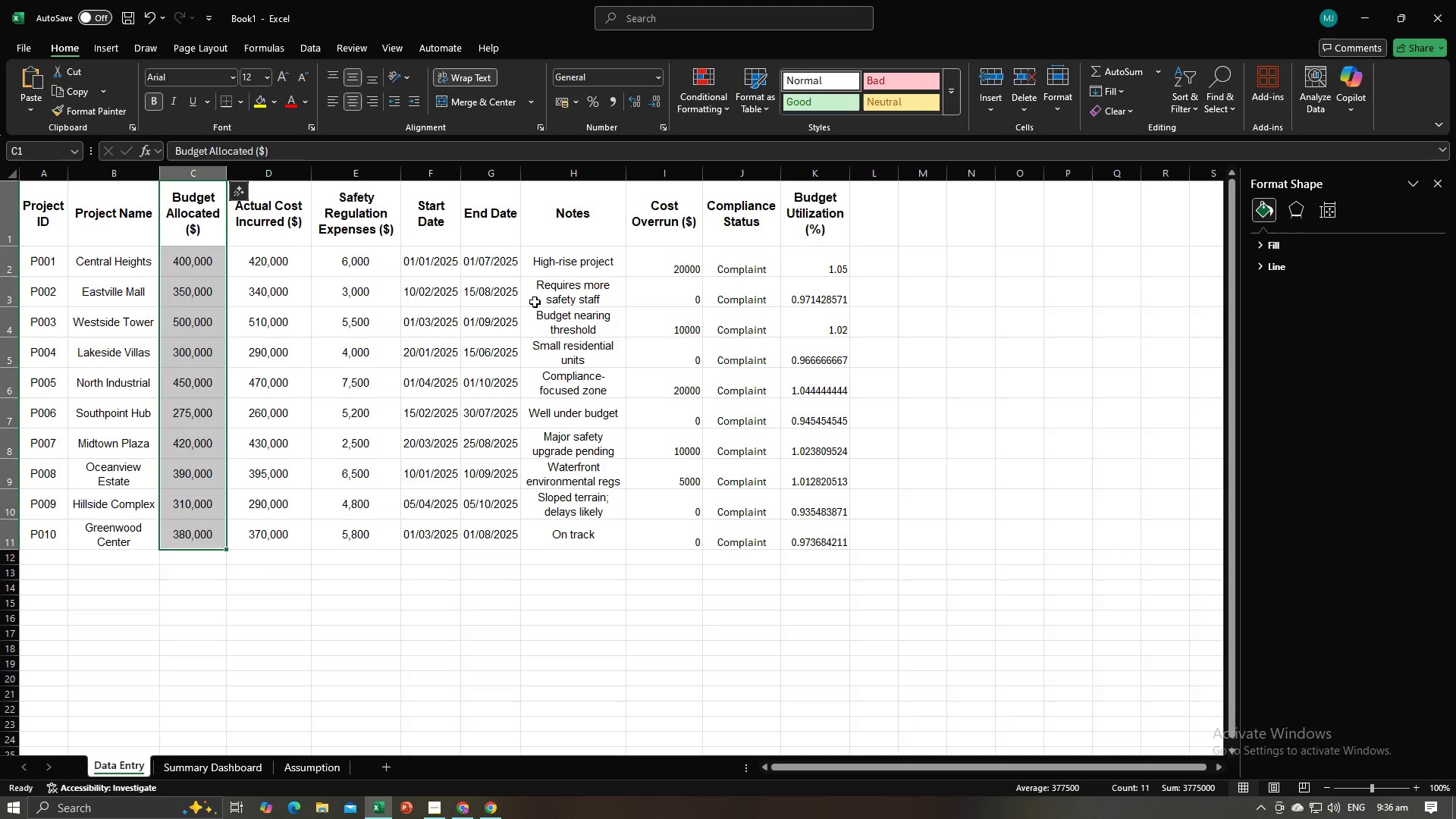 
hold_key(key=ControlLeft, duration=1.53)
 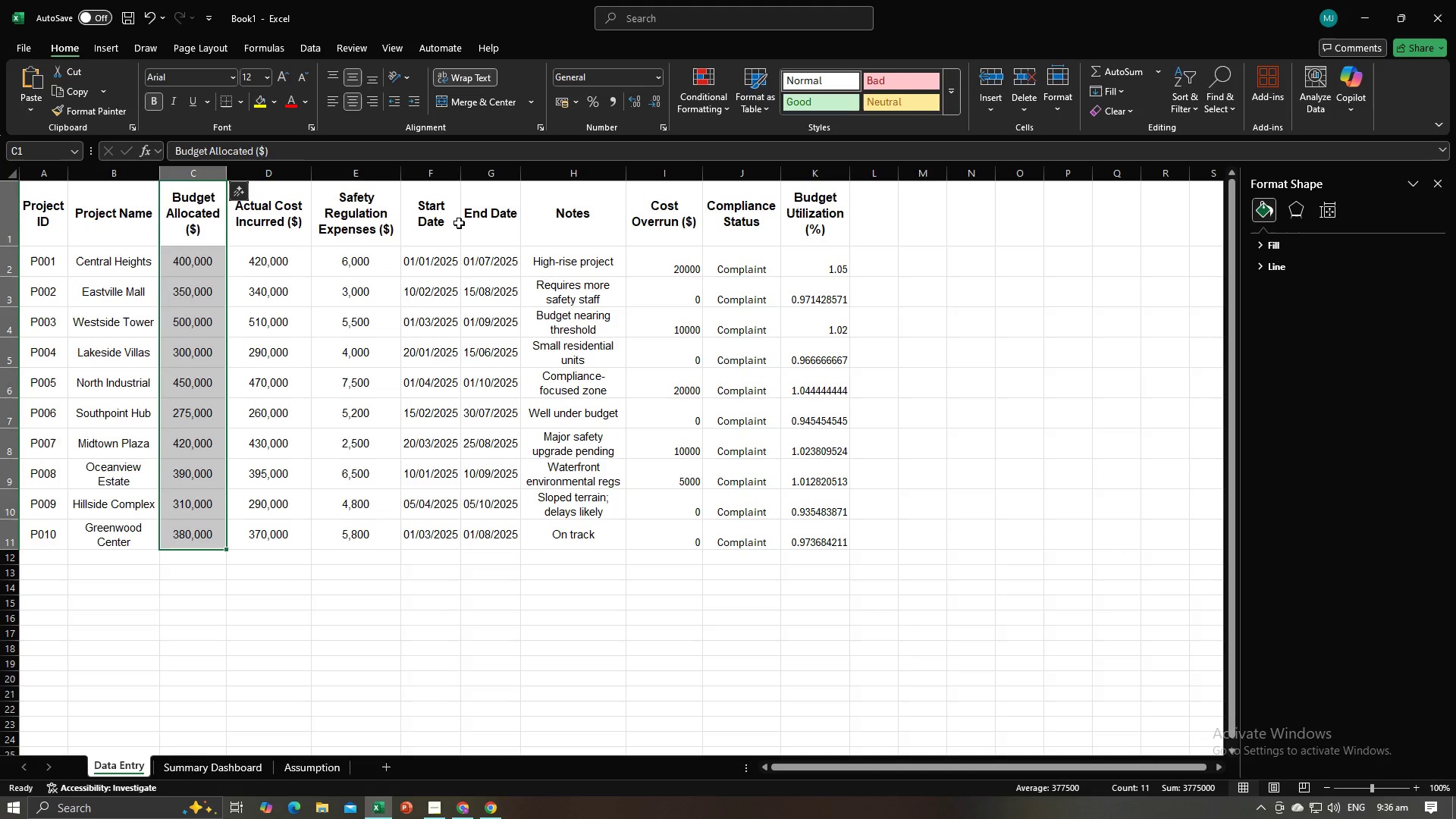 
hold_key(key=ControlLeft, duration=1.53)
 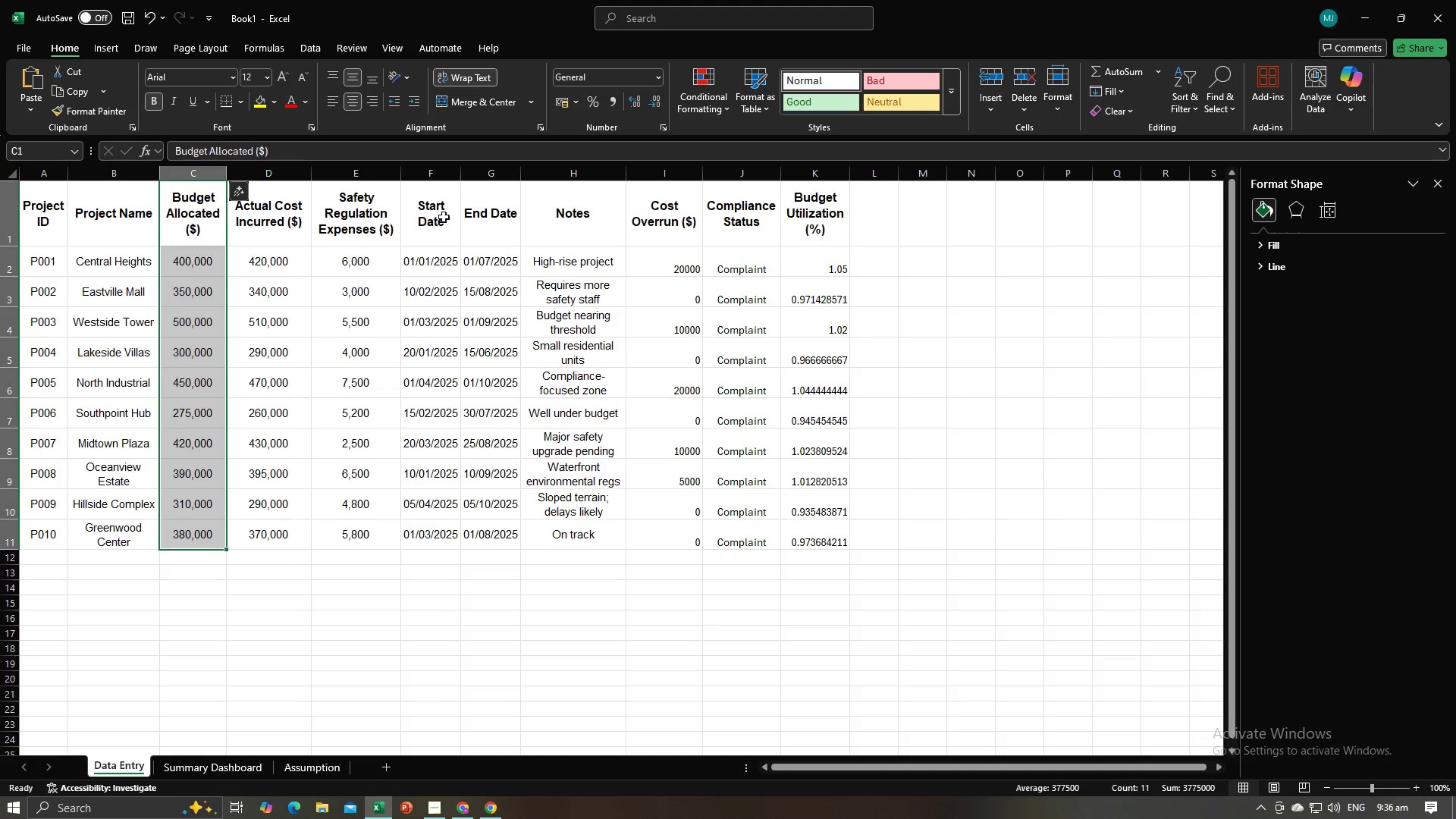 
hold_key(key=ControlLeft, duration=1.51)
 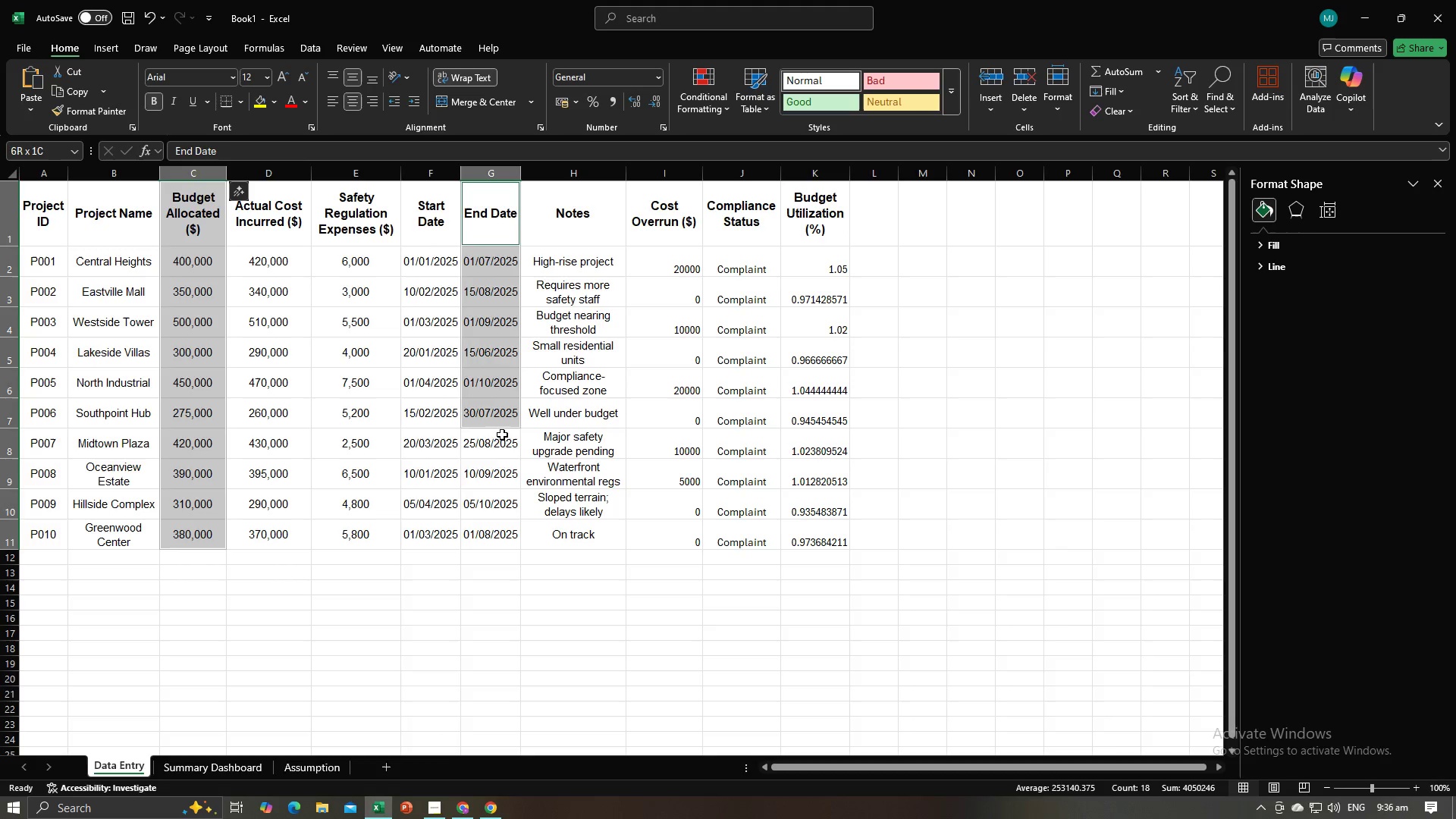 
hold_key(key=ControlLeft, duration=1.1)
left_click_drag(start_coordinate=[482, 212], to_coordinate=[502, 529])
 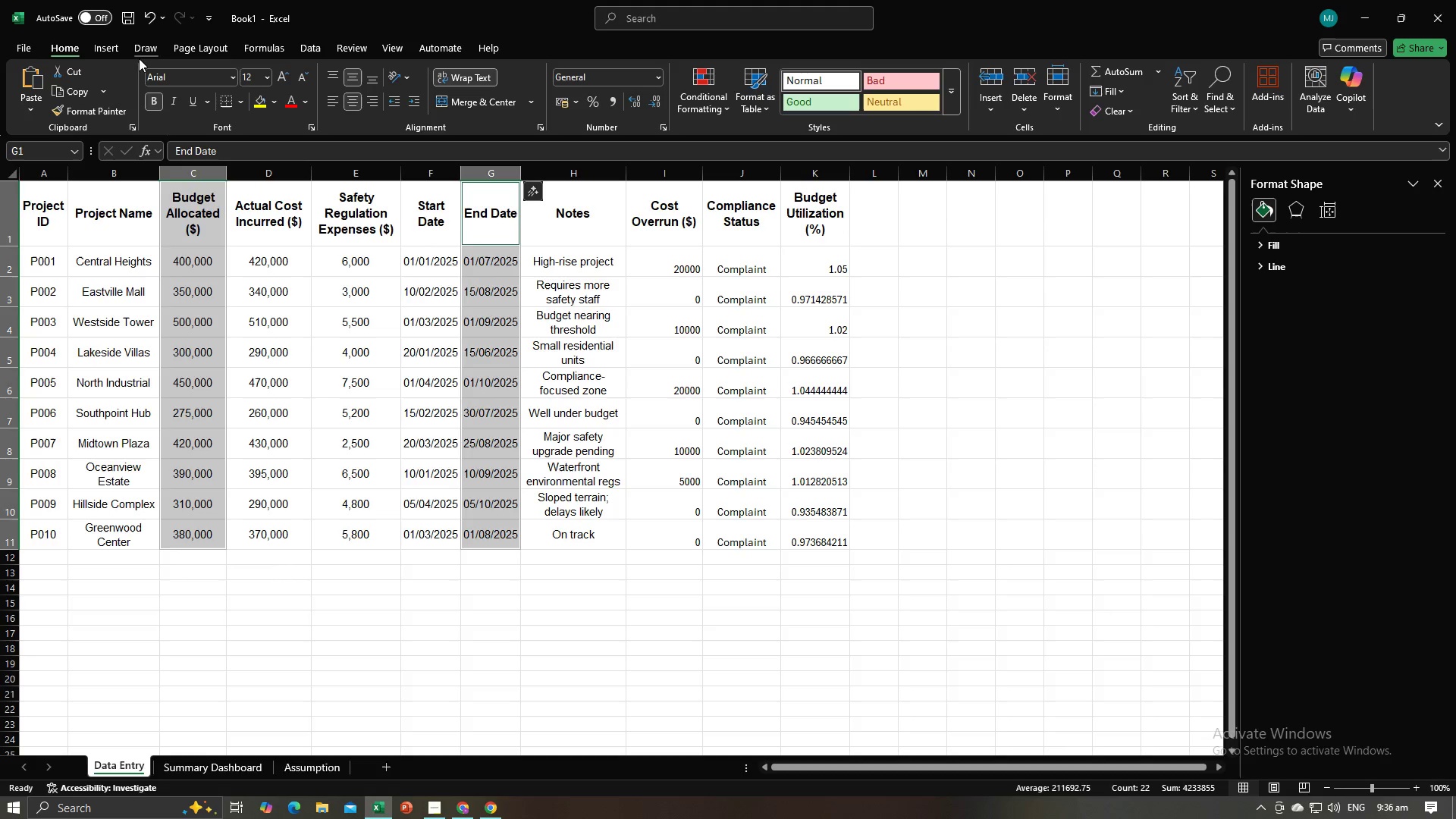 
left_click([112, 56])
 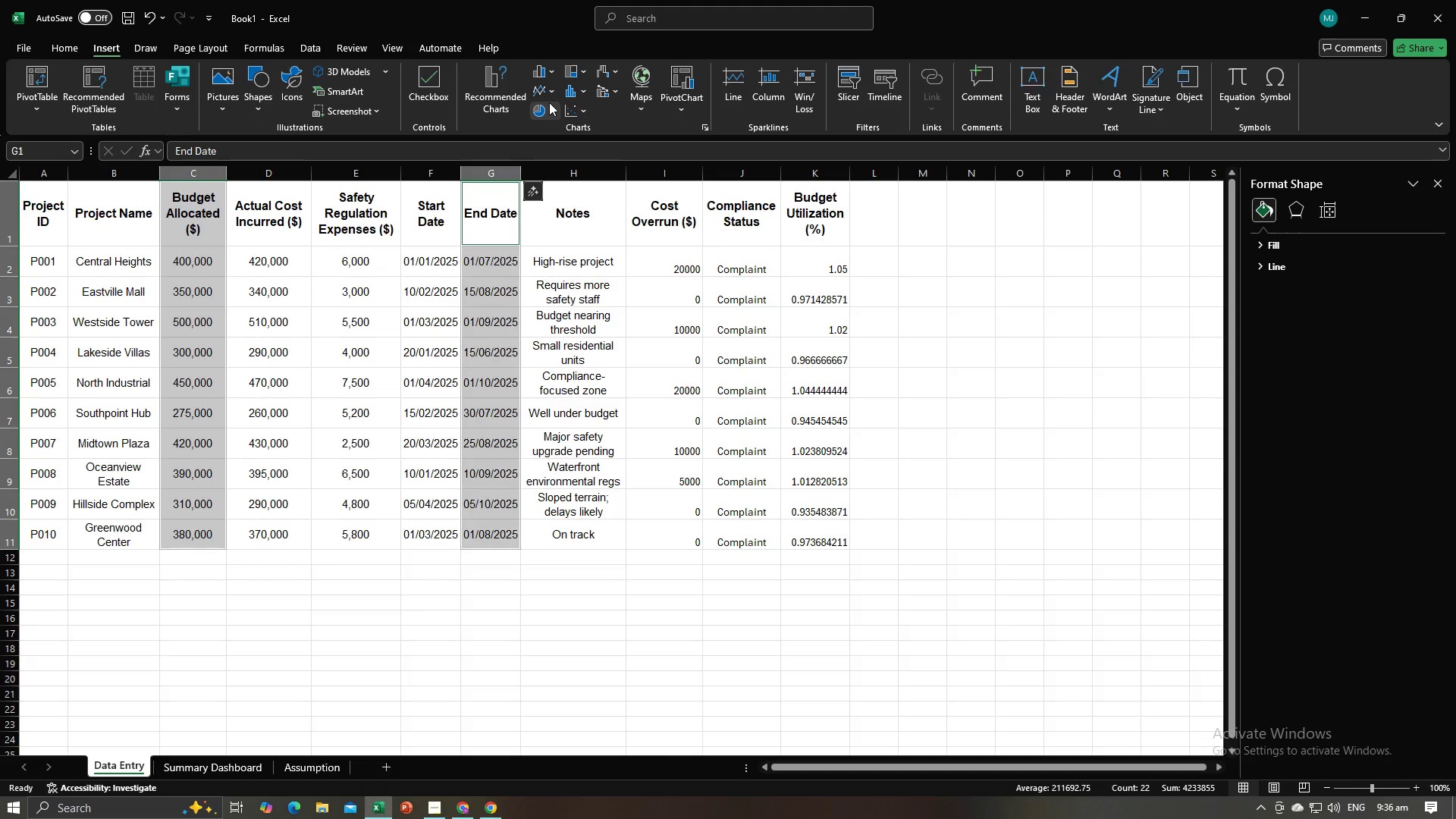 
left_click([545, 92])
 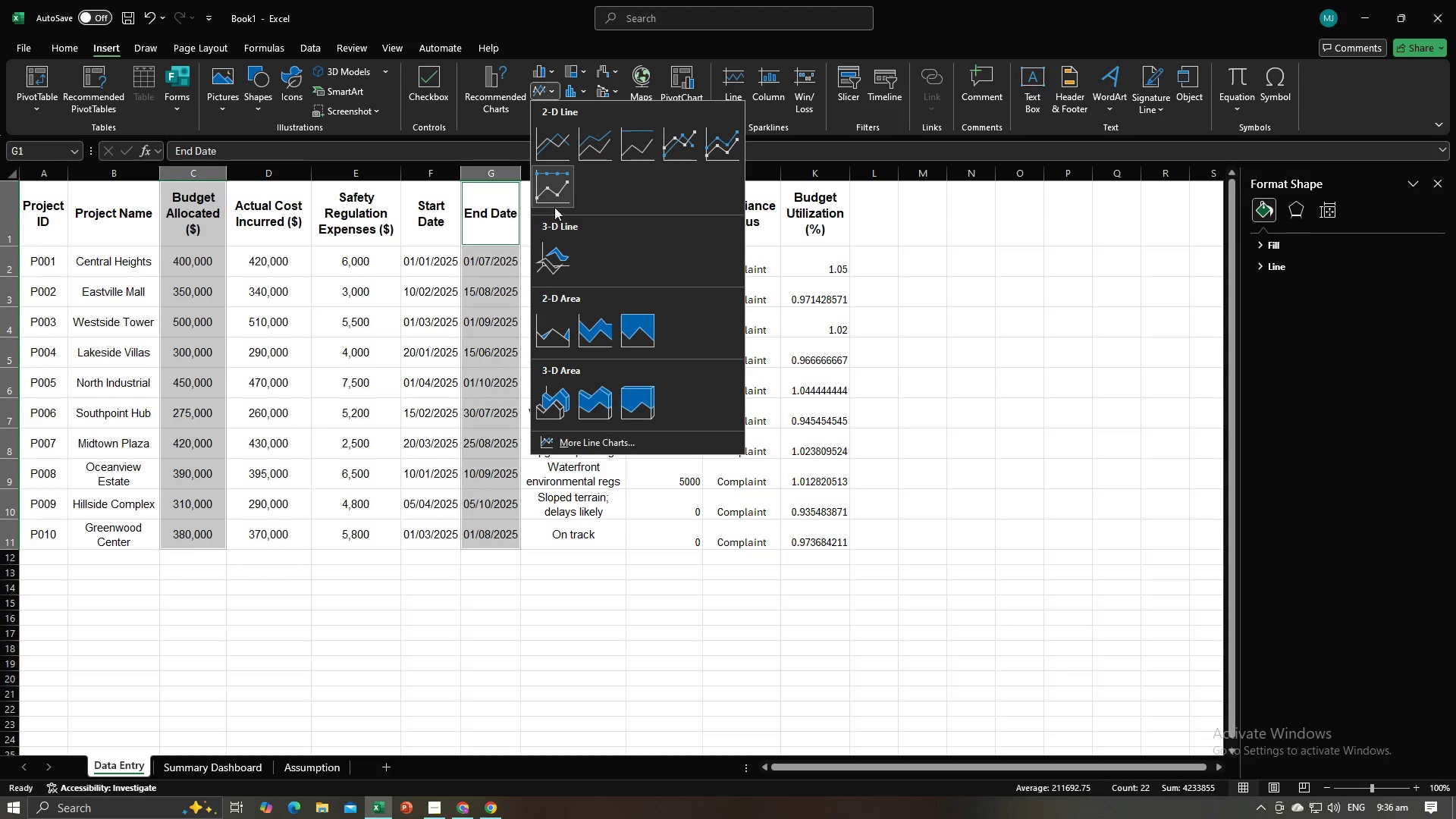 
mouse_move([571, 249])
 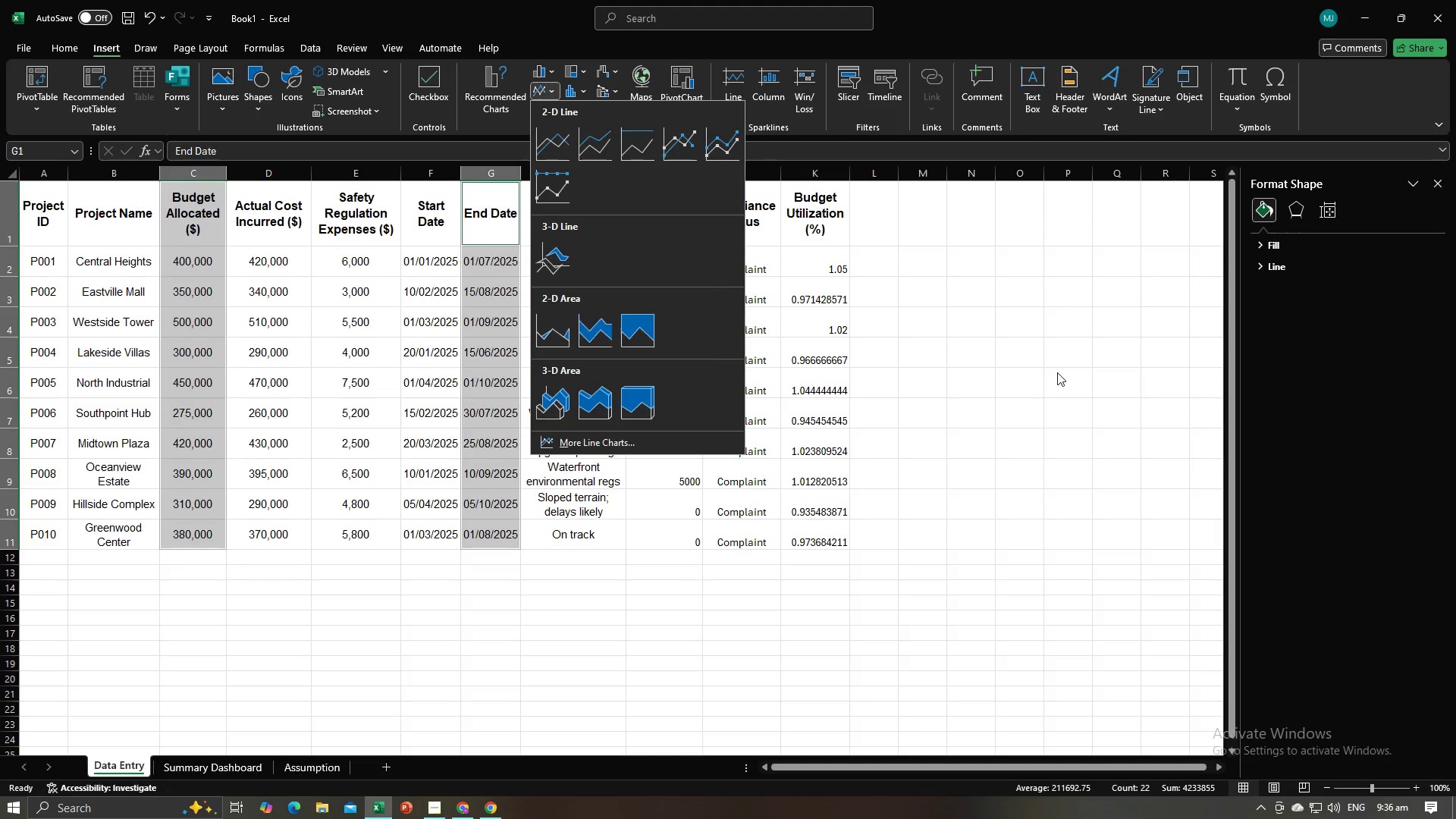 
left_click([1057, 372])
 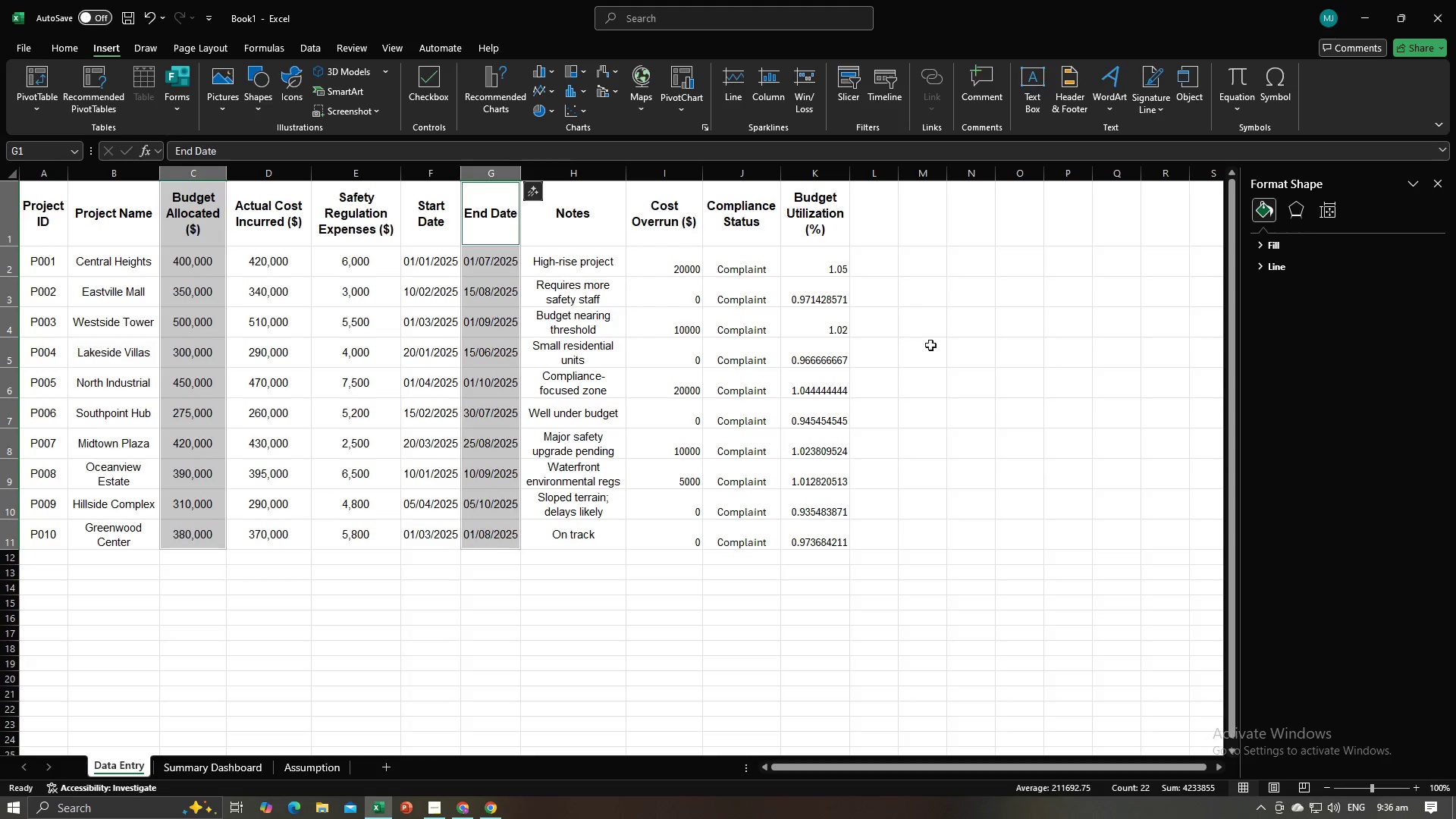 
left_click([1047, 367])
 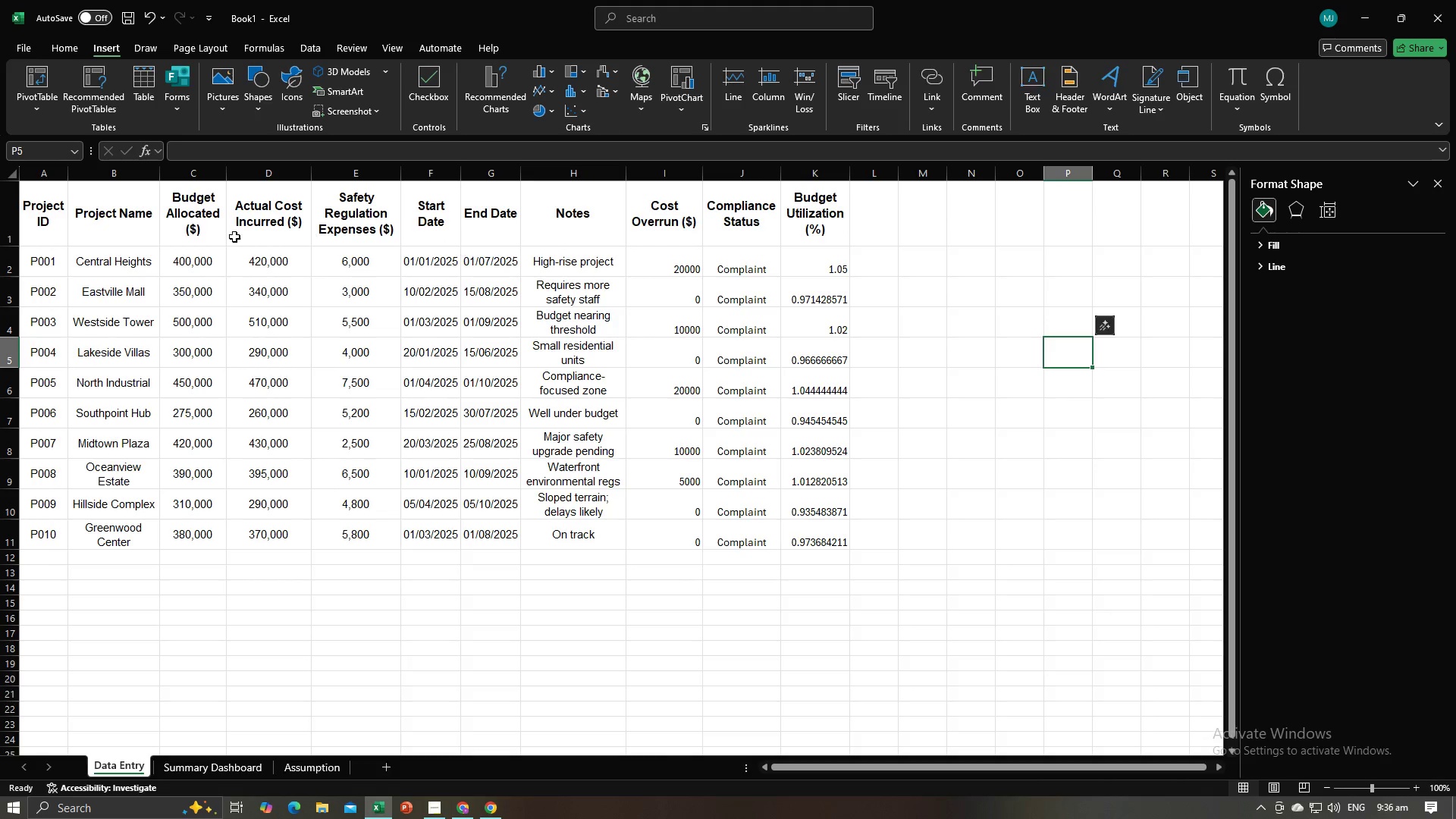 
hold_key(key=ControlLeft, duration=1.5)
left_click_drag(start_coordinate=[183, 191], to_coordinate=[223, 526])
 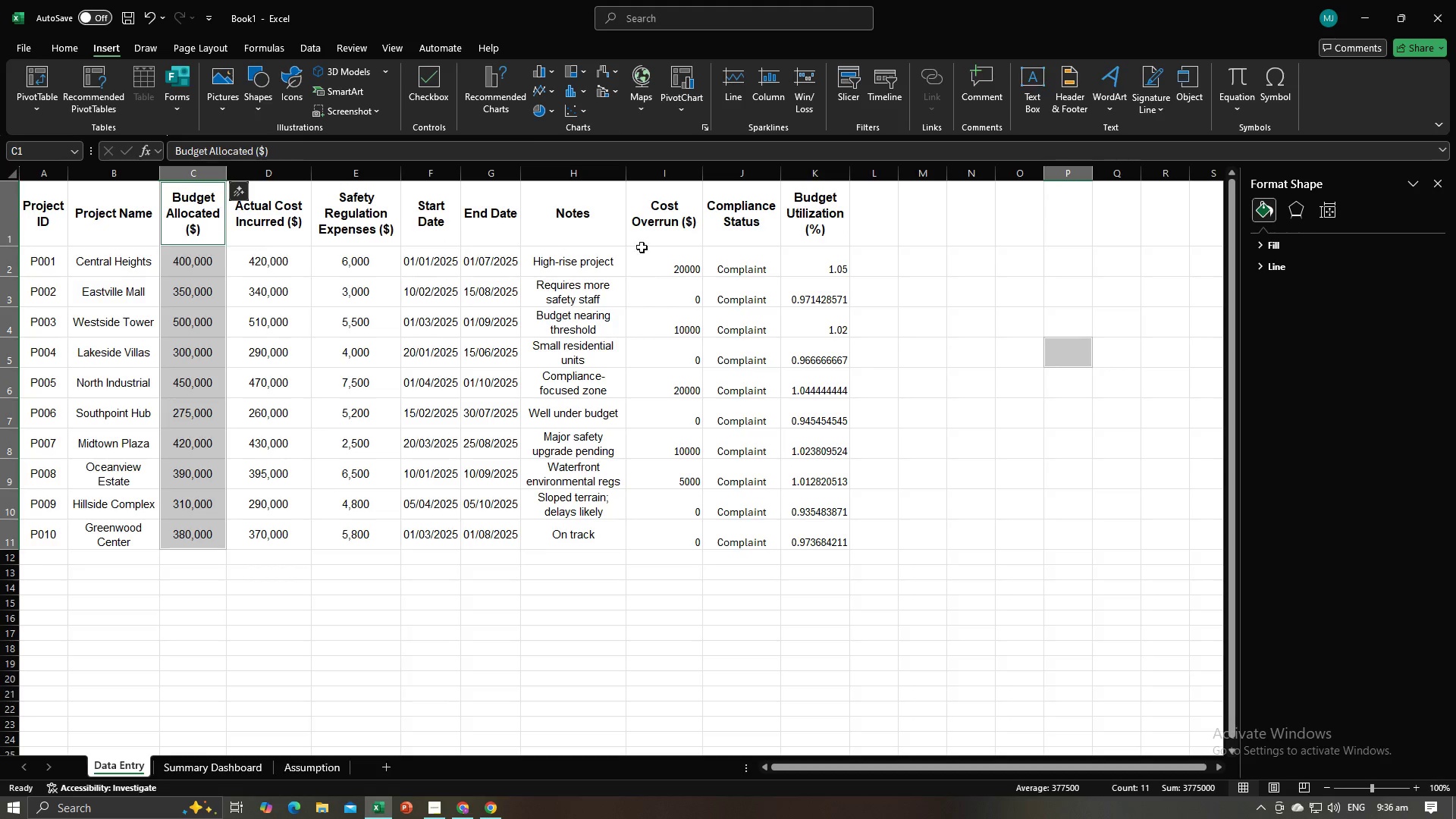 
hold_key(key=ControlLeft, duration=1.52)
left_click_drag(start_coordinate=[657, 209], to_coordinate=[673, 535])
 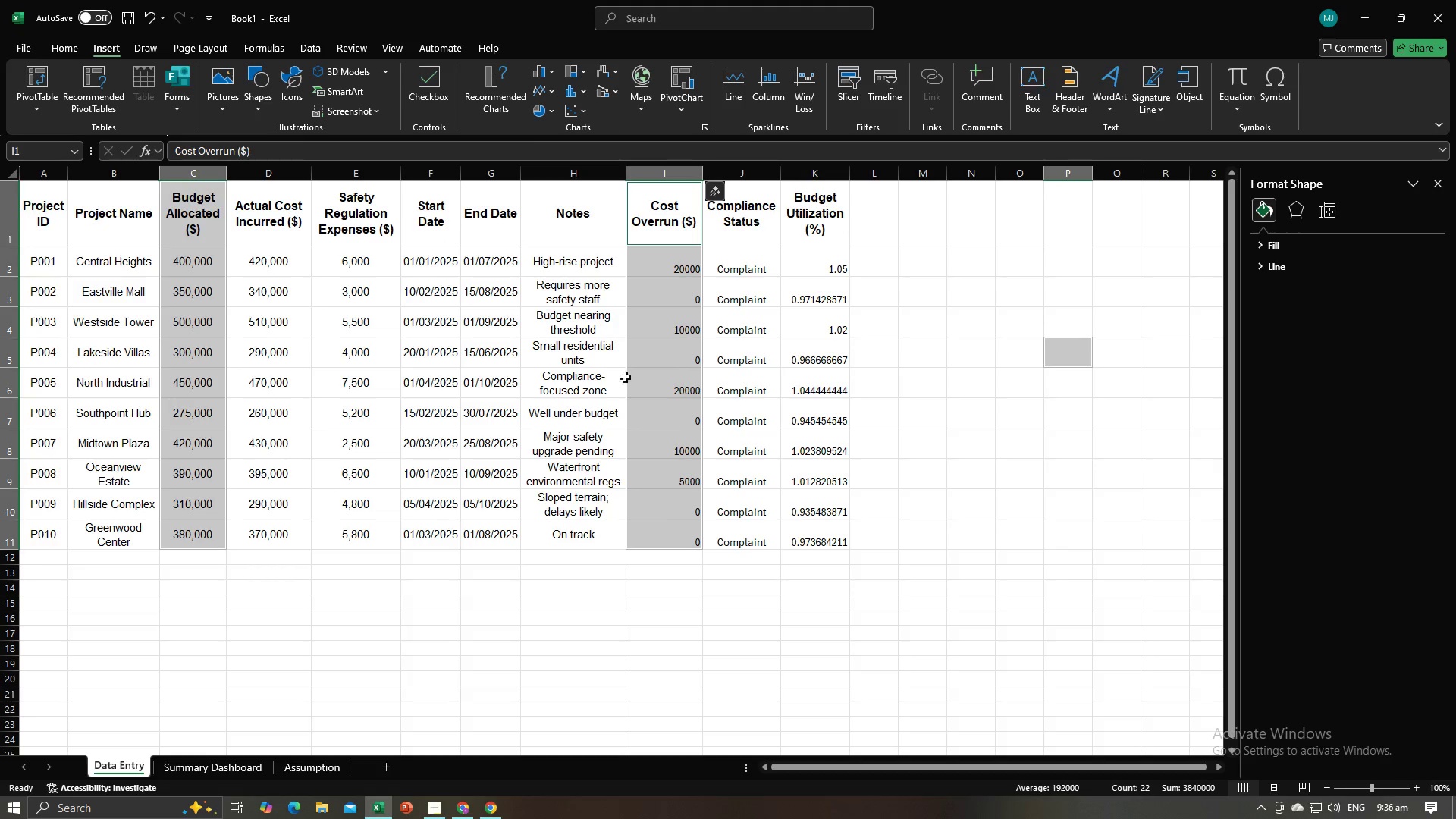 
hold_key(key=ControlLeft, duration=0.71)
 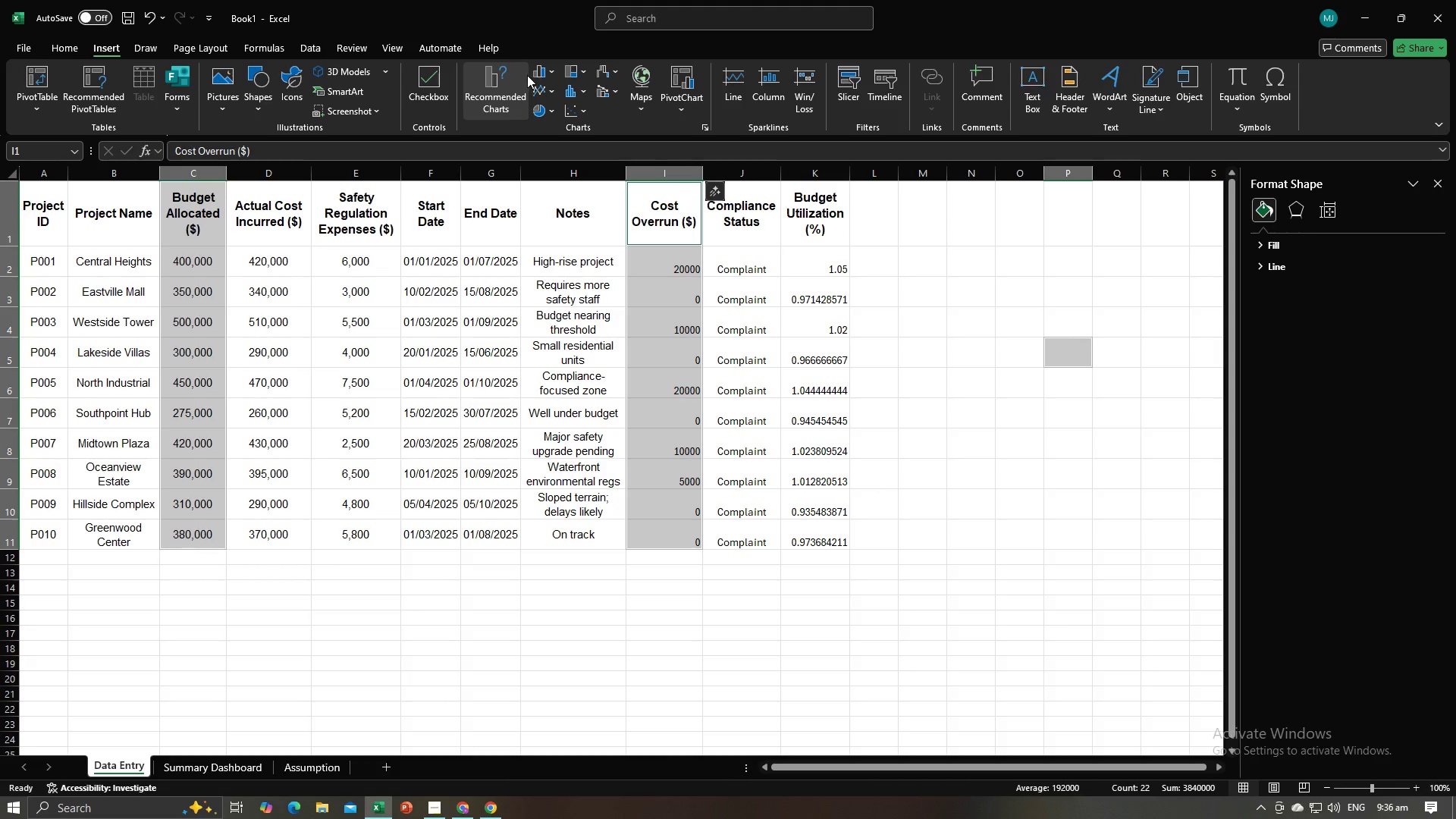 
left_click([554, 92])
 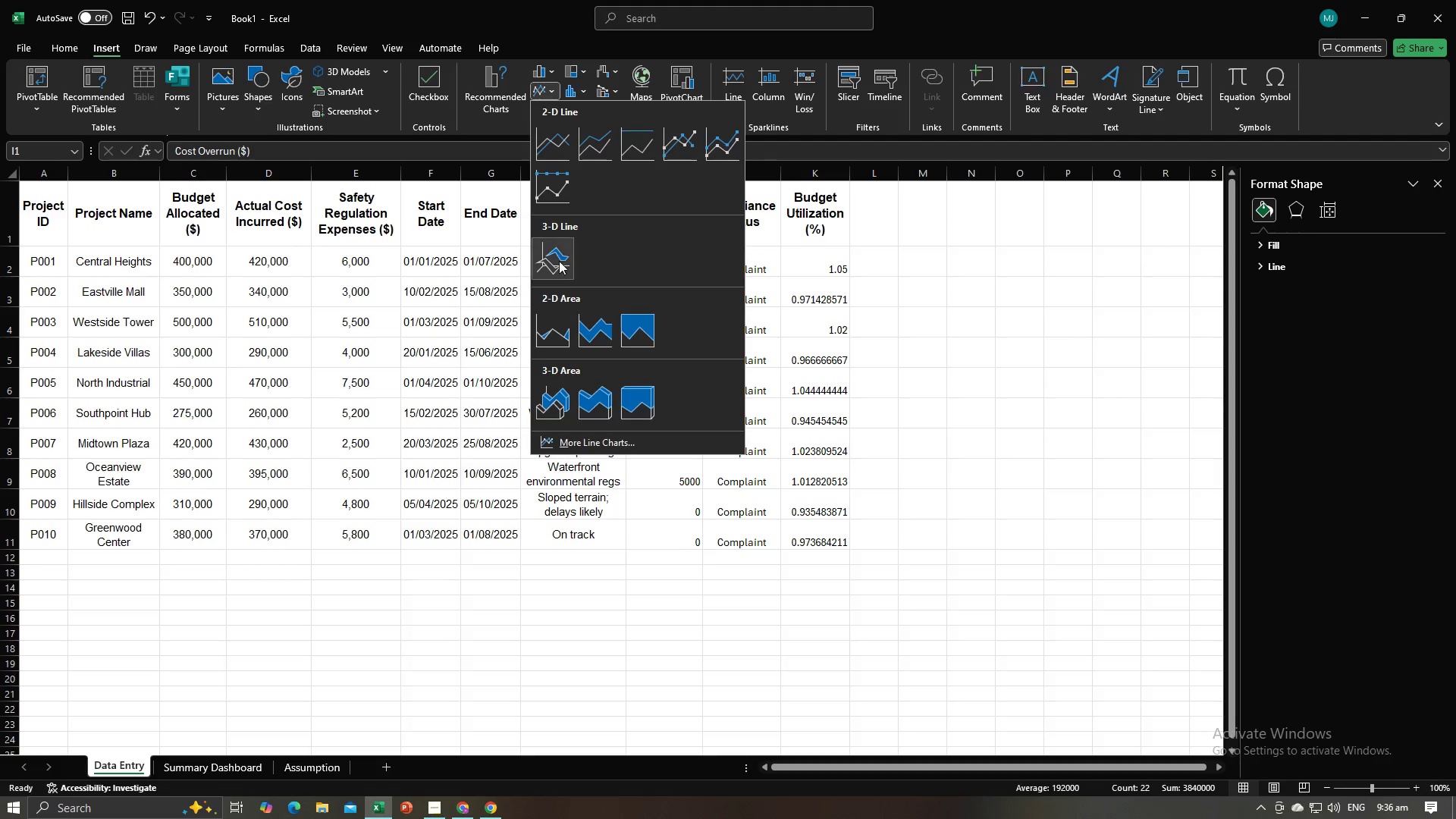 
left_click([559, 261])
 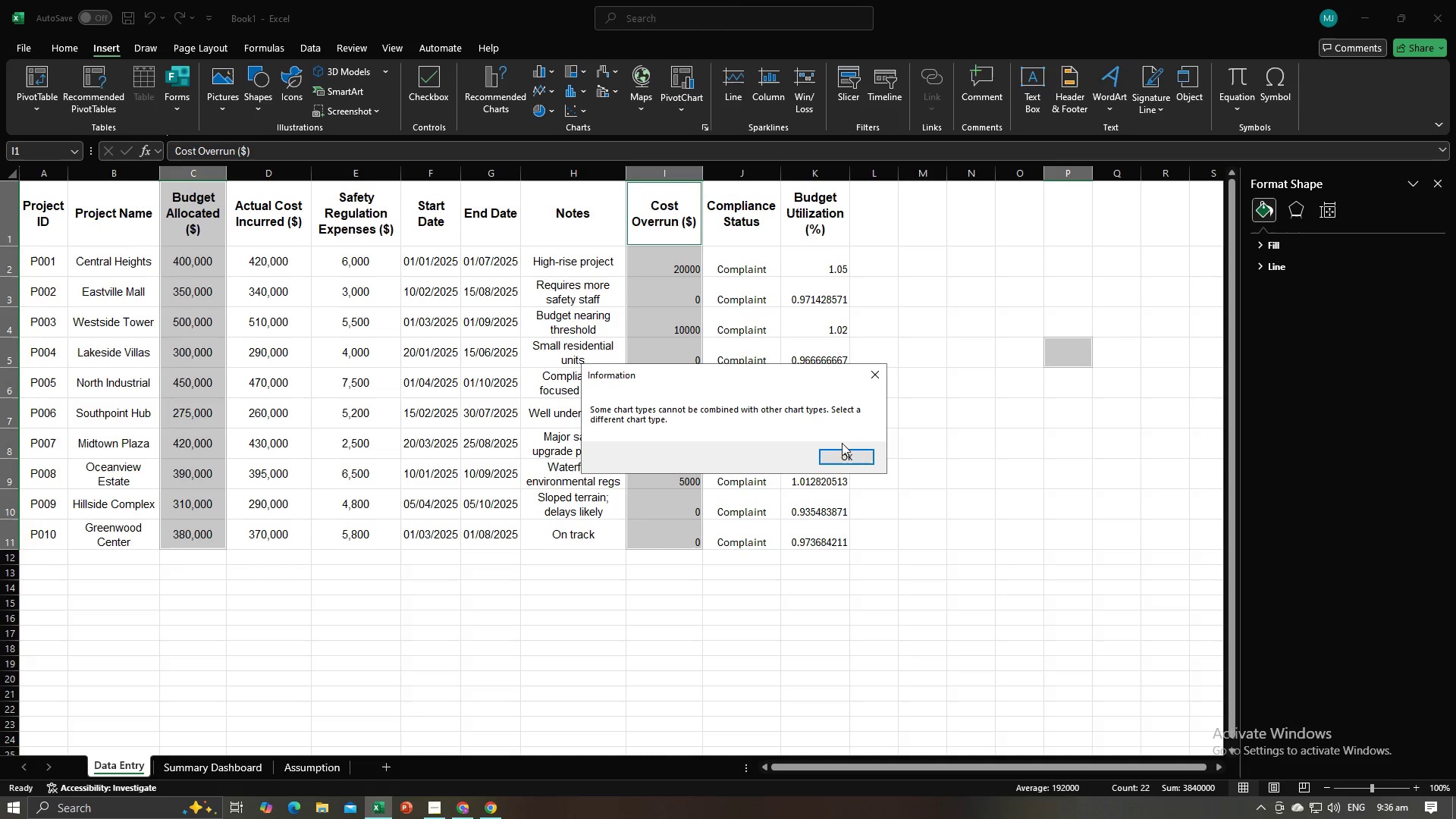 
left_click([842, 455])
 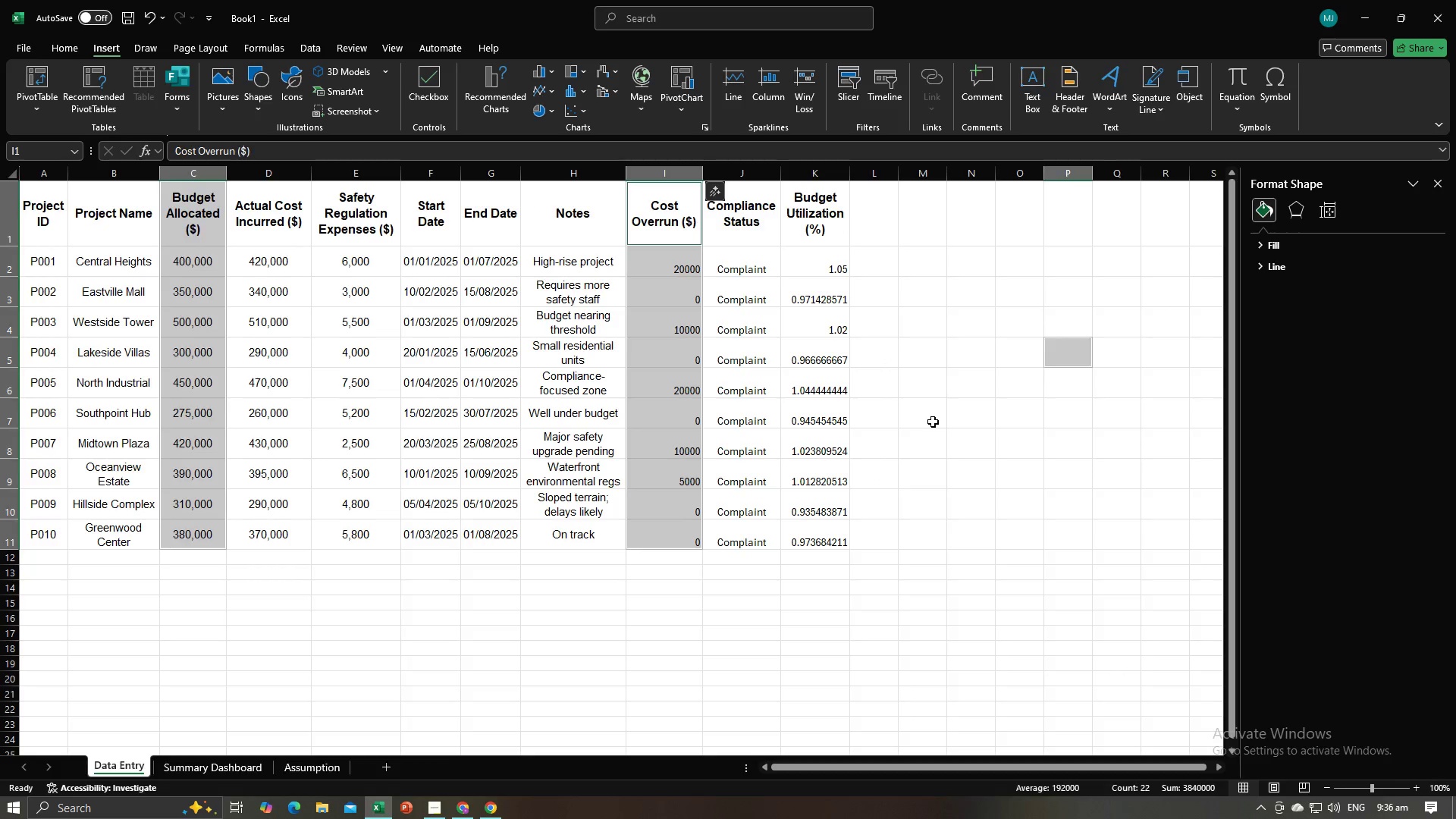 
left_click([933, 422])
 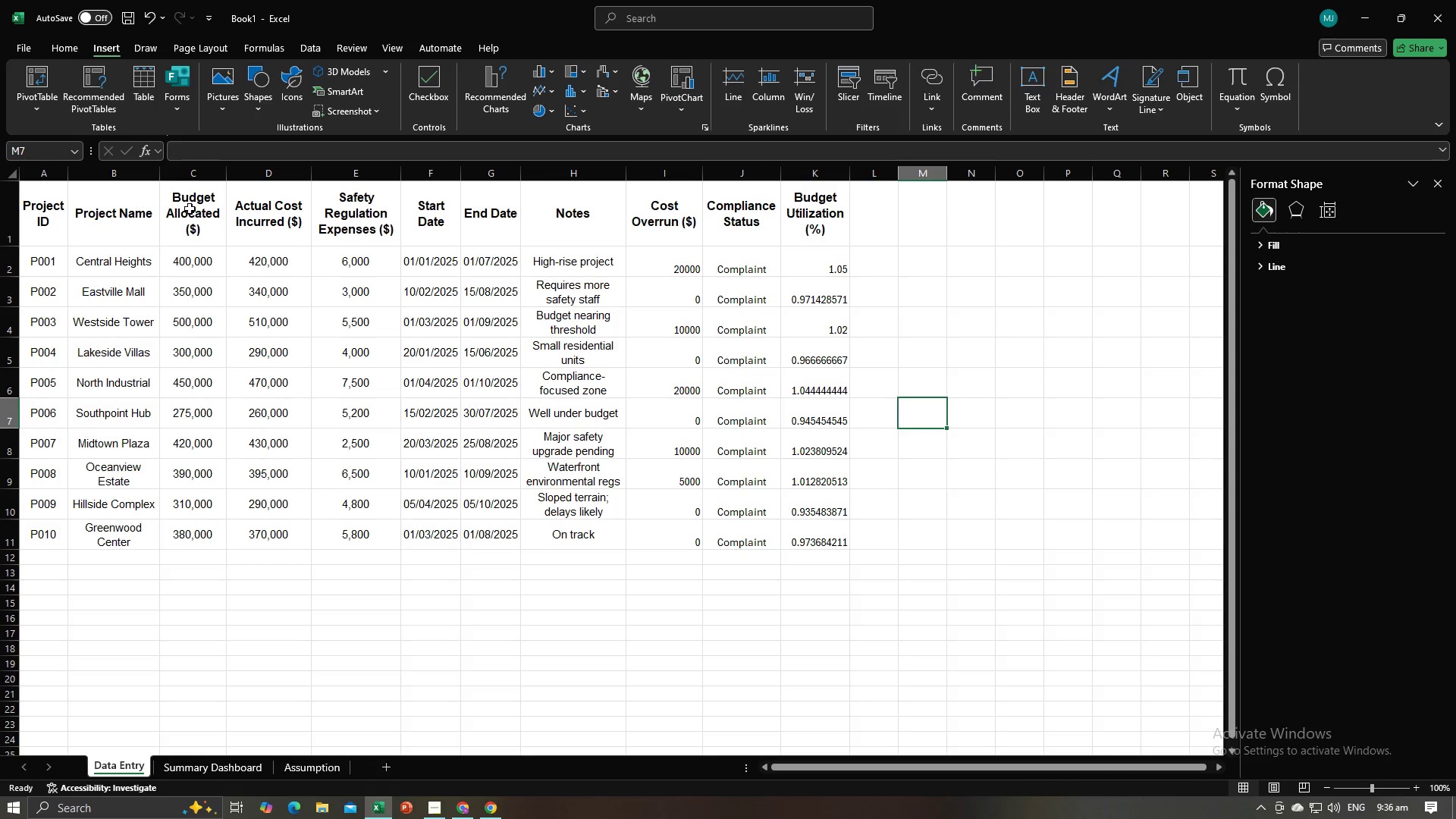 
left_click_drag(start_coordinate=[184, 202], to_coordinate=[209, 528])
 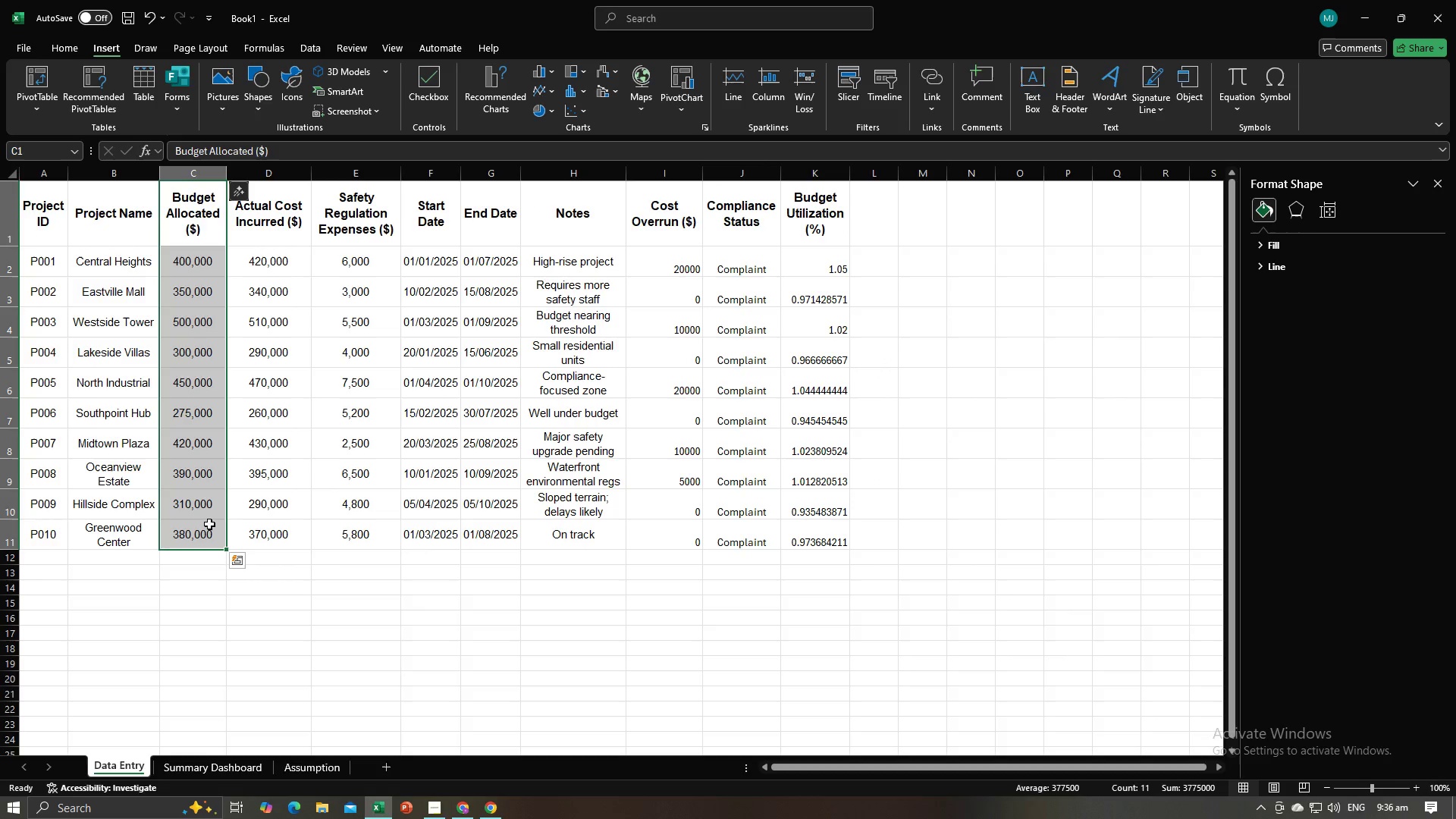 
hold_key(key=ControlLeft, duration=1.5)
left_click_drag(start_coordinate=[655, 205], to_coordinate=[669, 530])
 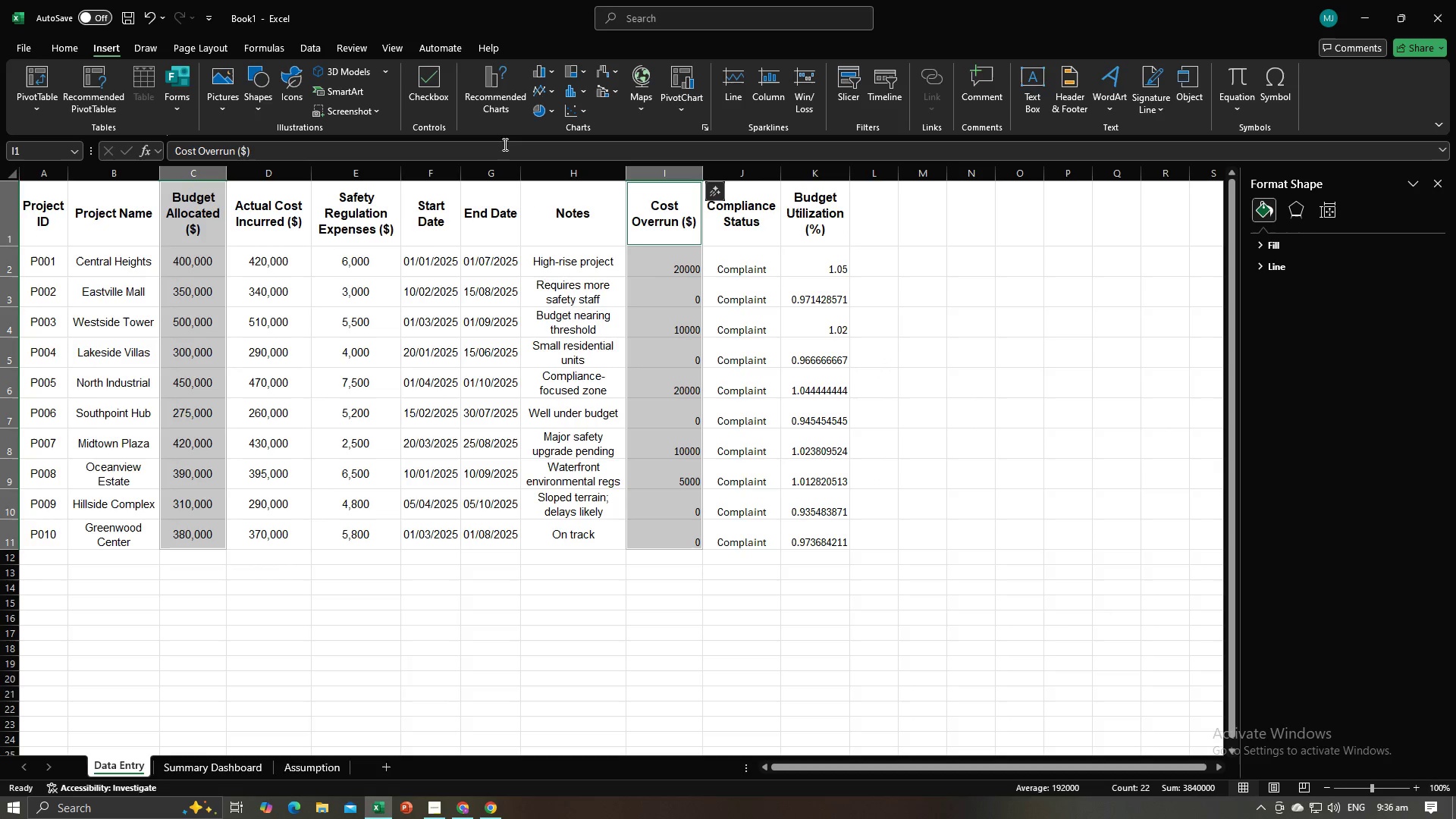 
hold_key(key=ControlLeft, duration=0.85)
 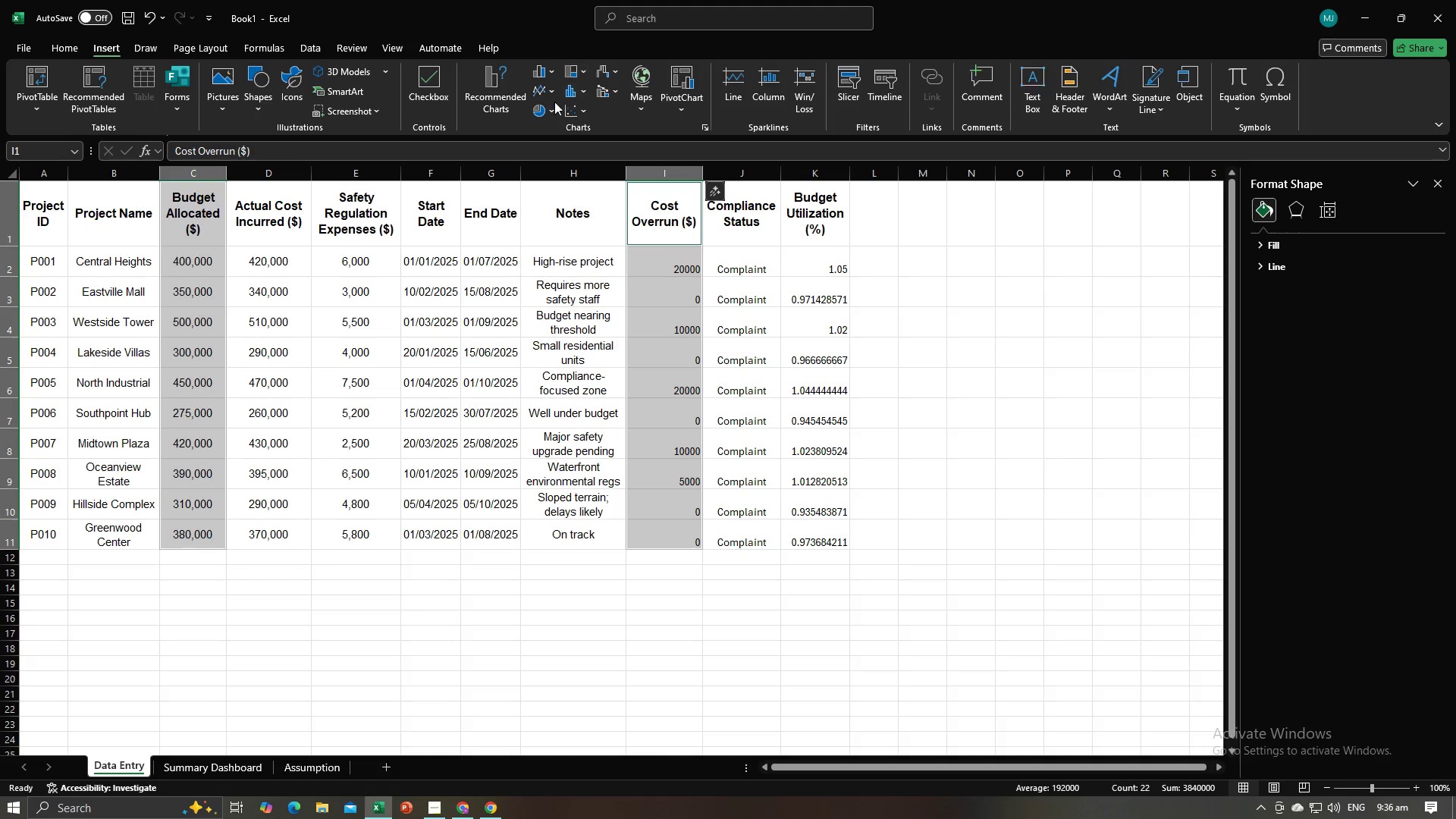 
left_click([544, 93])
 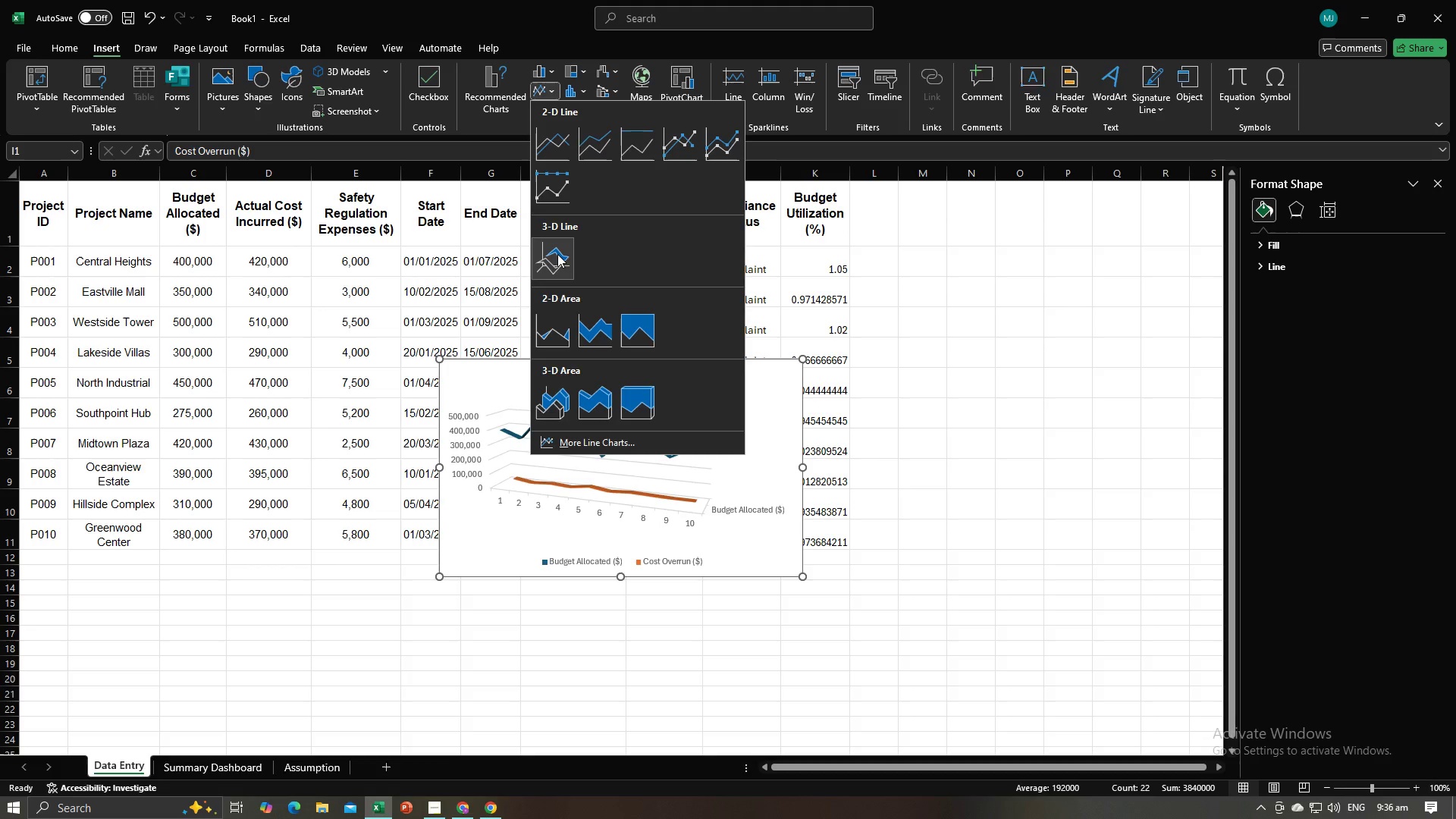 
left_click([557, 254])
 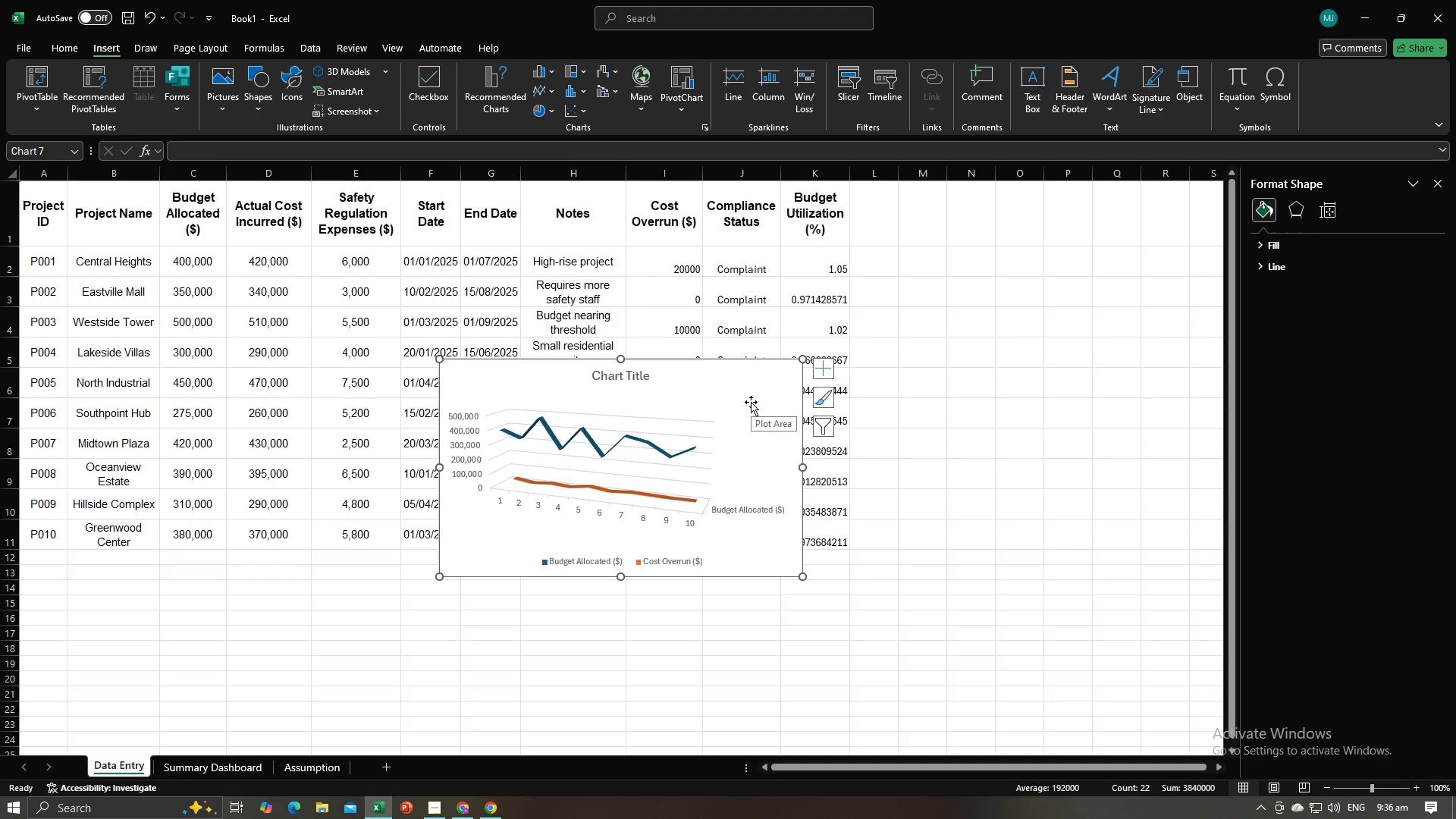 
right_click([752, 400])
 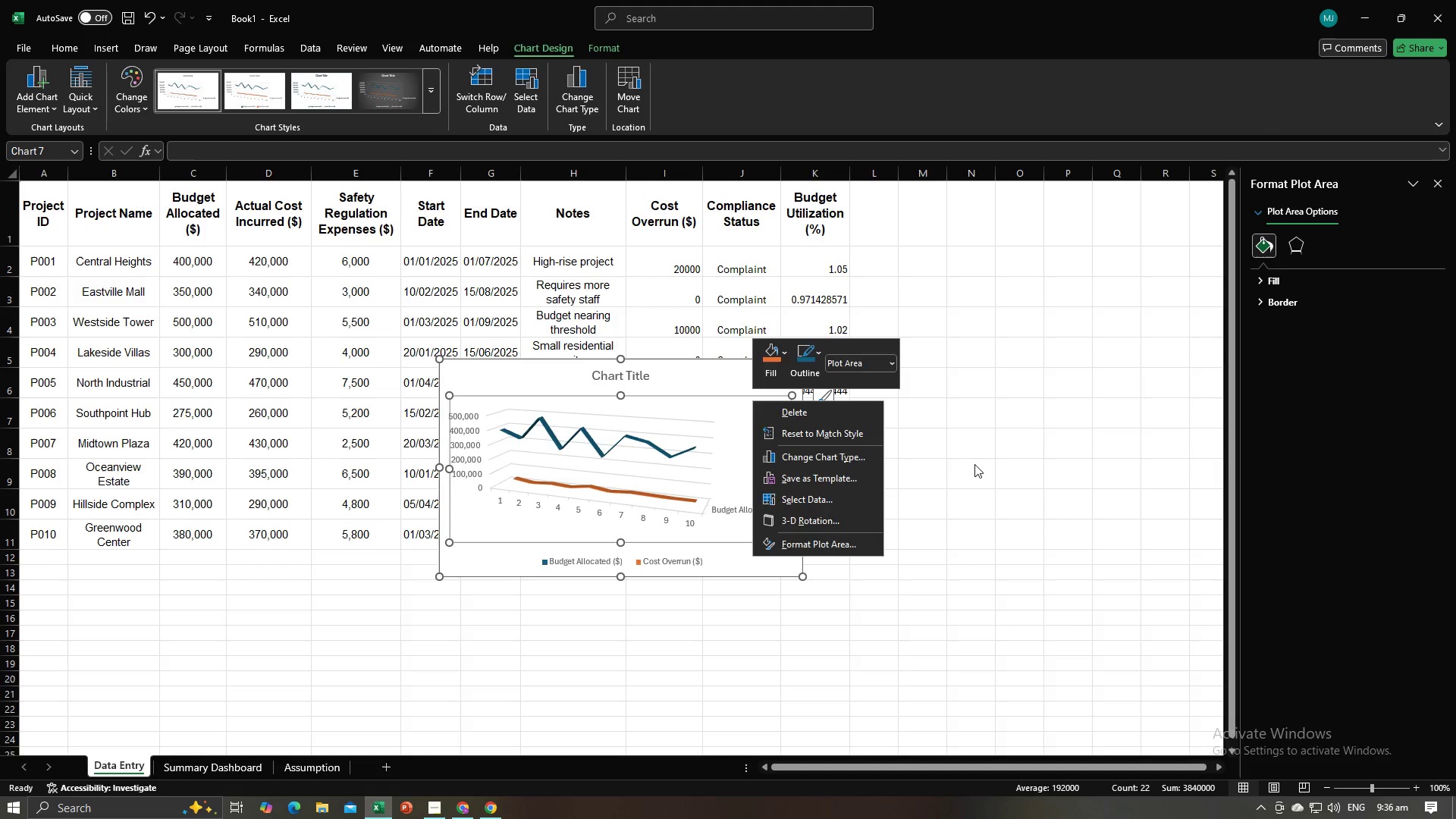 
left_click([974, 468])
 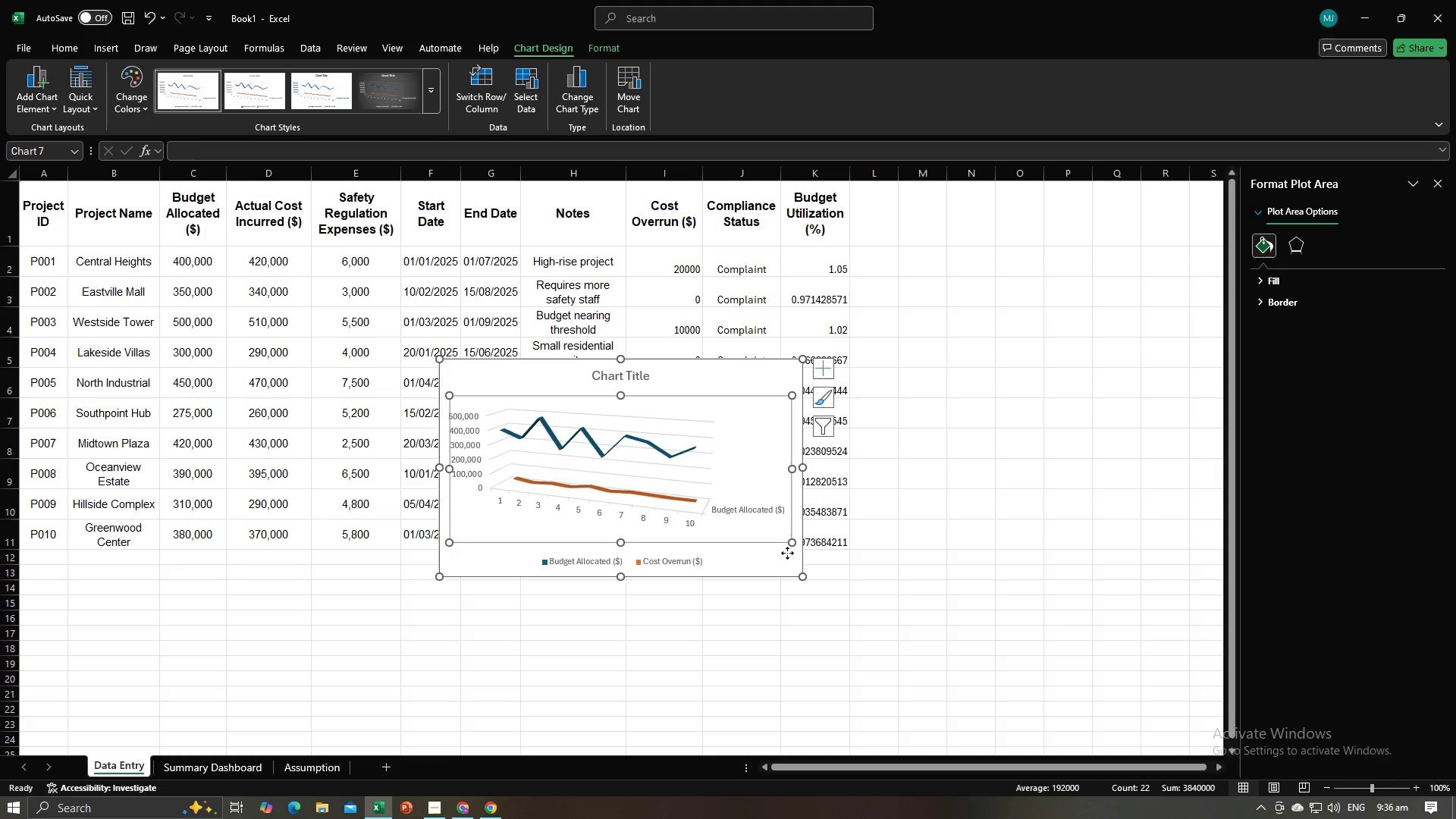 
double_click([787, 553])
 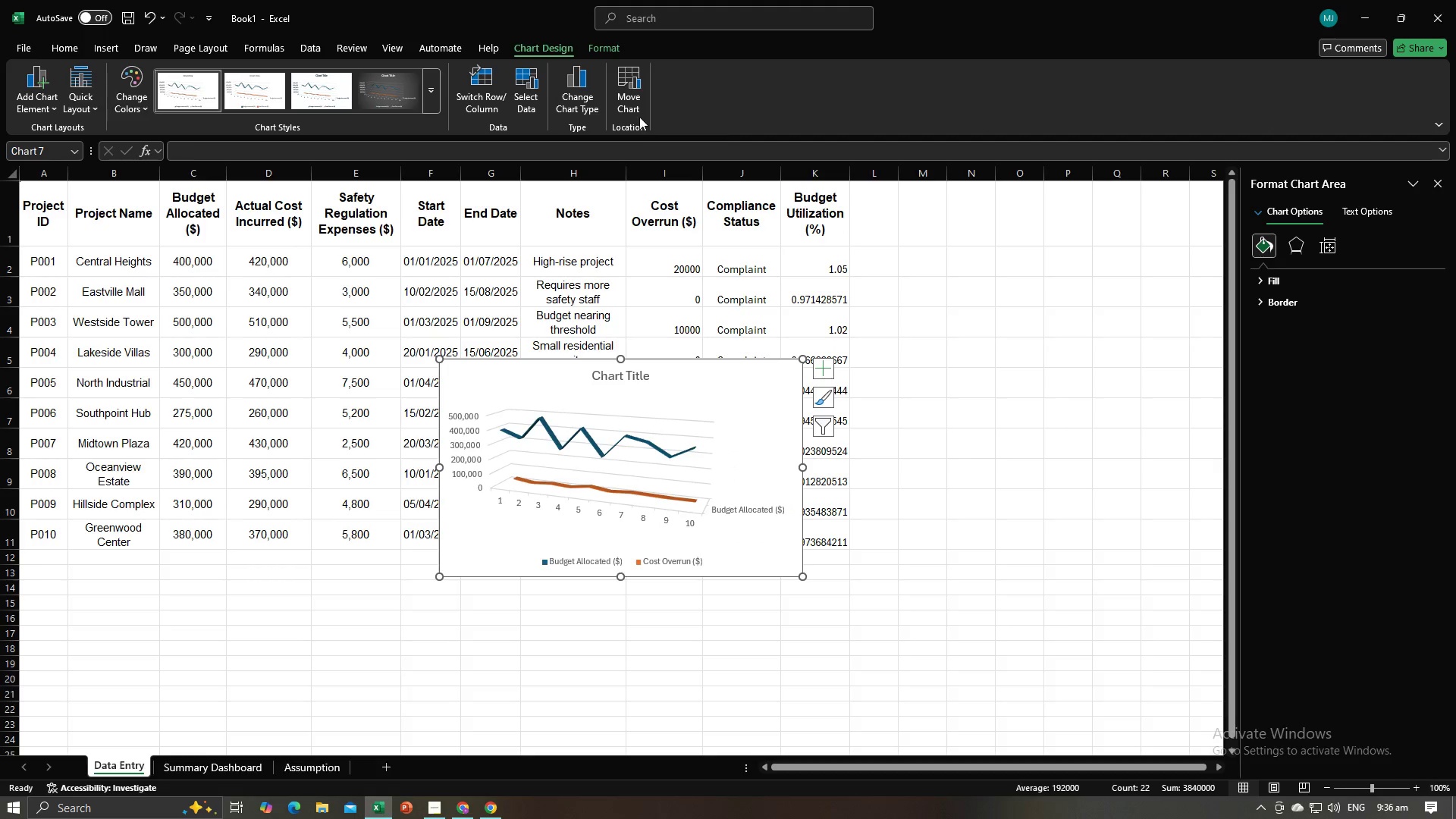 
left_click([635, 112])
 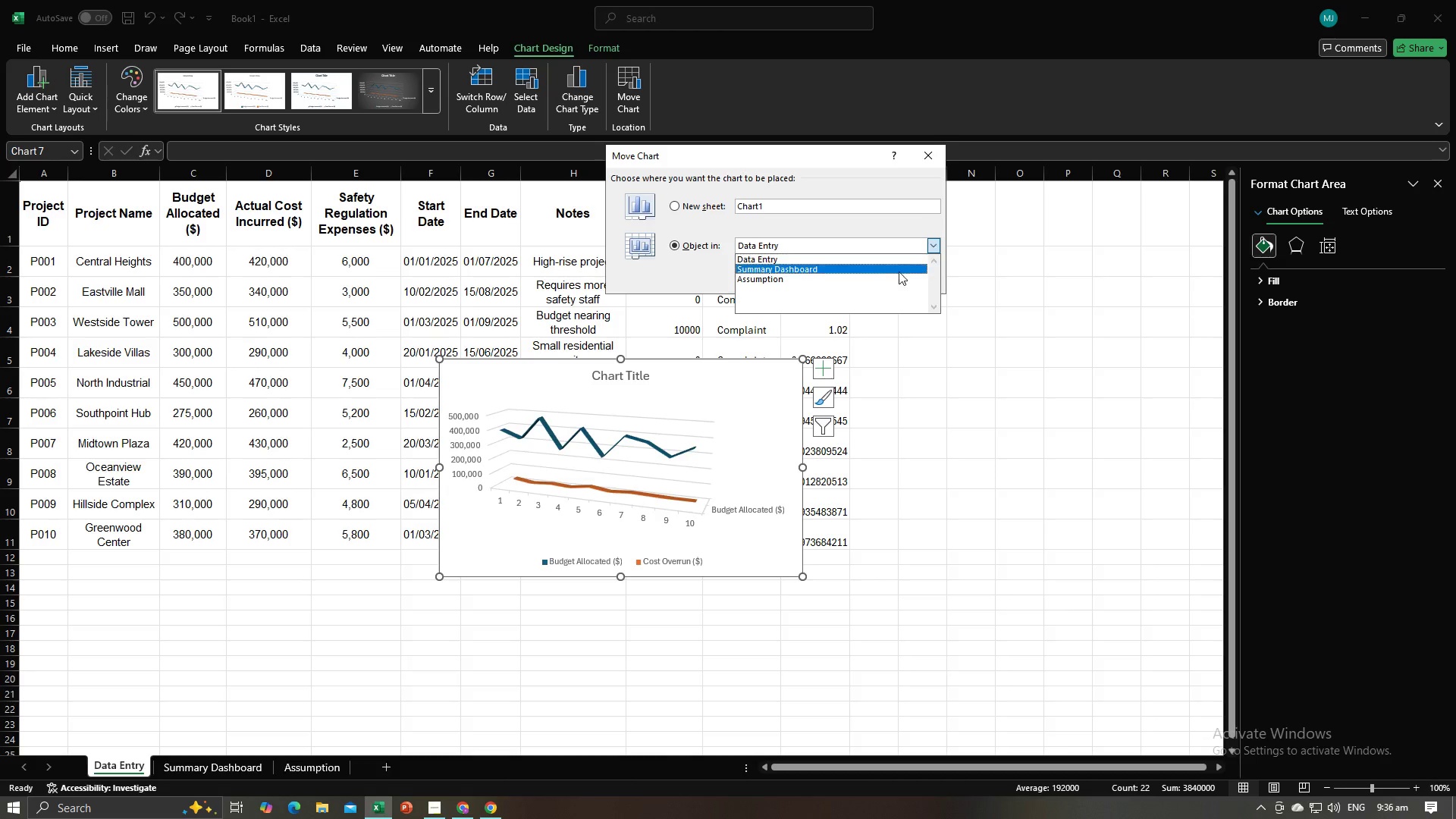 
left_click([890, 271])
 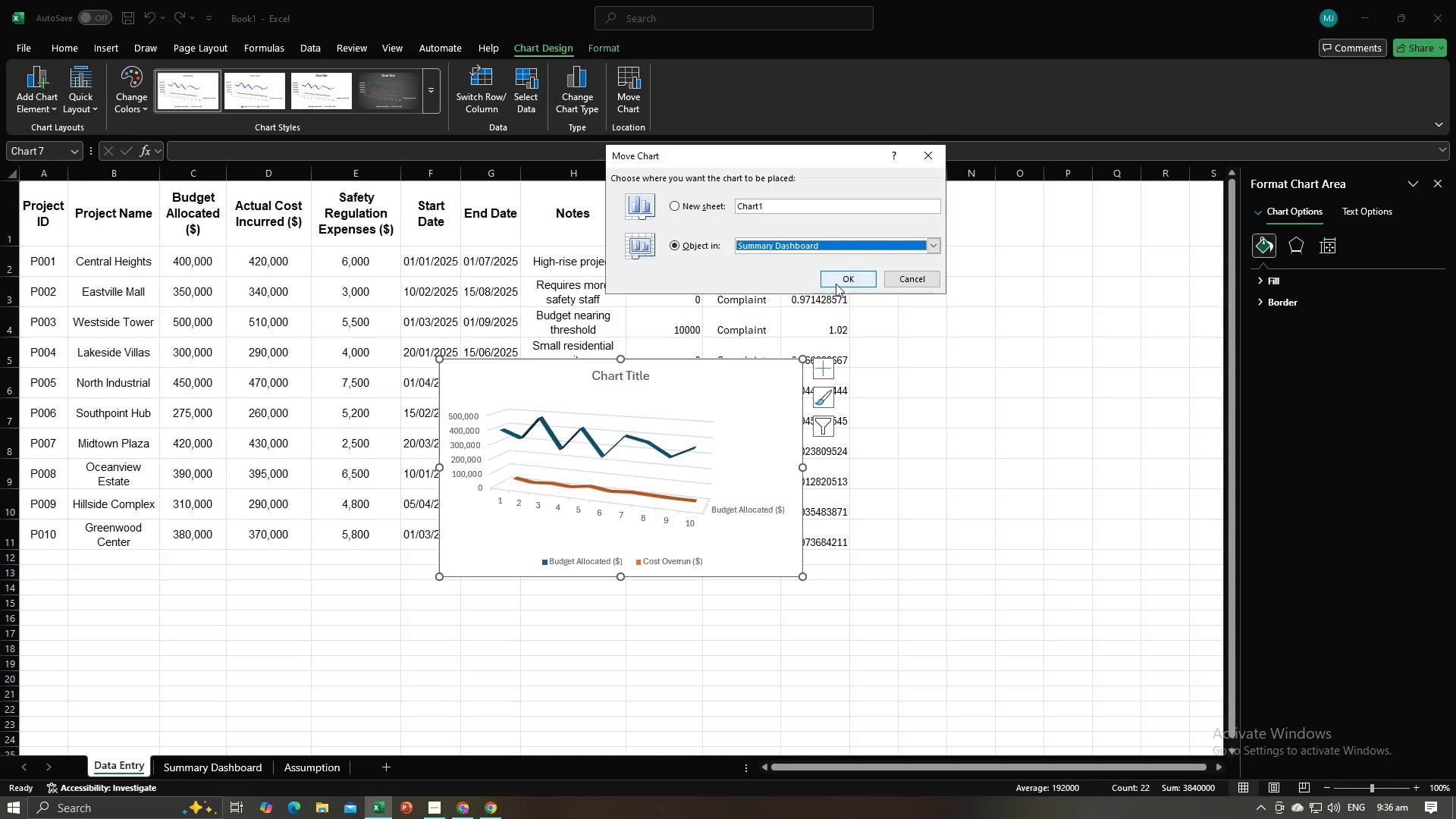 
left_click([836, 284])
 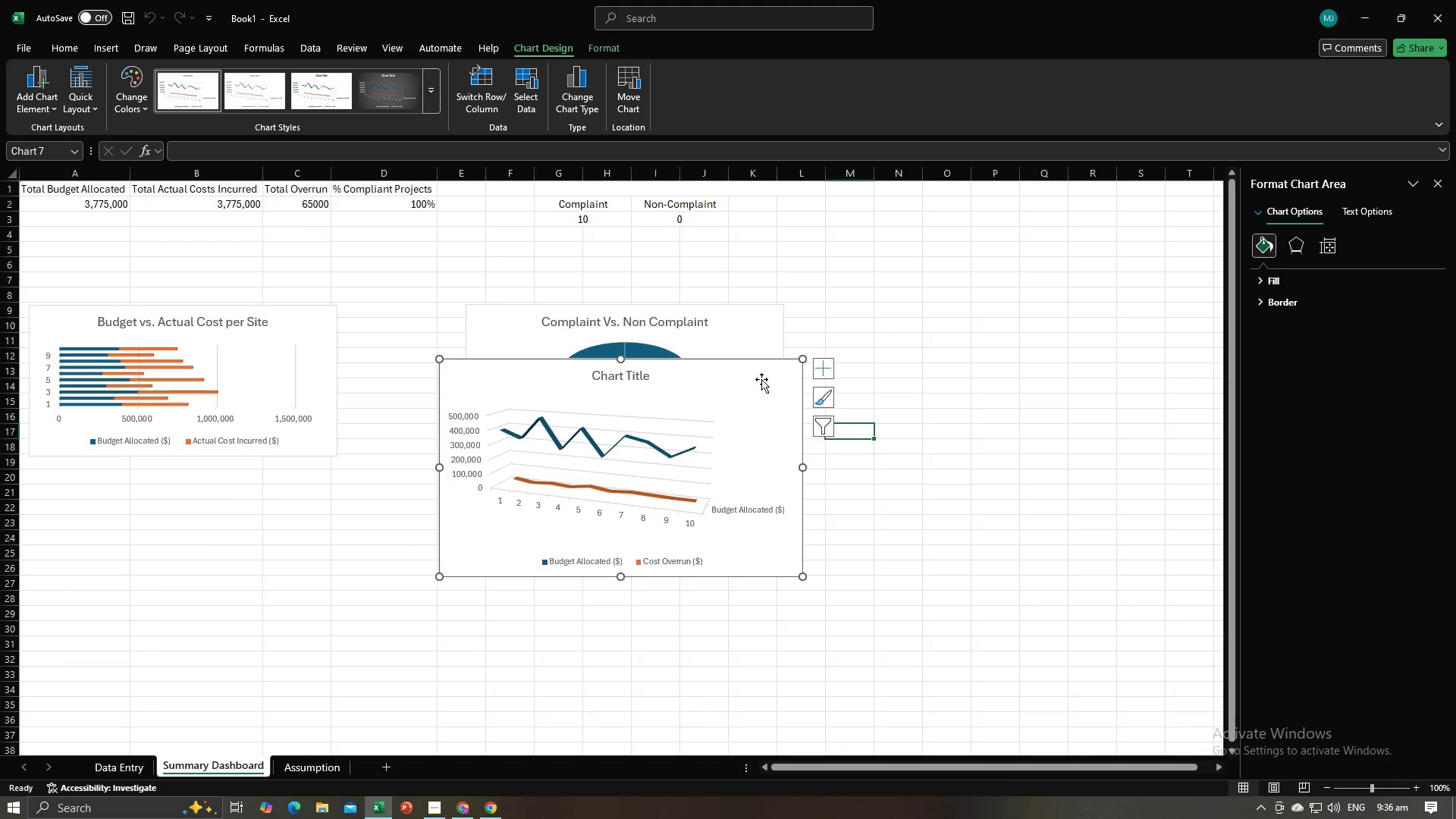 
left_click_drag(start_coordinate=[764, 376], to_coordinate=[573, 537])
 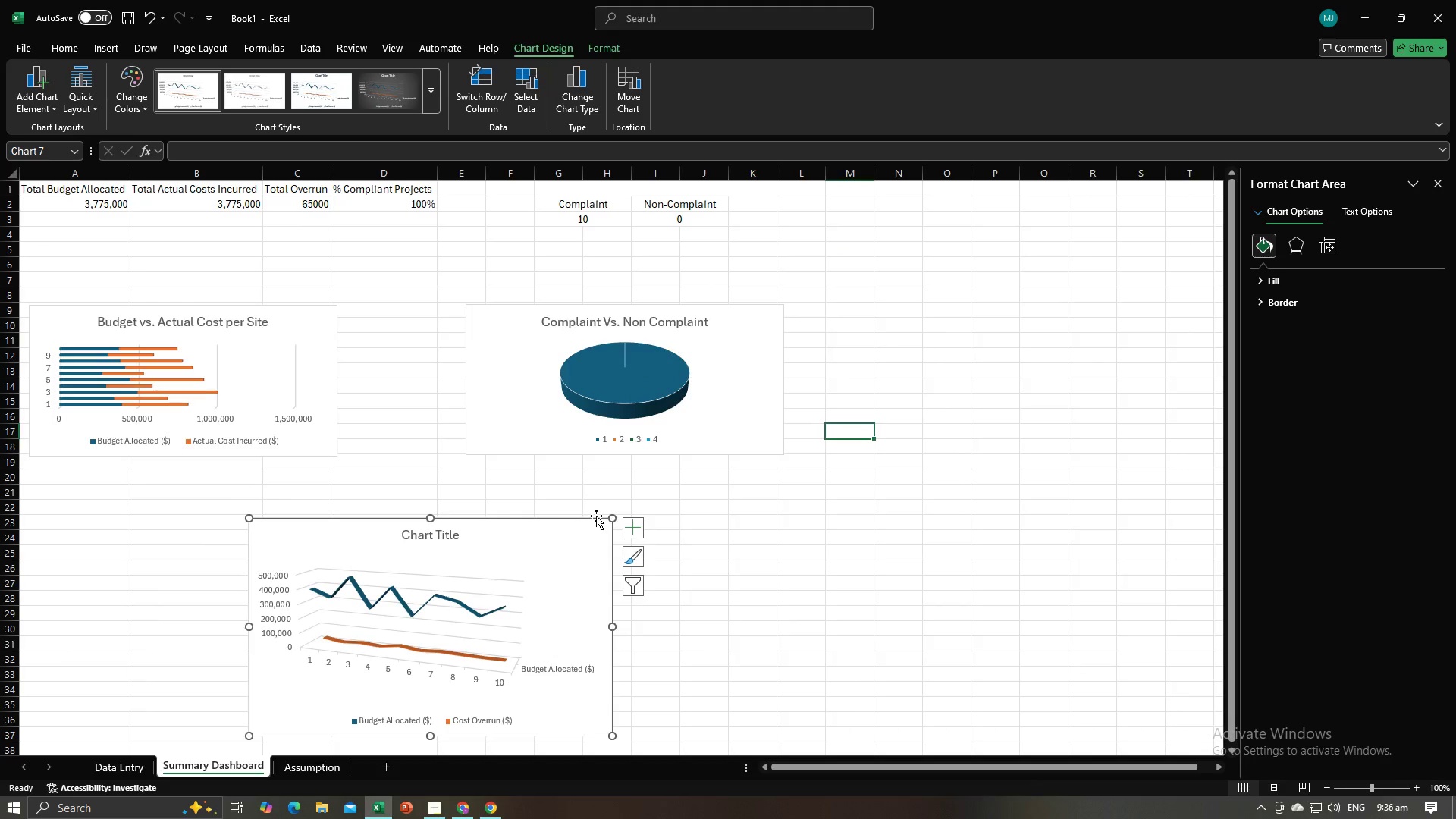 
scroll: coordinate [596, 516], scroll_direction: down, amount: 2.0
 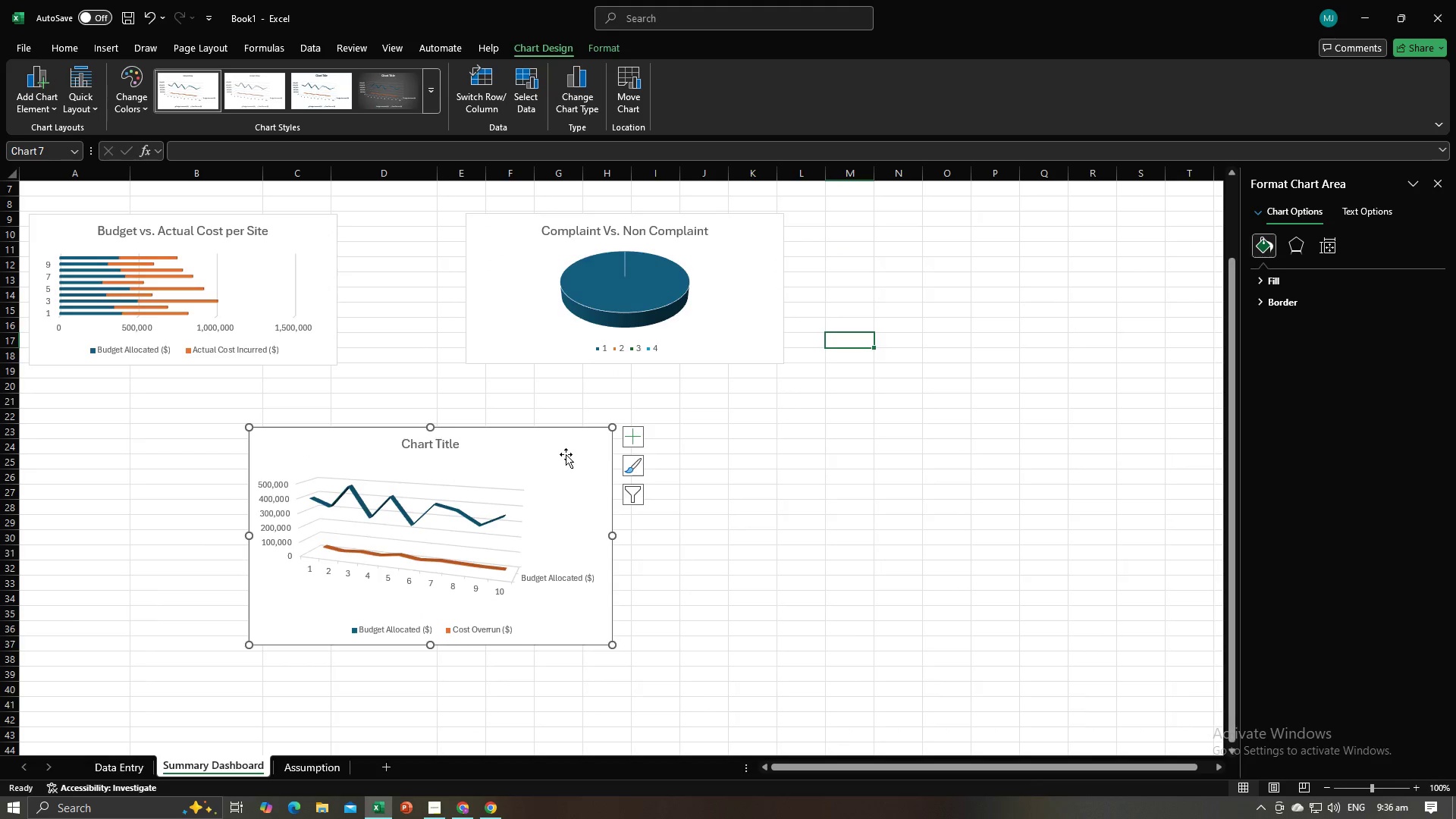 
left_click_drag(start_coordinate=[566, 454], to_coordinate=[1062, 454])
 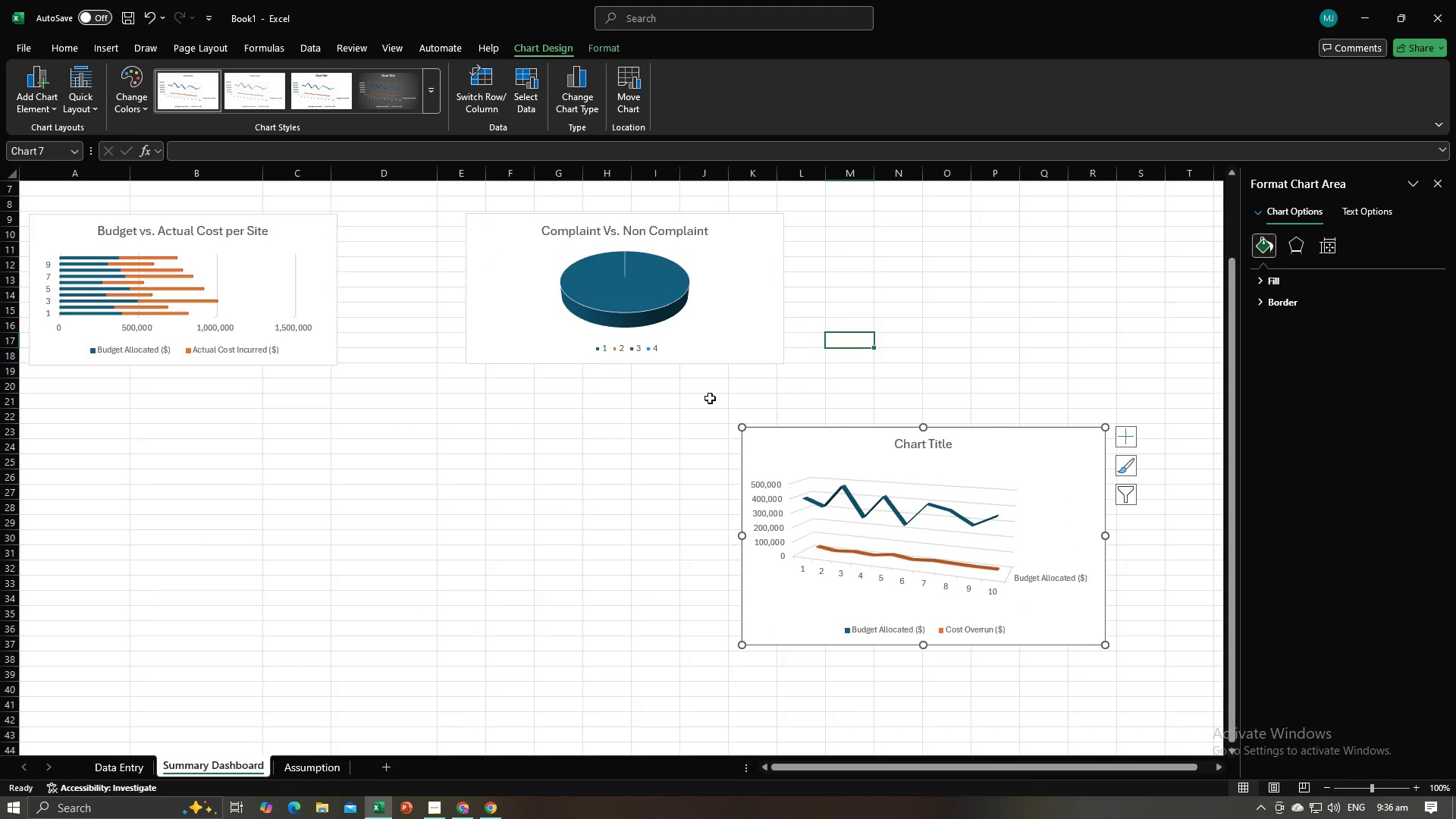 
scroll: coordinate [896, 427], scroll_direction: up, amount: 3.0
 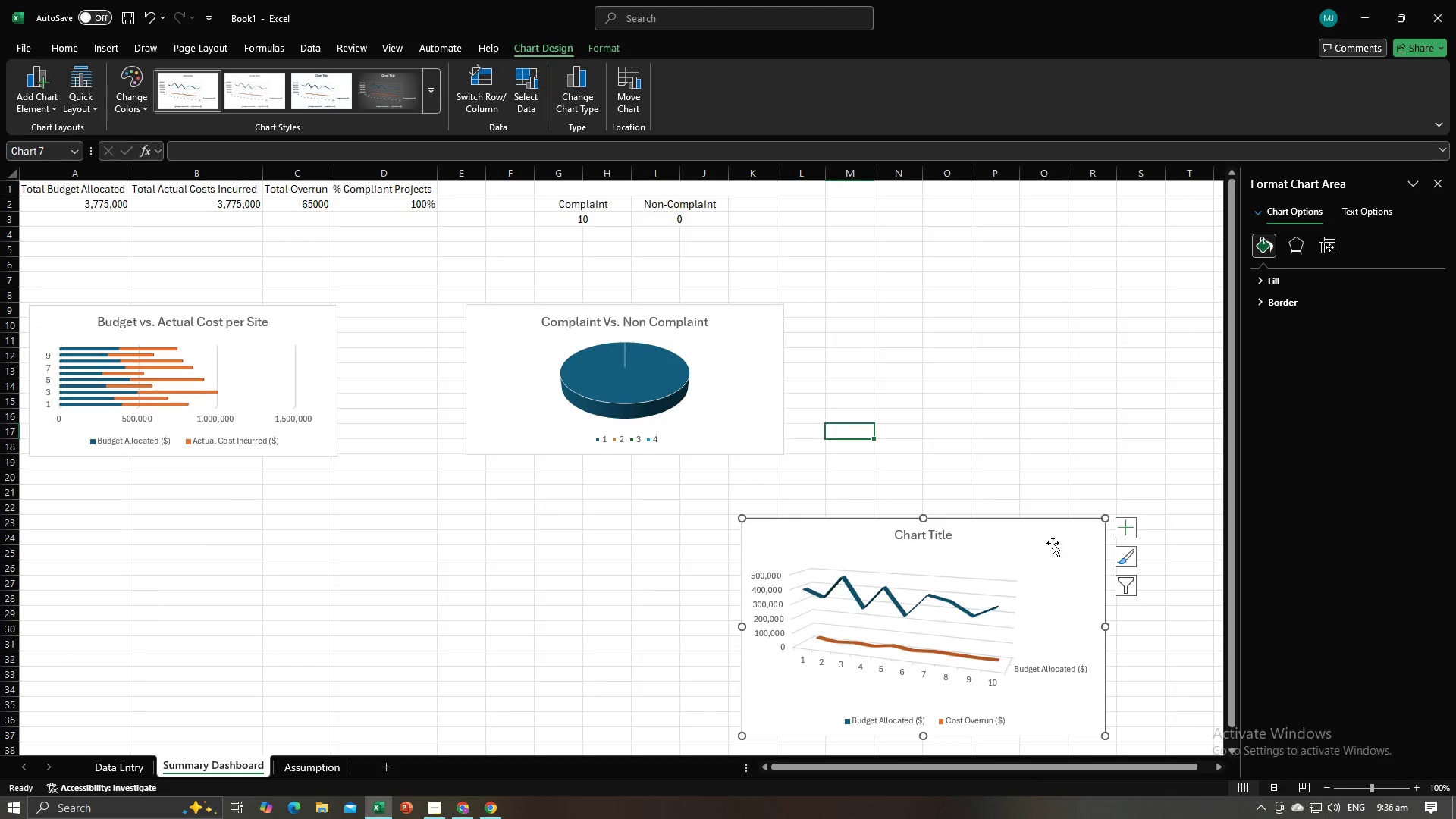 
left_click_drag(start_coordinate=[1053, 543], to_coordinate=[1144, 326])
 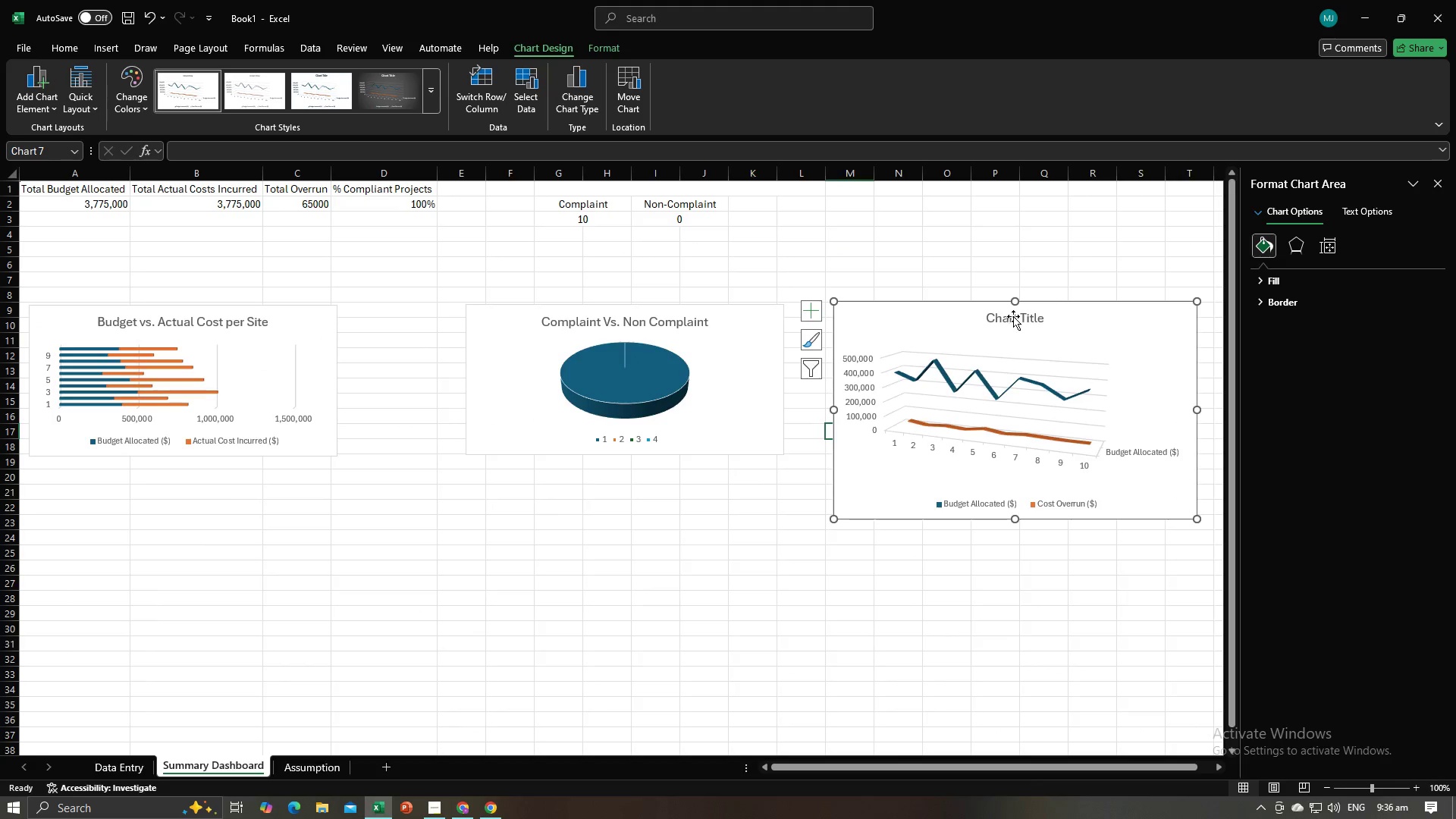 
left_click([1013, 316])
 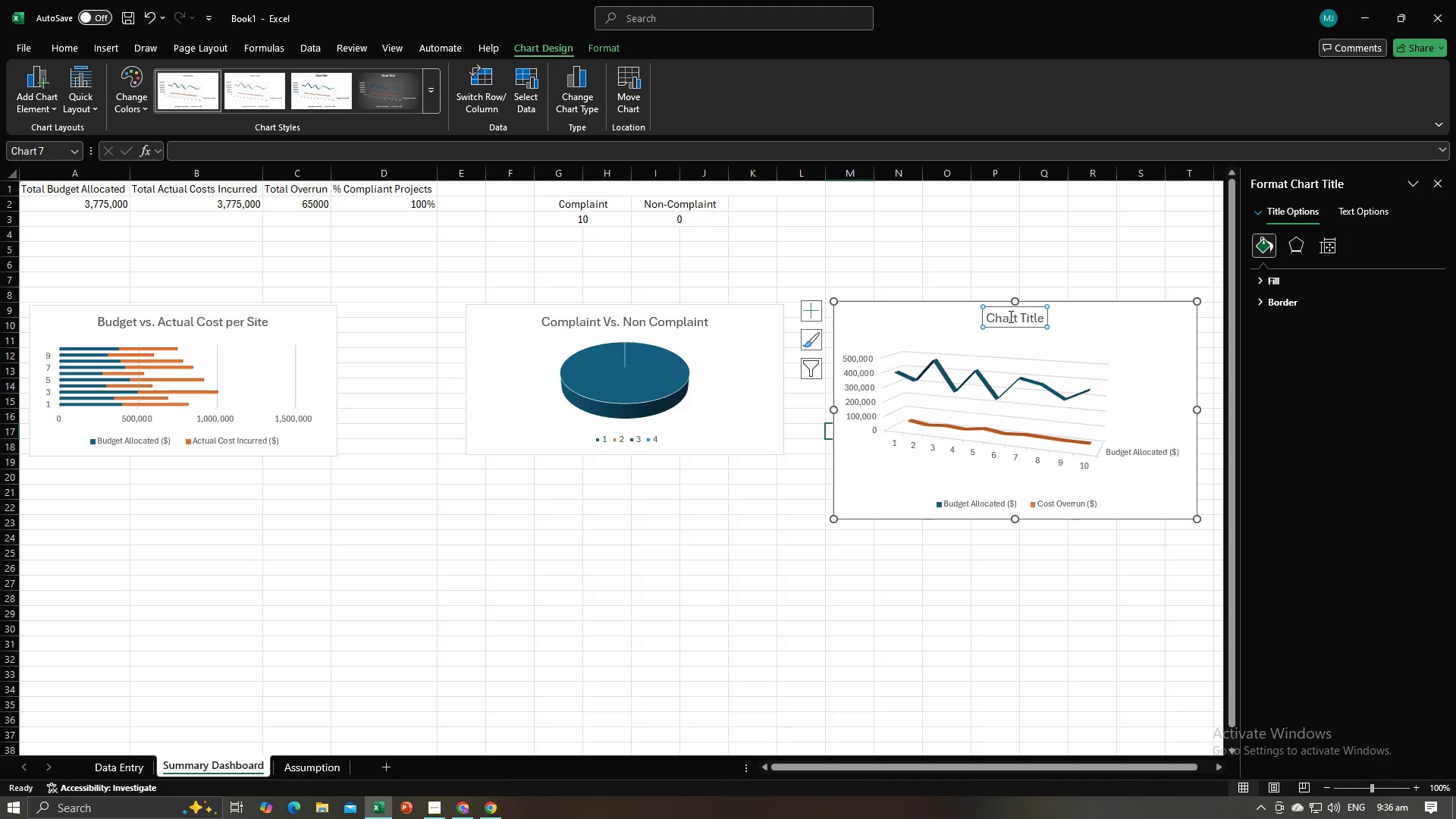 
key(Control+A)
 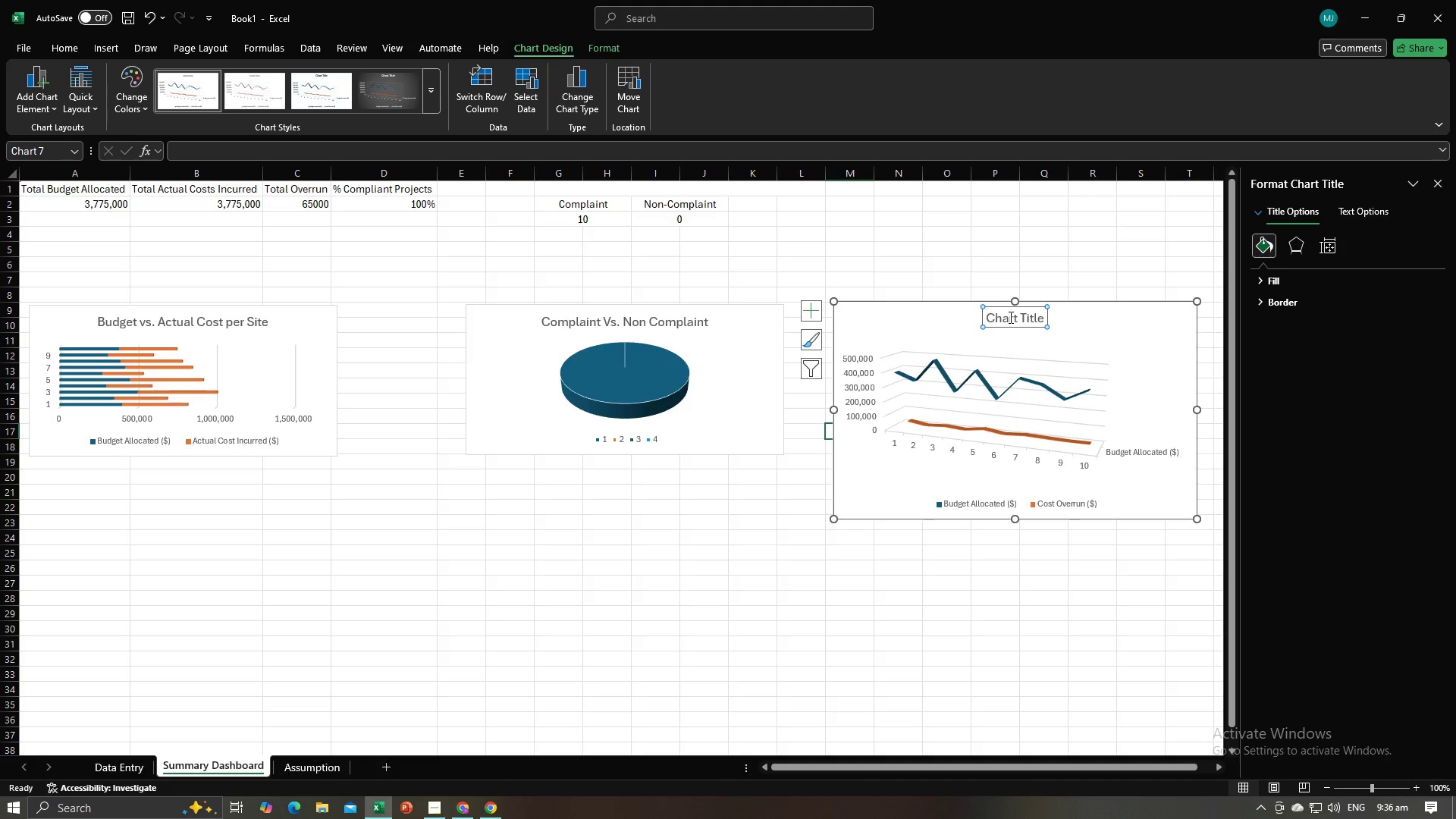 
key(Alt+AltLeft)
 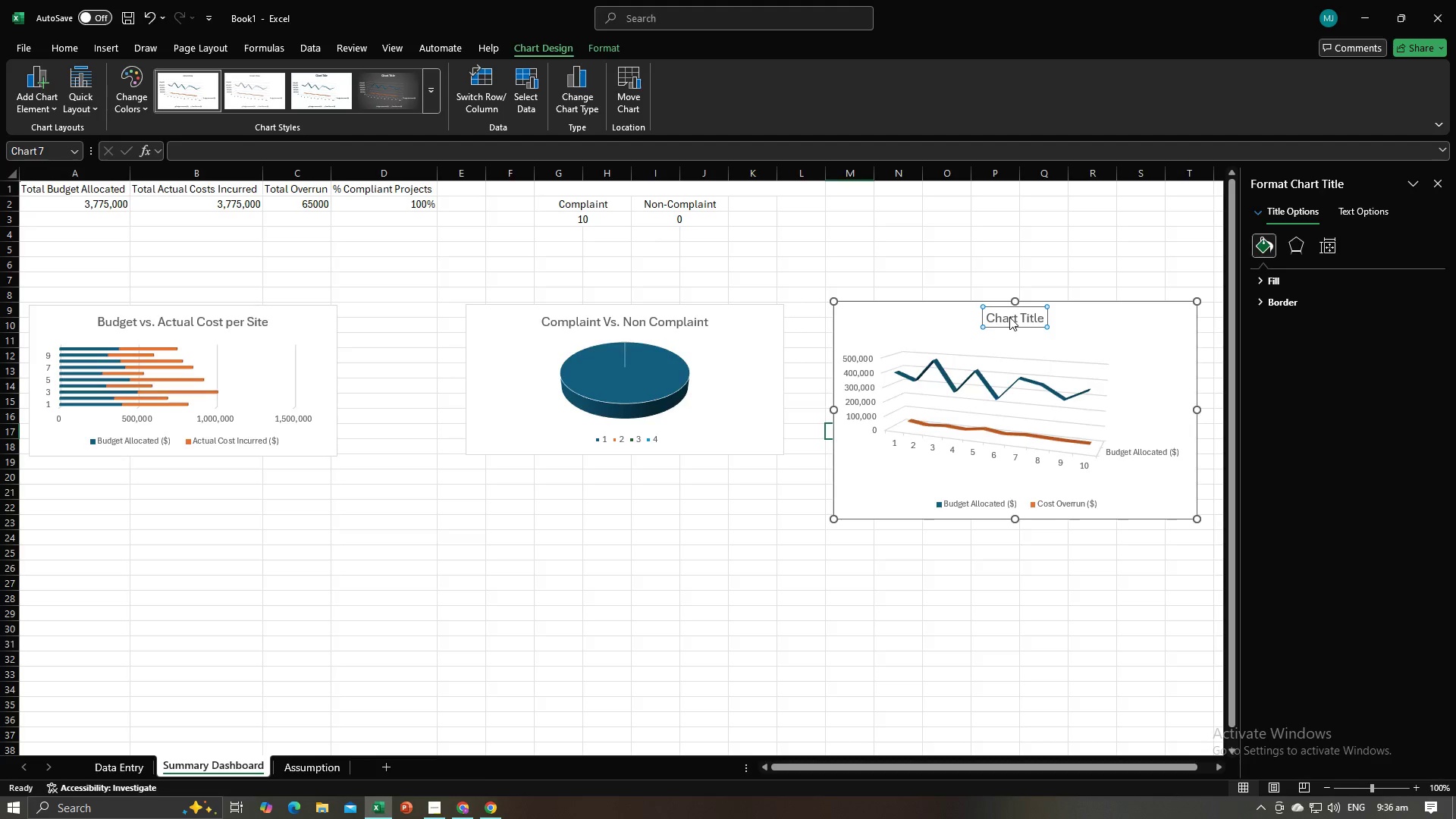 
key(Alt+Tab)
 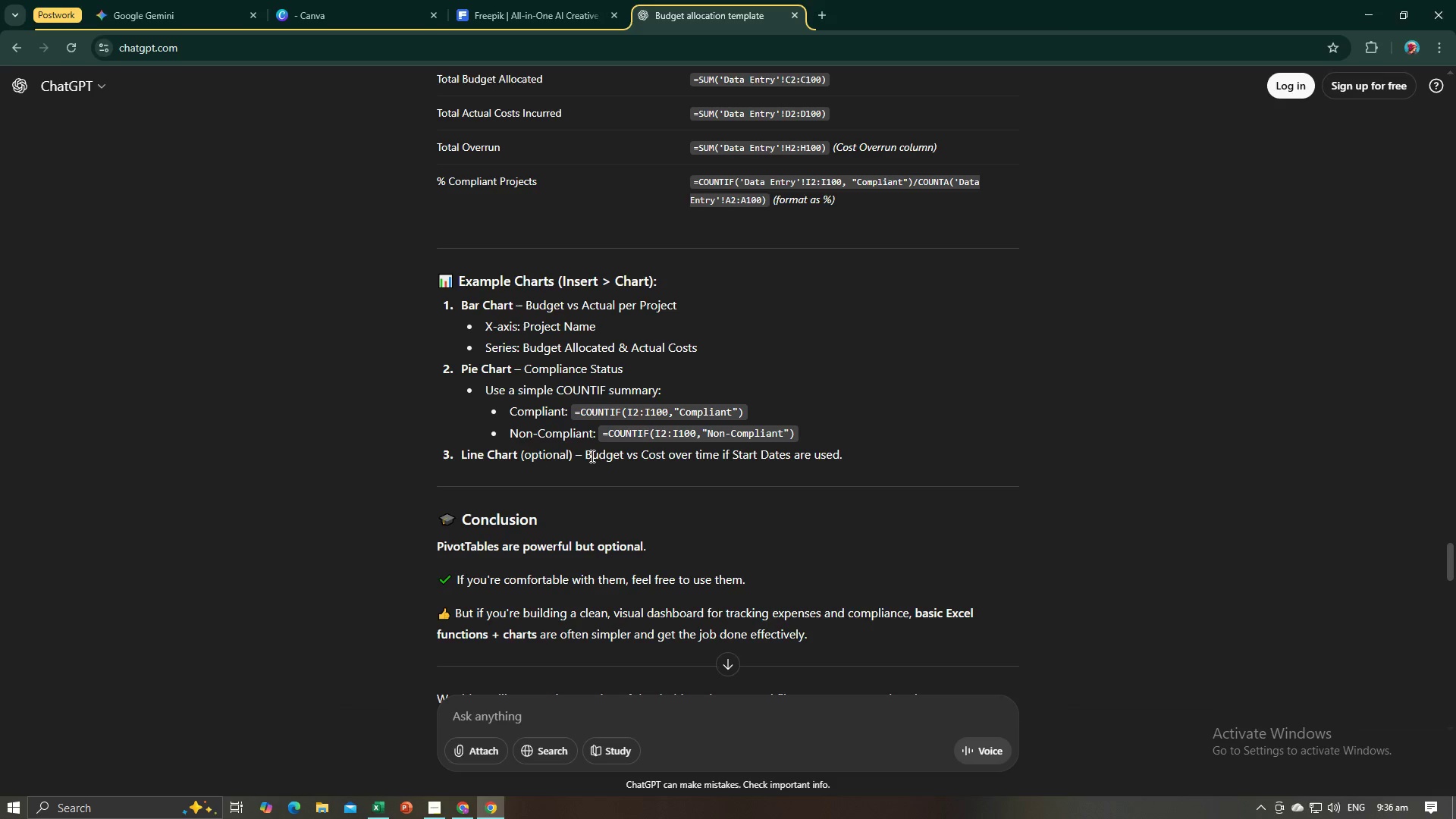 
left_click_drag(start_coordinate=[588, 456], to_coordinate=[691, 456])
 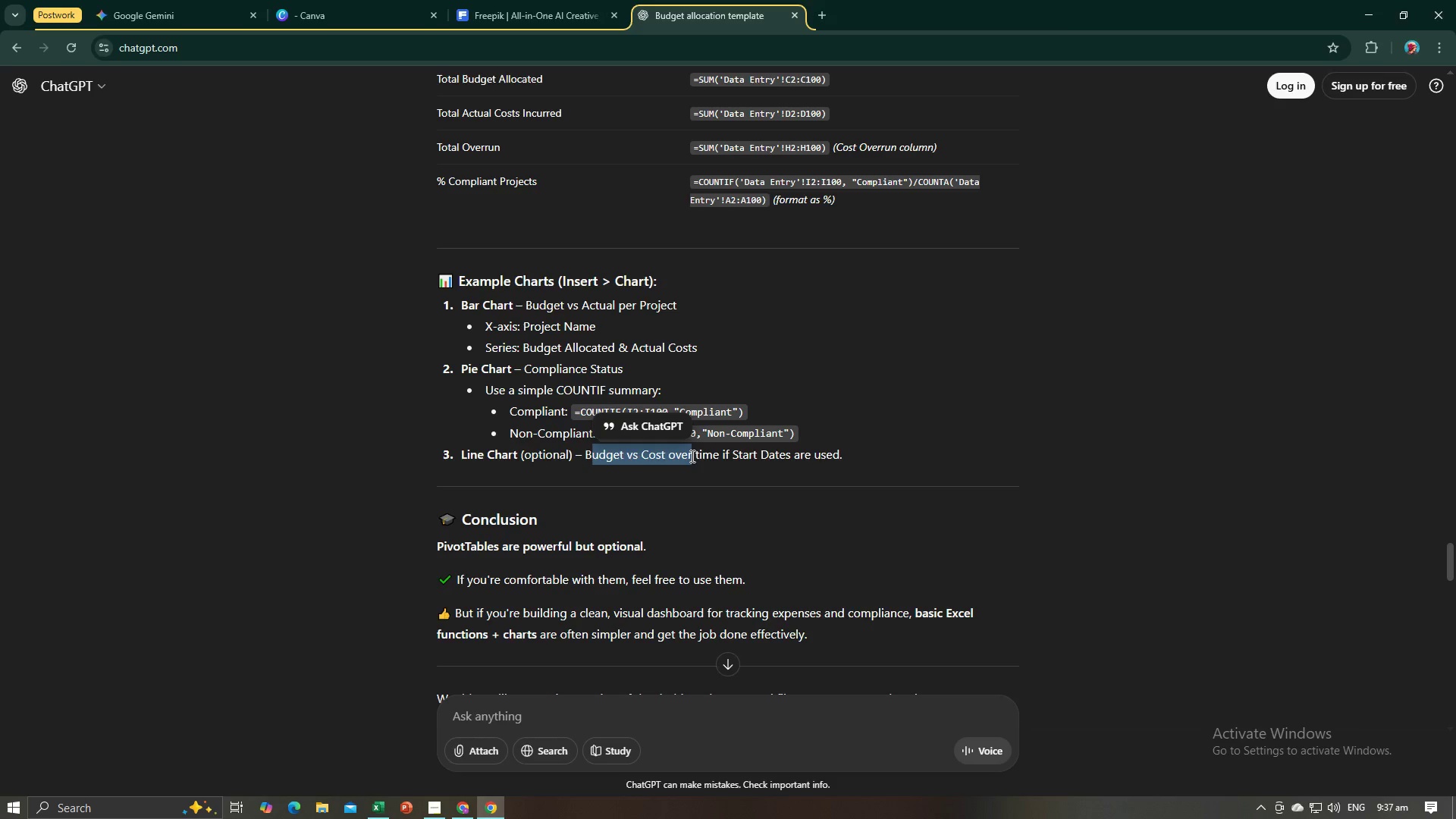 
key(Control+C)
 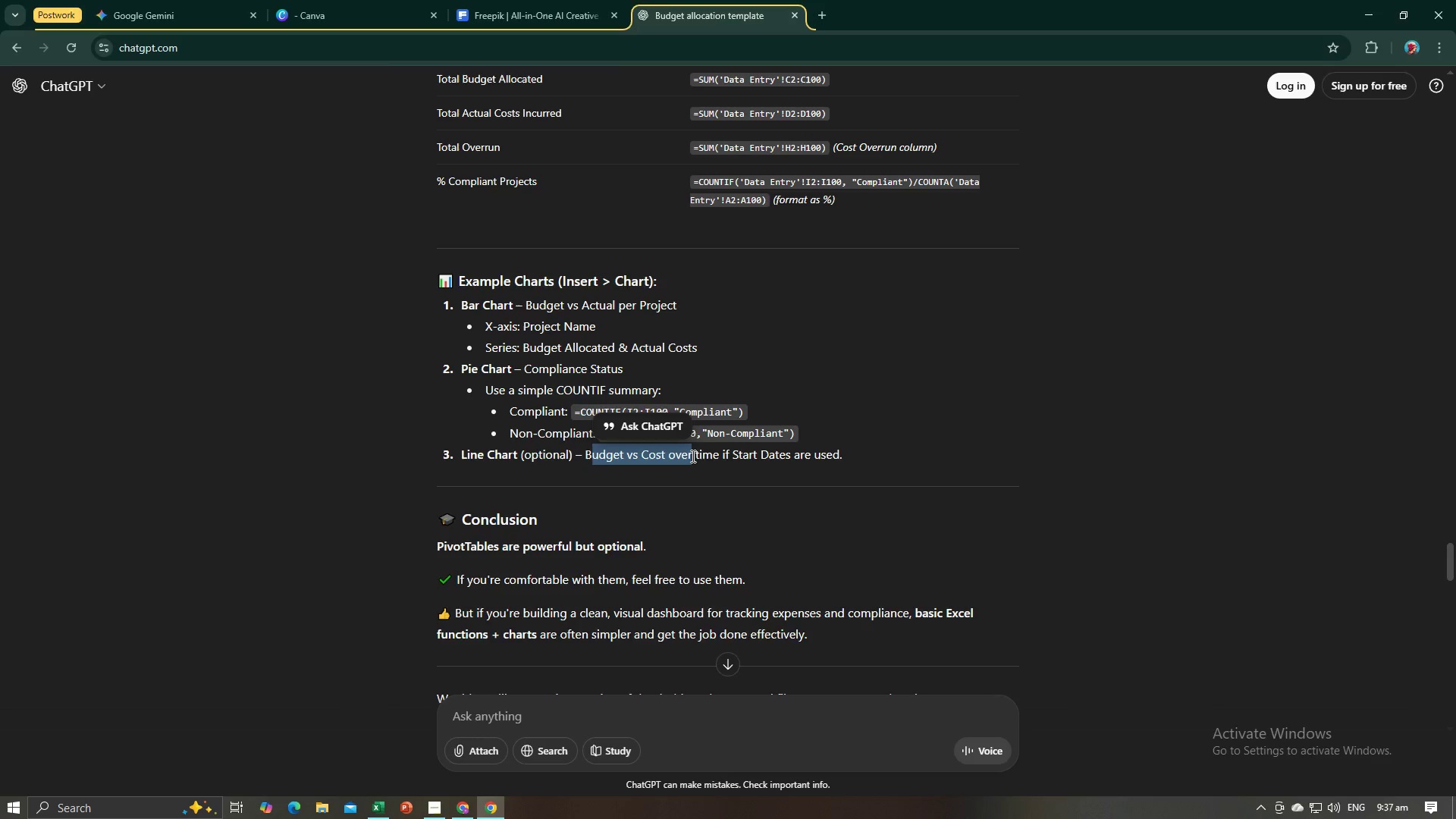 
key(Alt+AltLeft)
 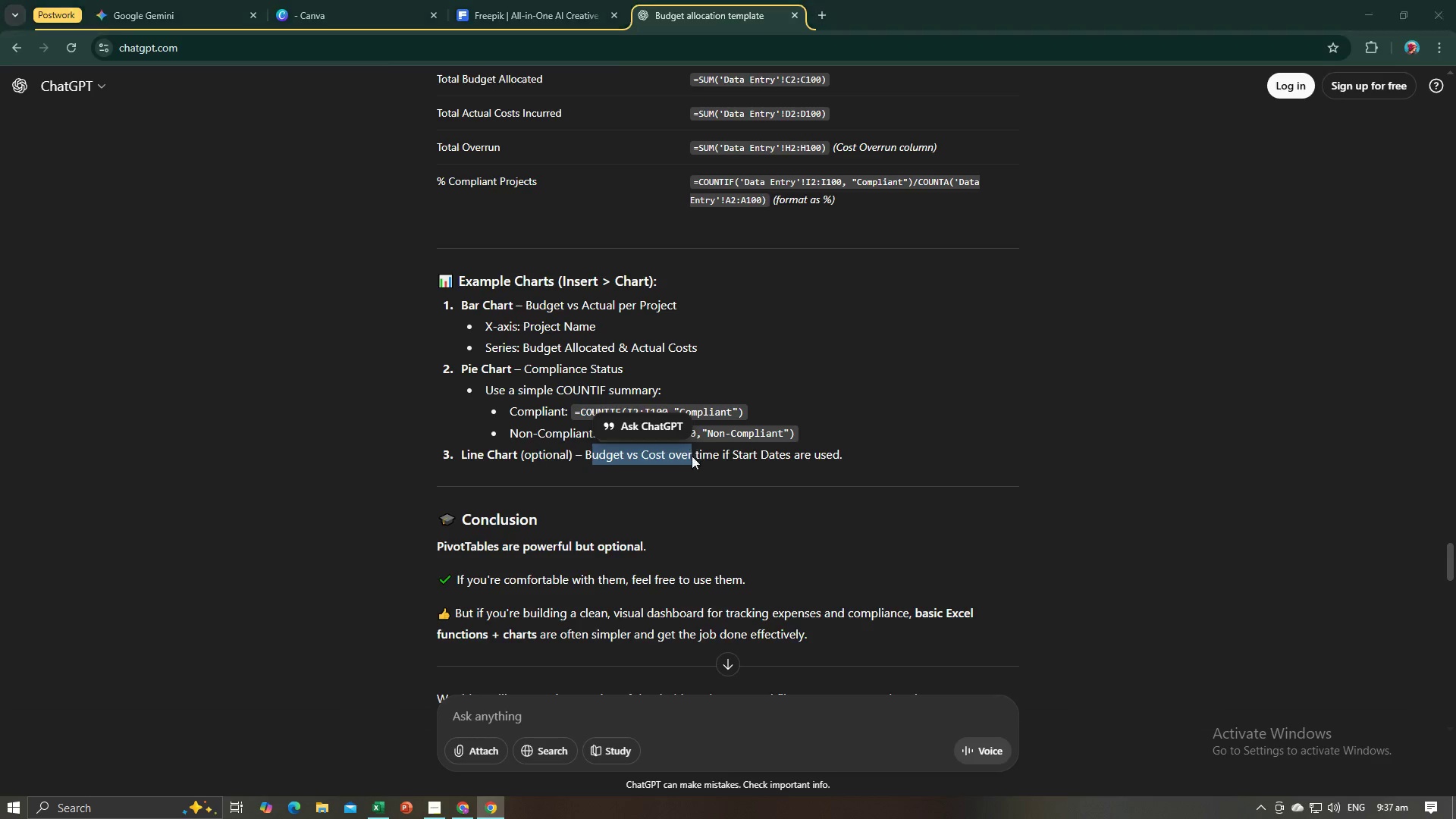 
key(Alt+Tab)
 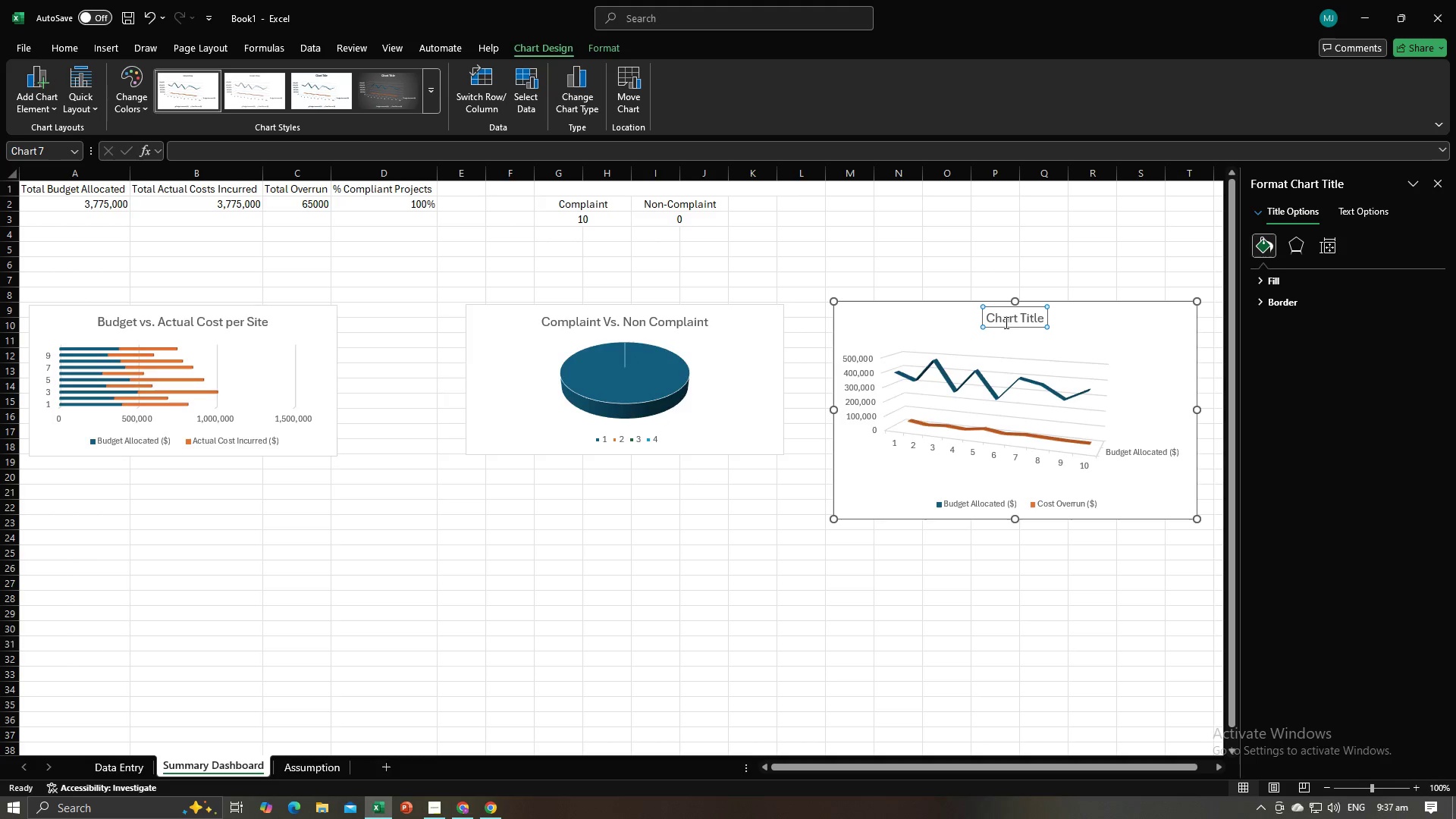 
double_click([1005, 320])
 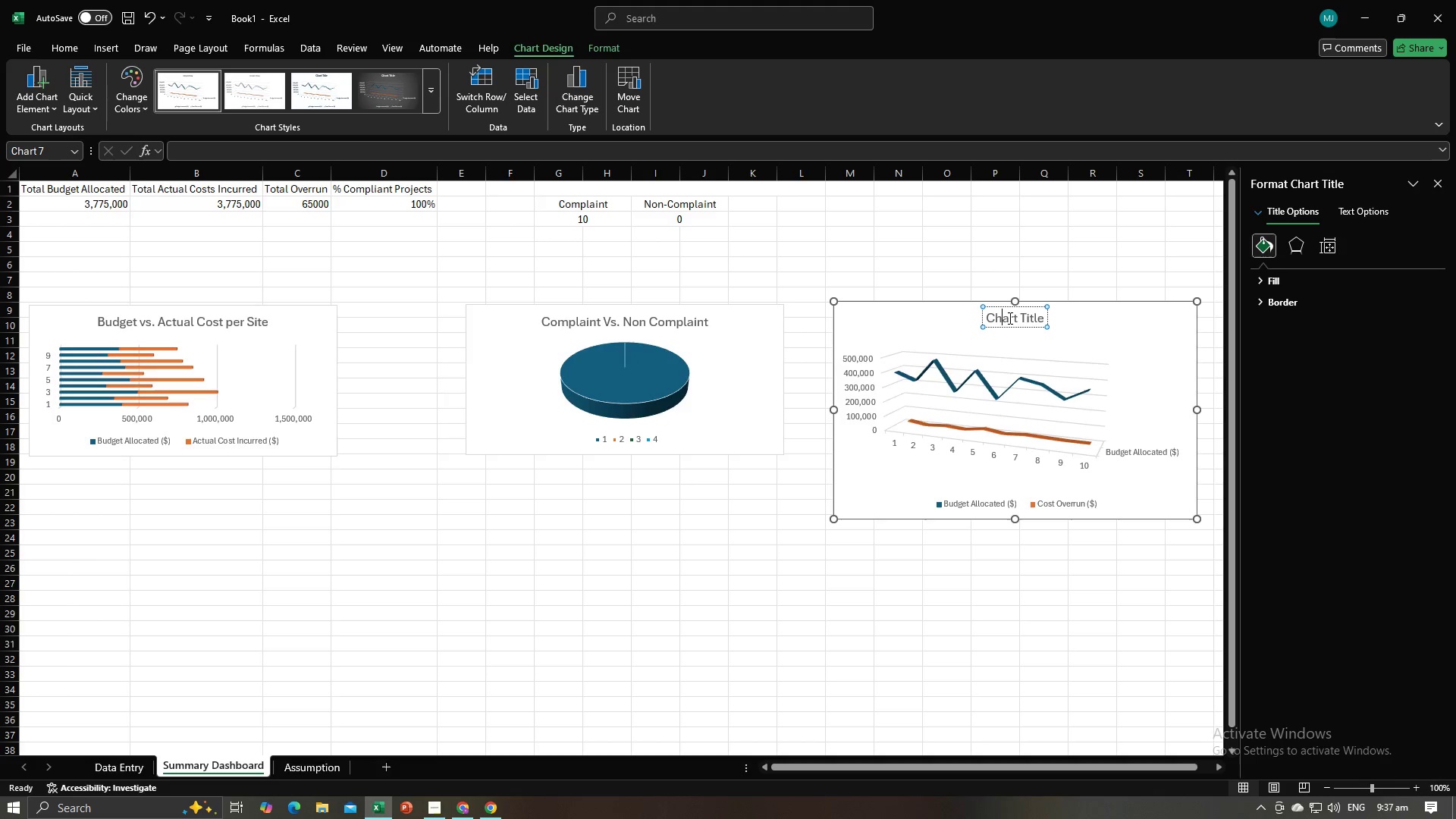 
left_click([1009, 318])
 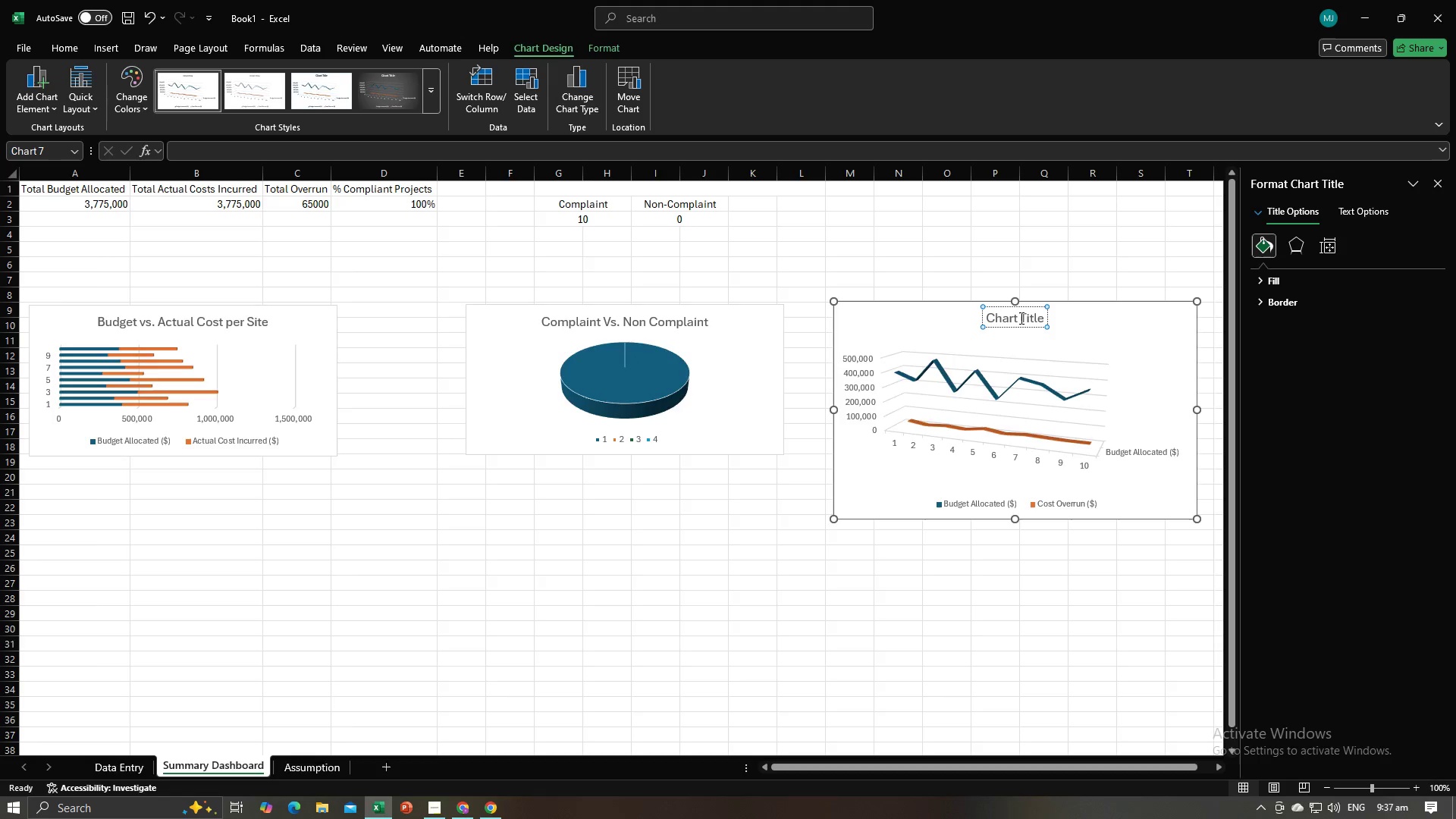 
key(Control+A)
 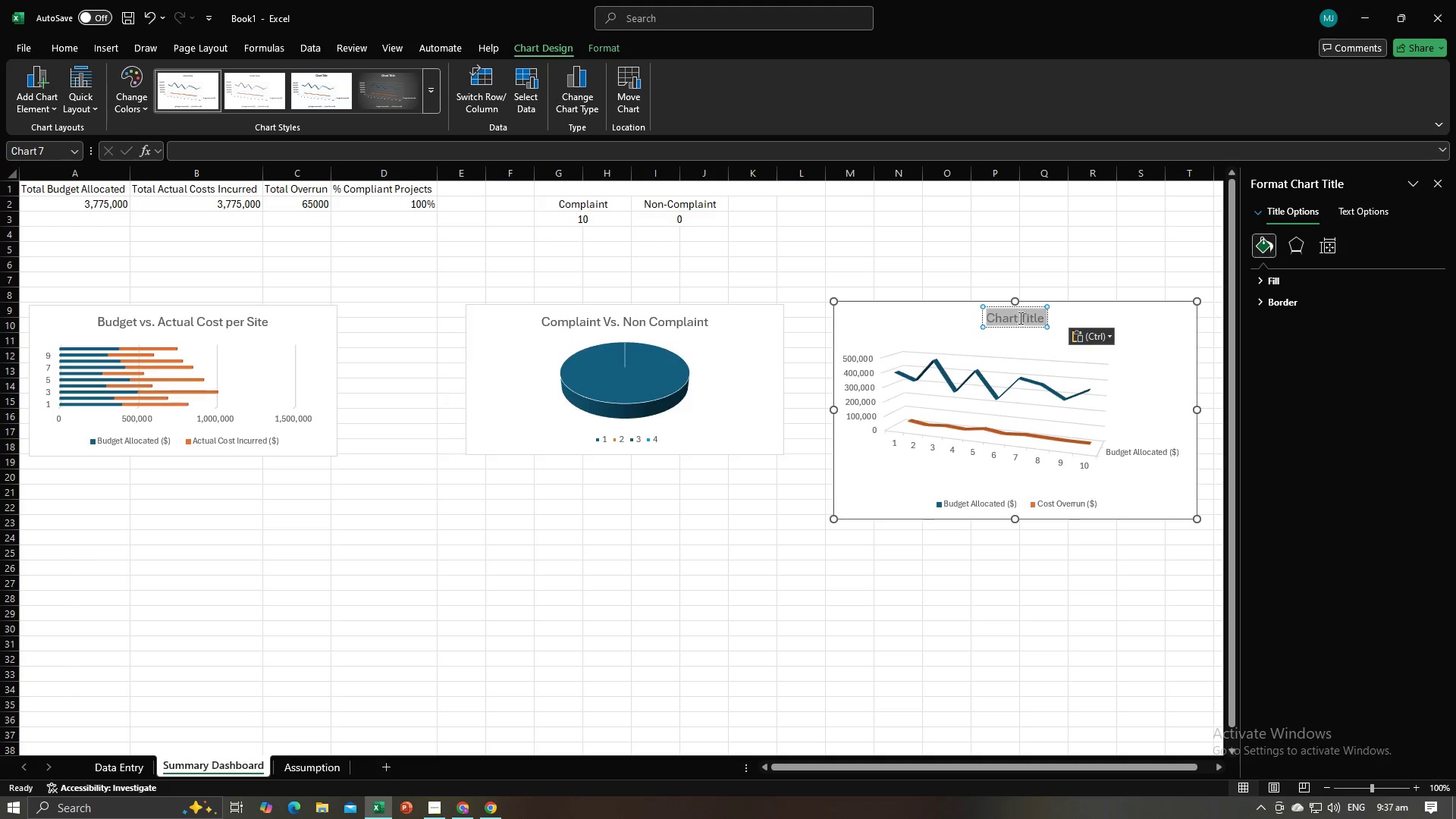 
key(Control+V)
 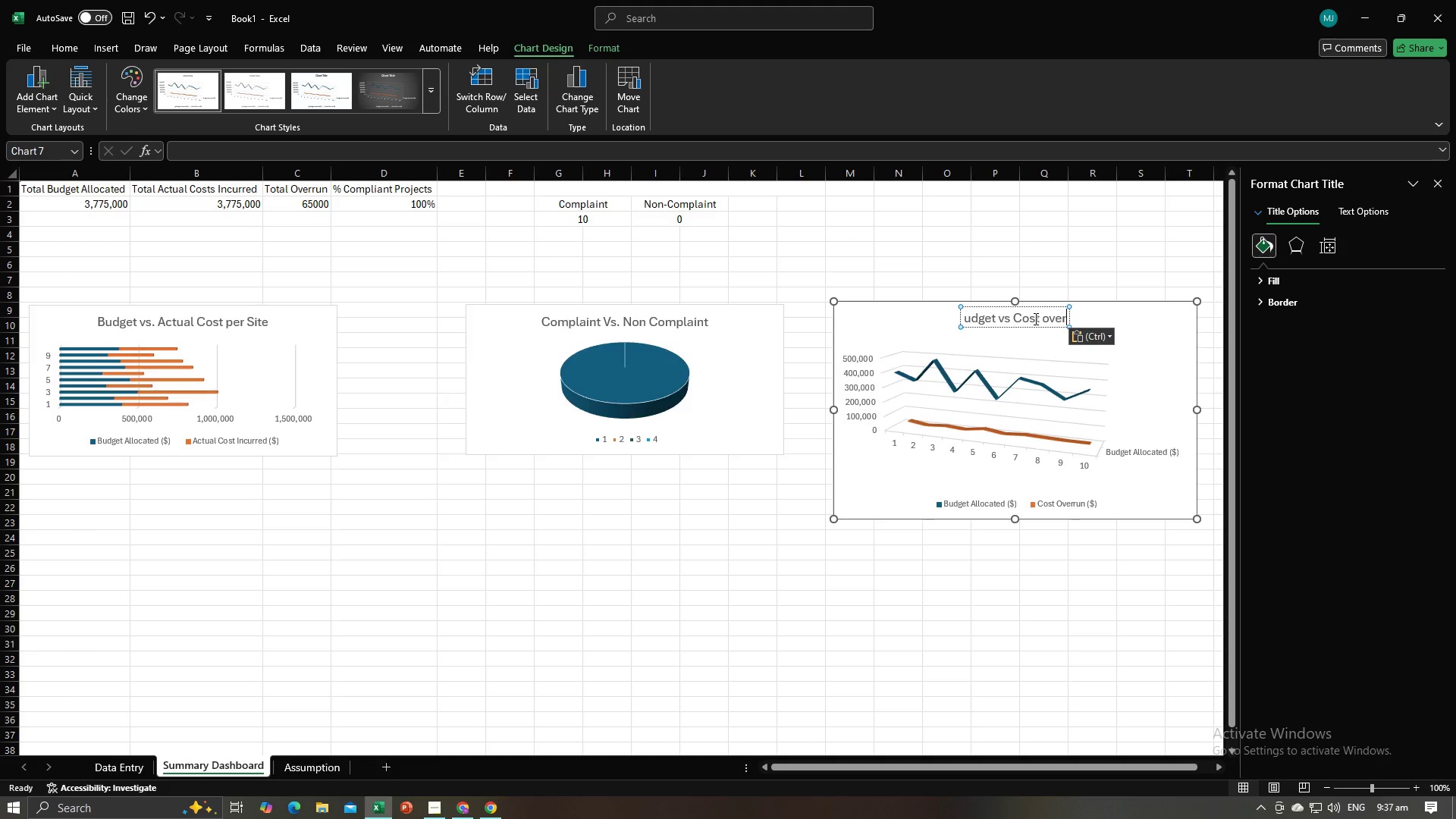 
type( run)
 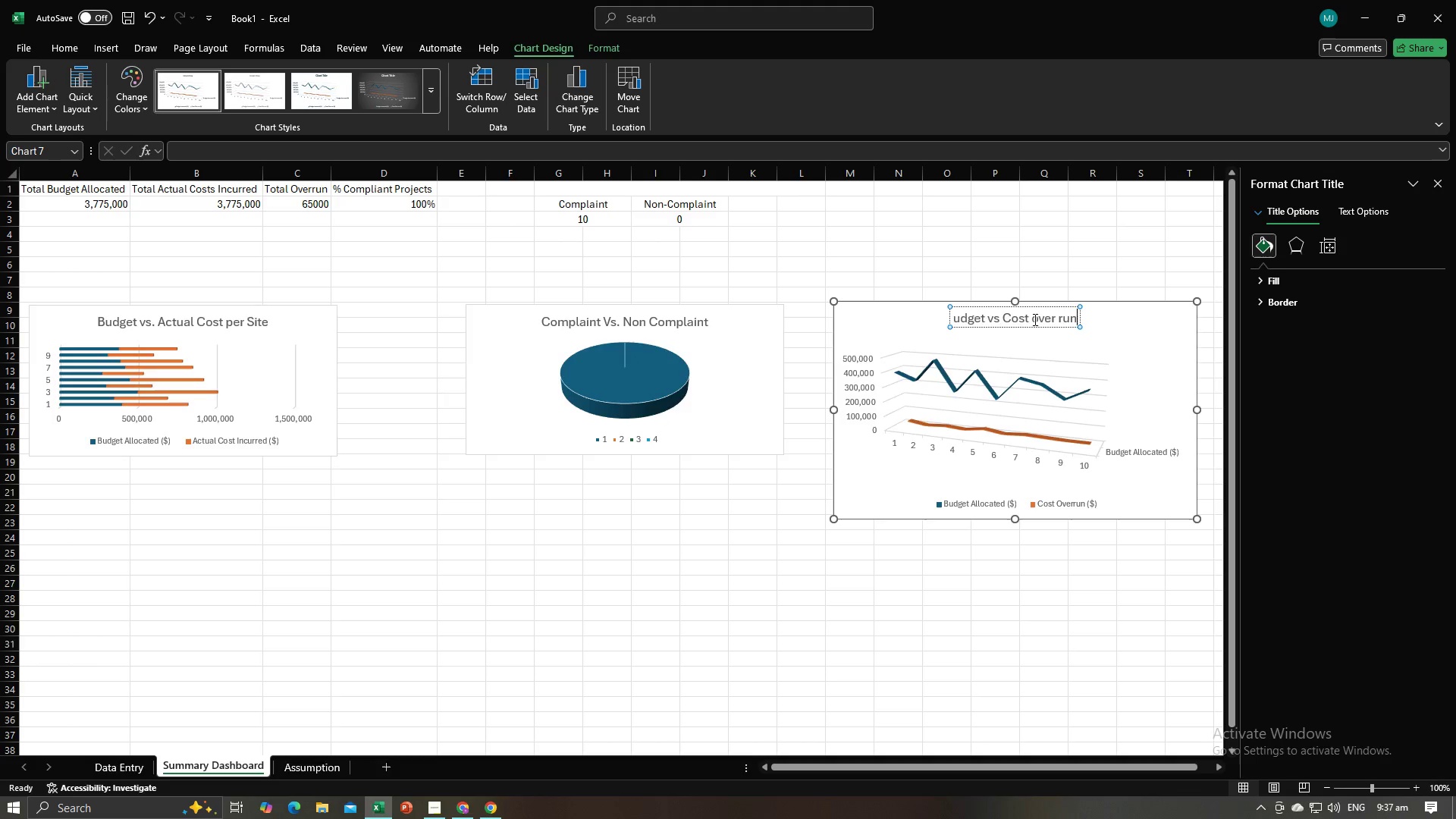 
key(Enter)
 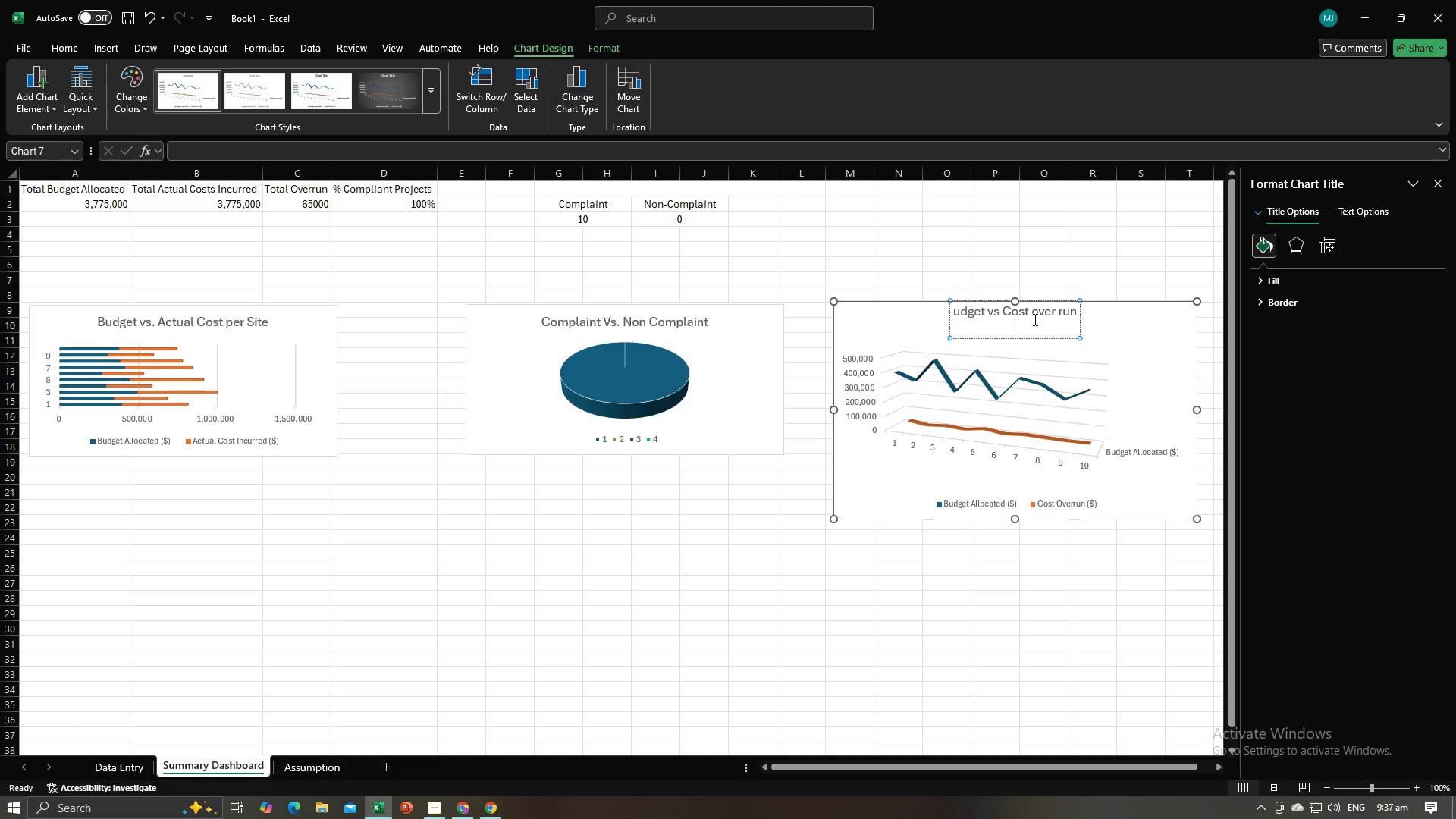 
key(Backspace)
 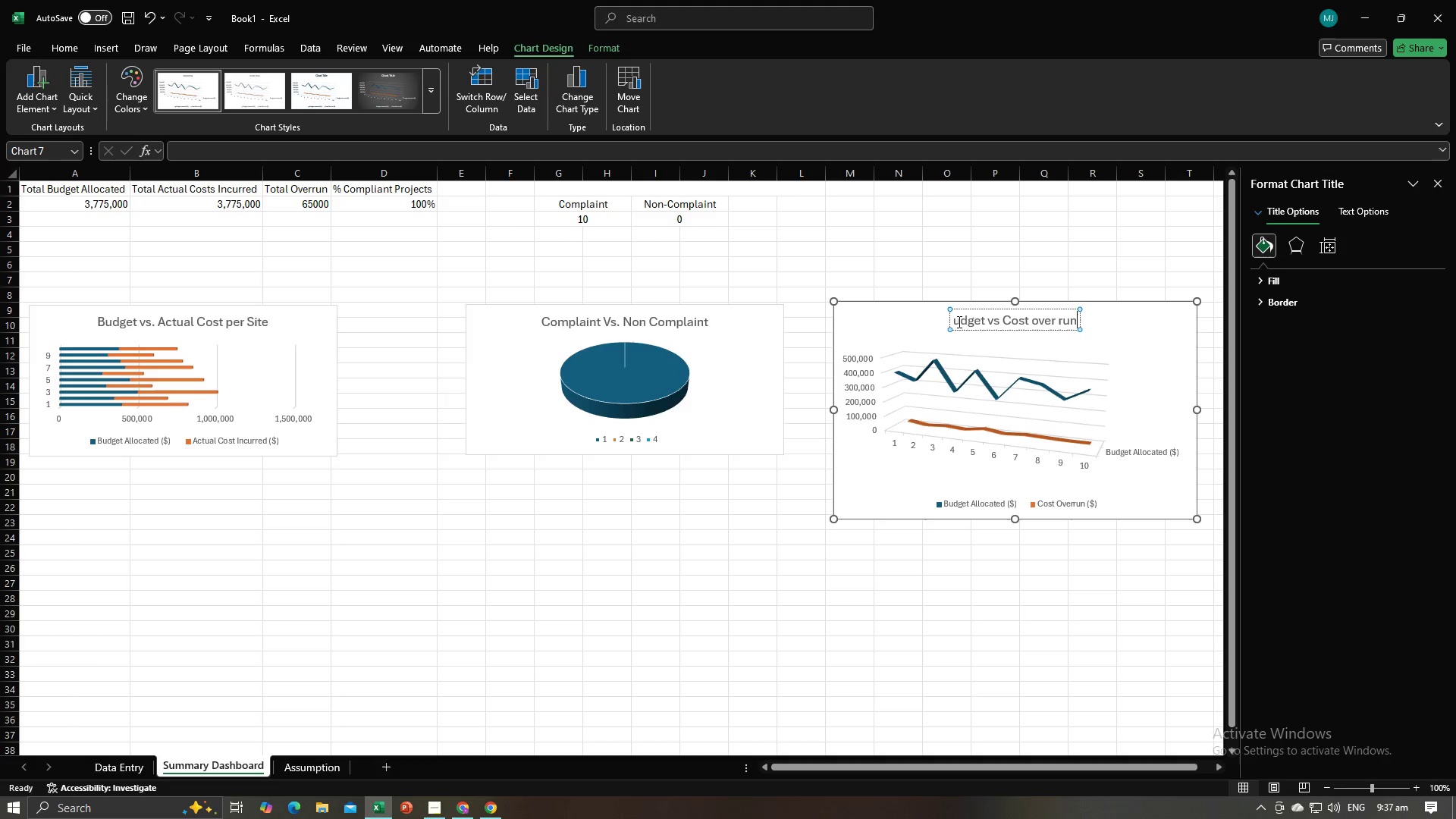 
left_click([955, 322])
 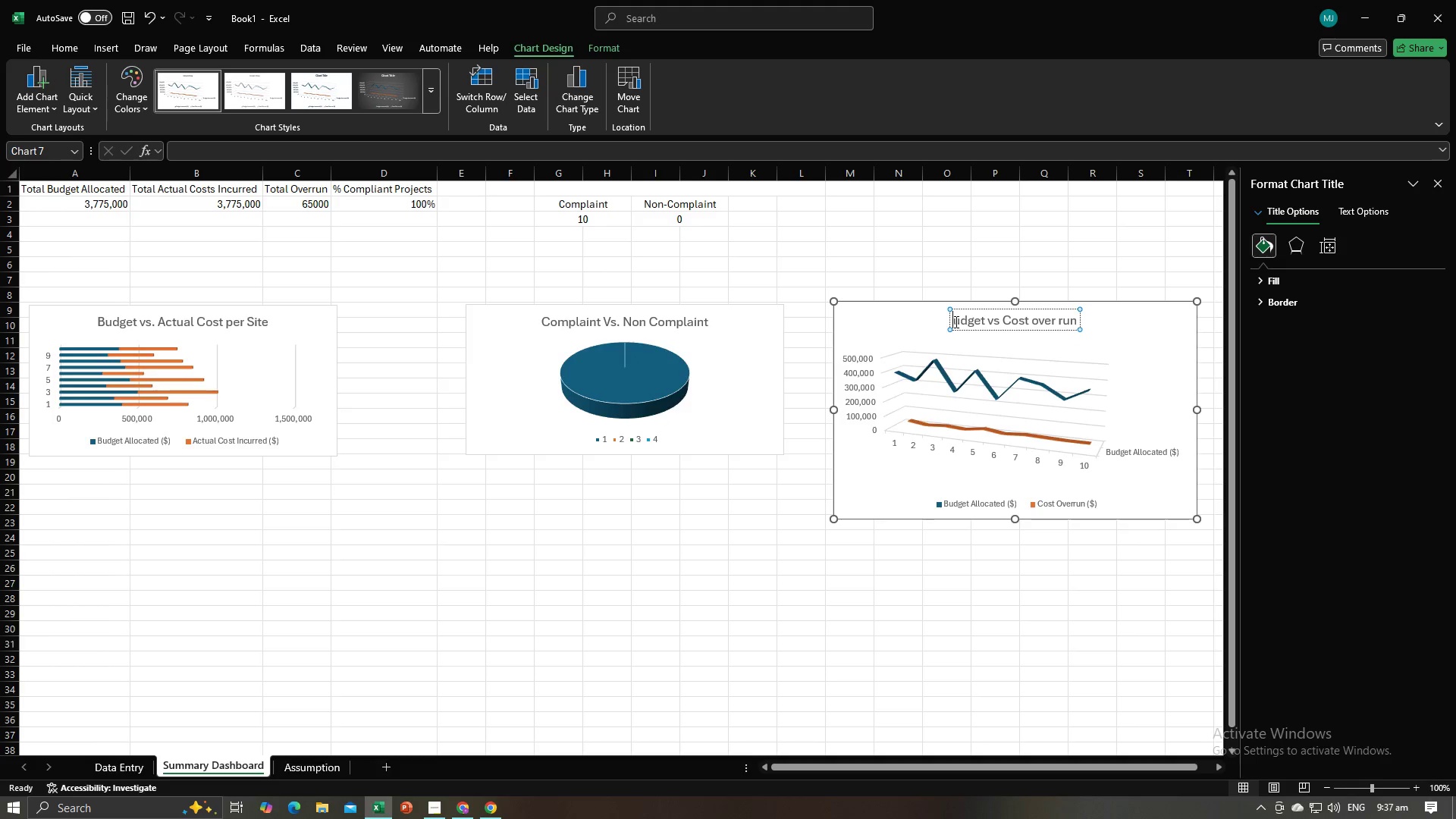 
key(Shift+B)
 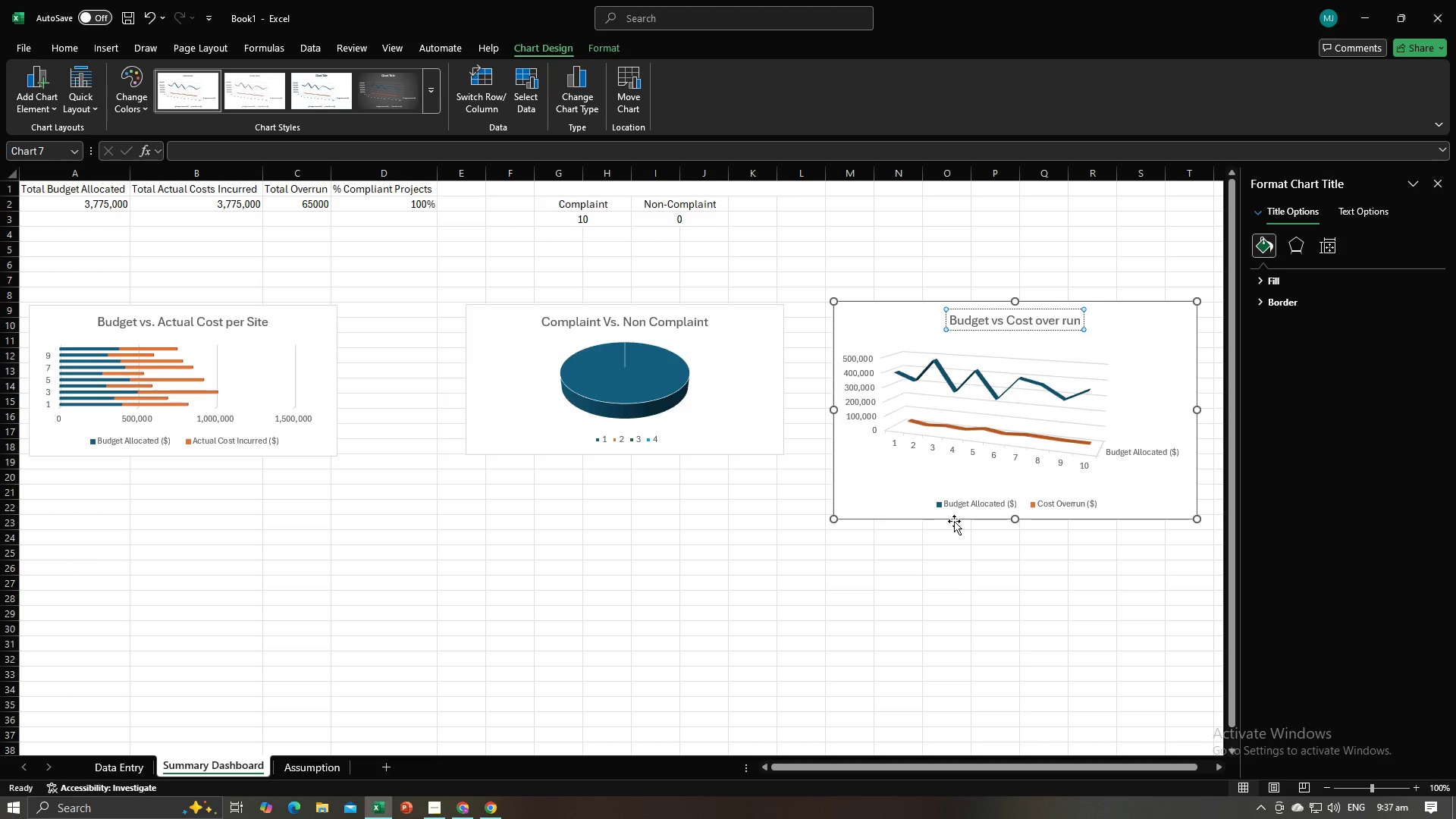 
left_click([968, 608])
 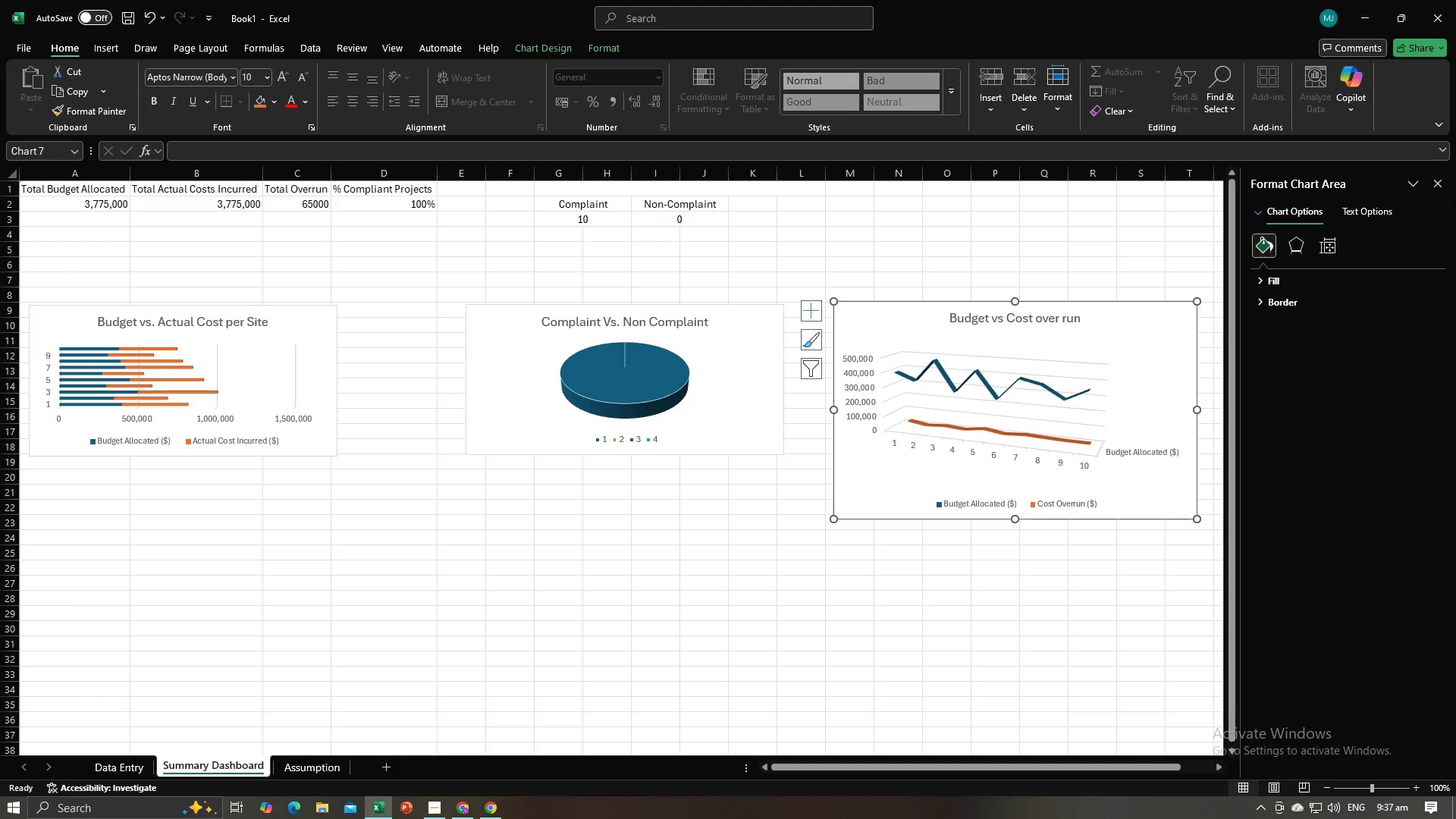 
left_click([1439, 183])
 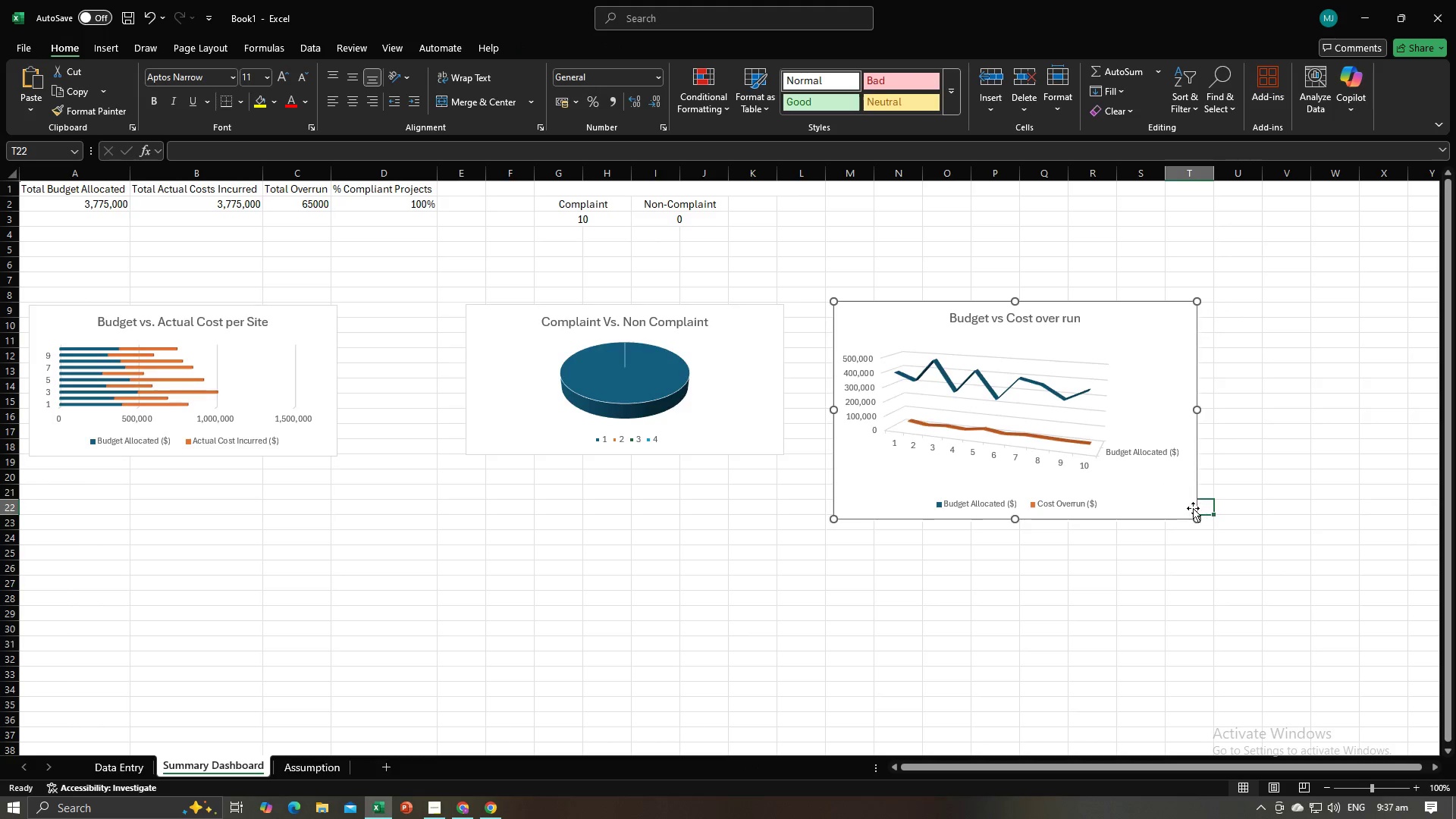 
double_click([1184, 507])
 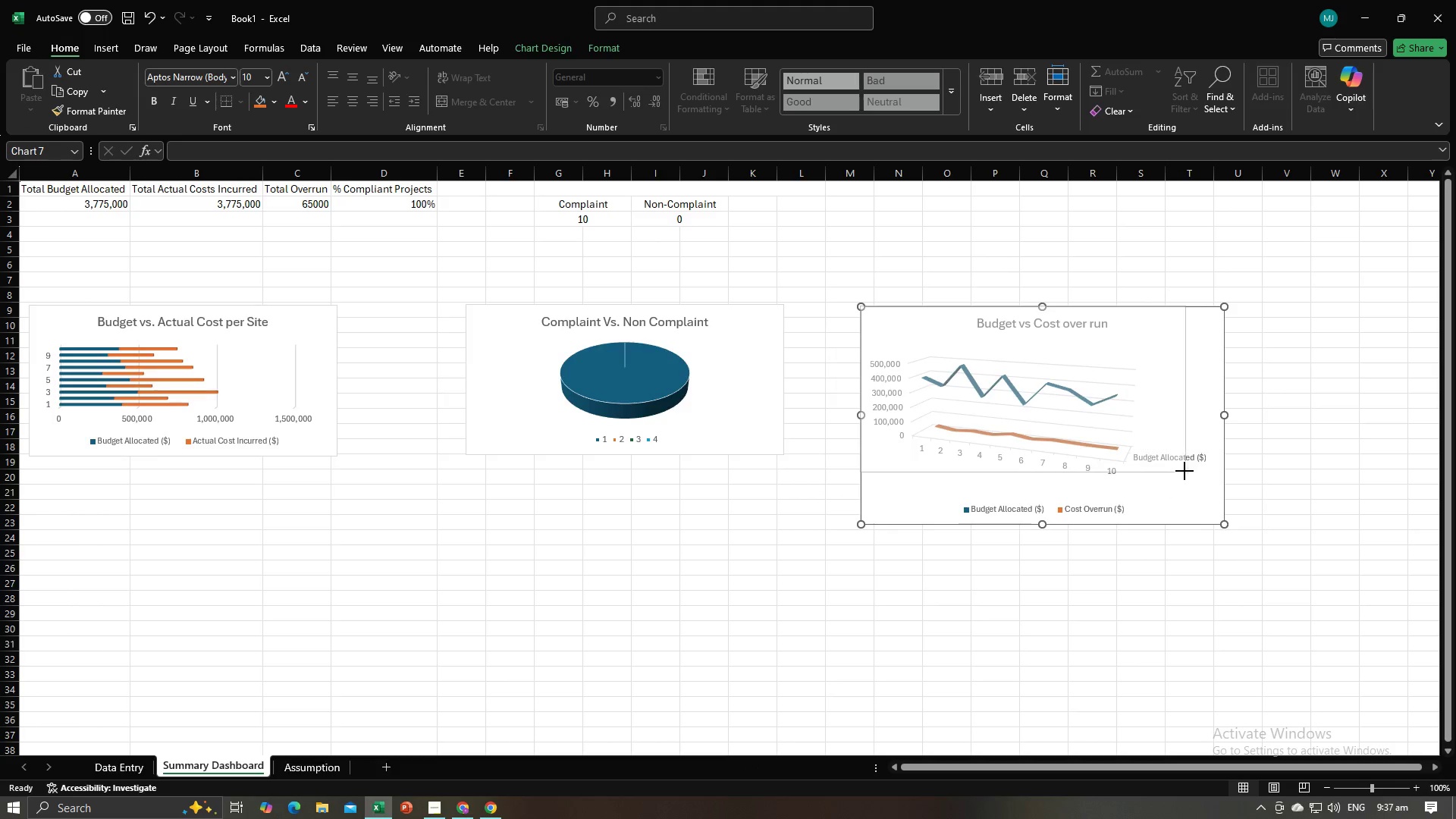 
wait(6.28)
 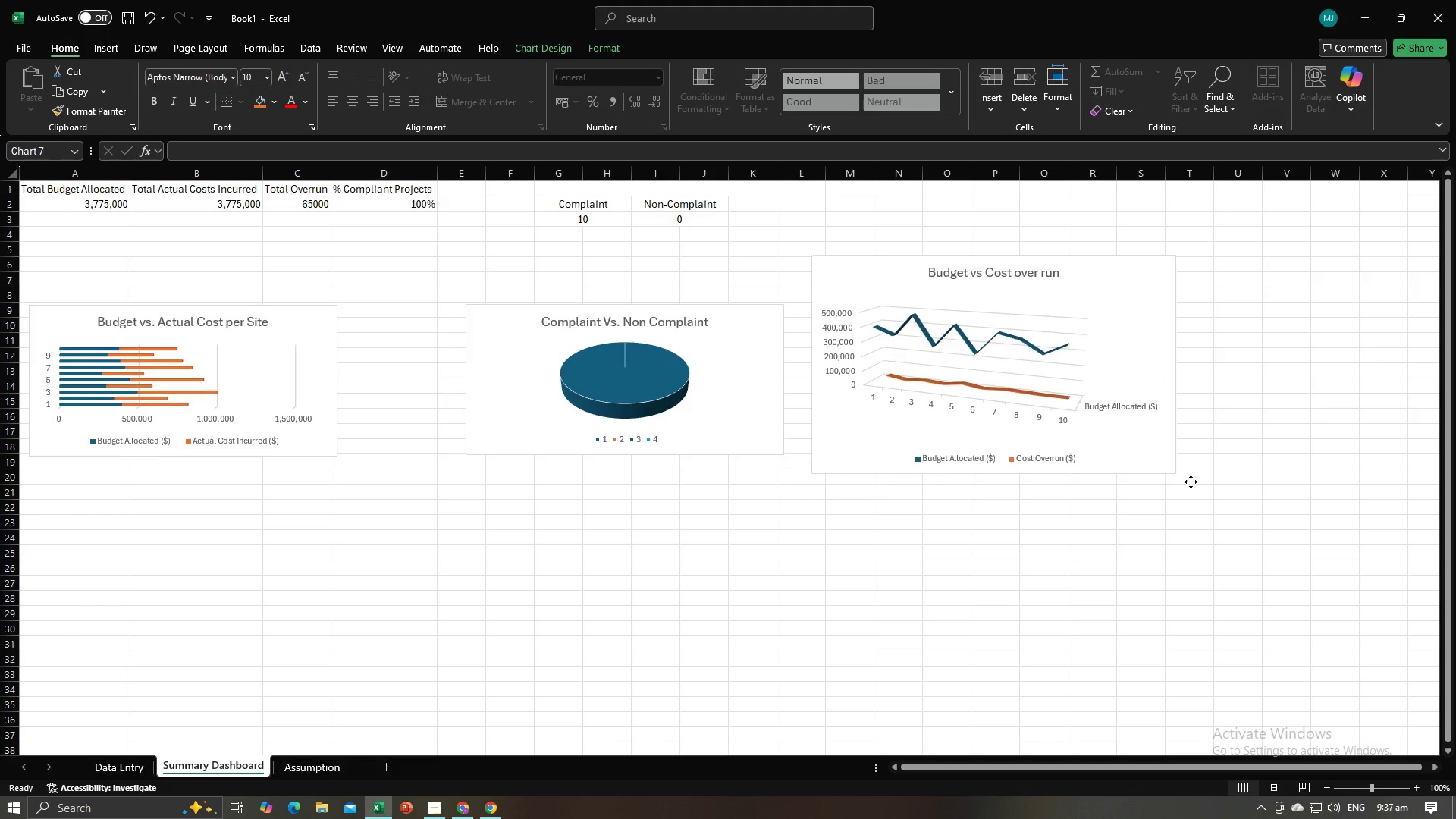 
left_click([1219, 547])
 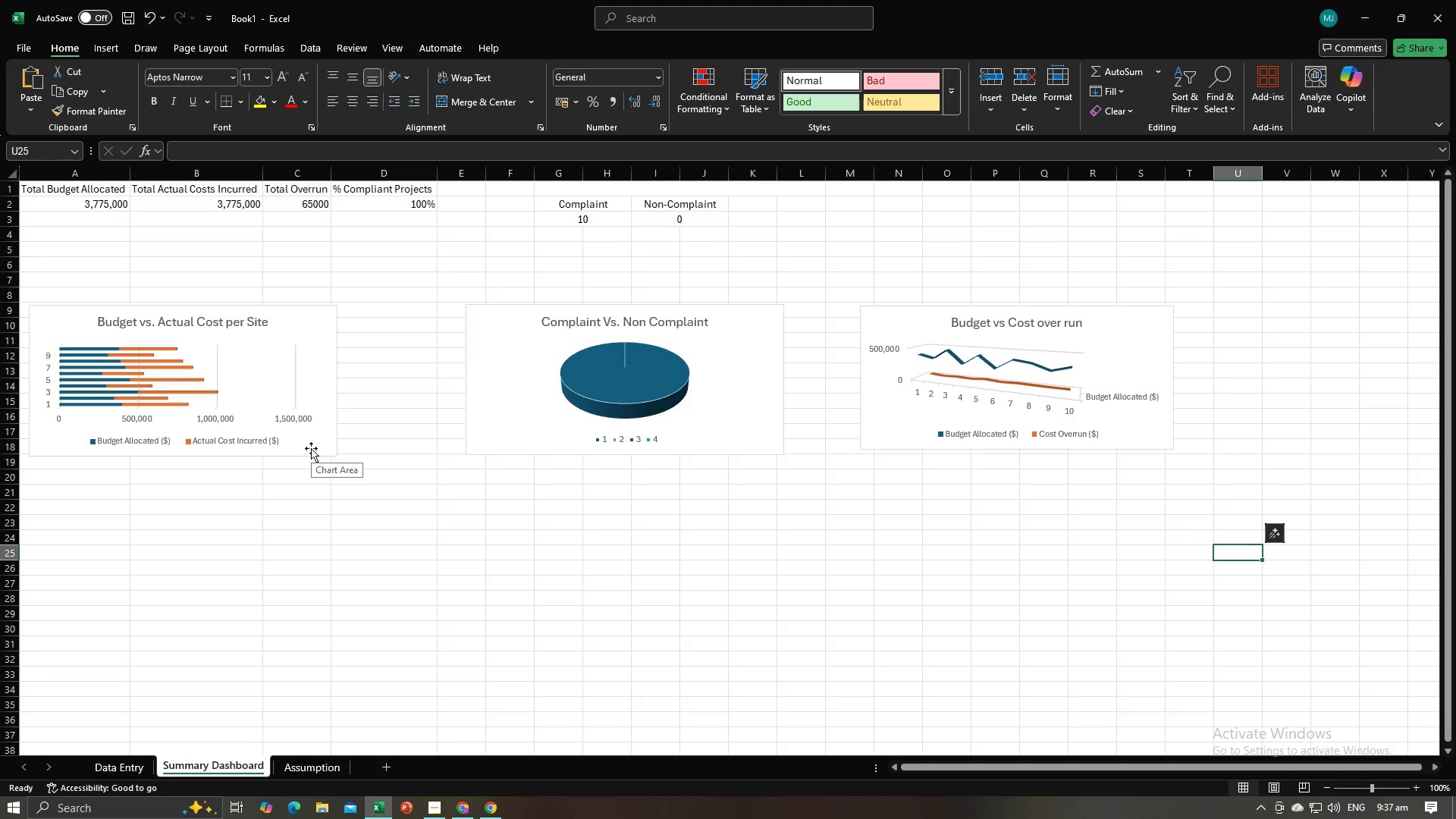 
left_click([569, 541])
 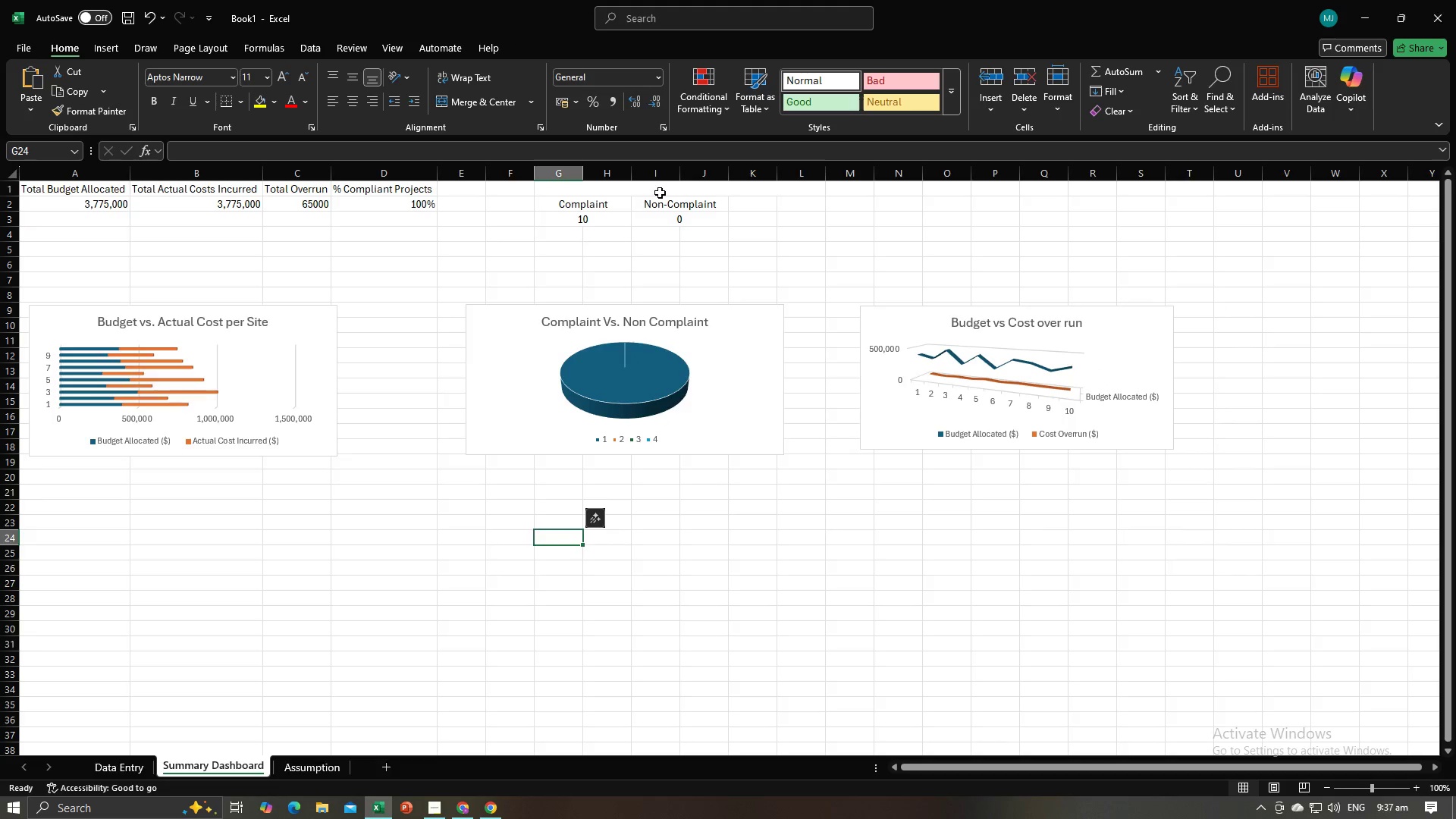 
left_click([660, 193])
 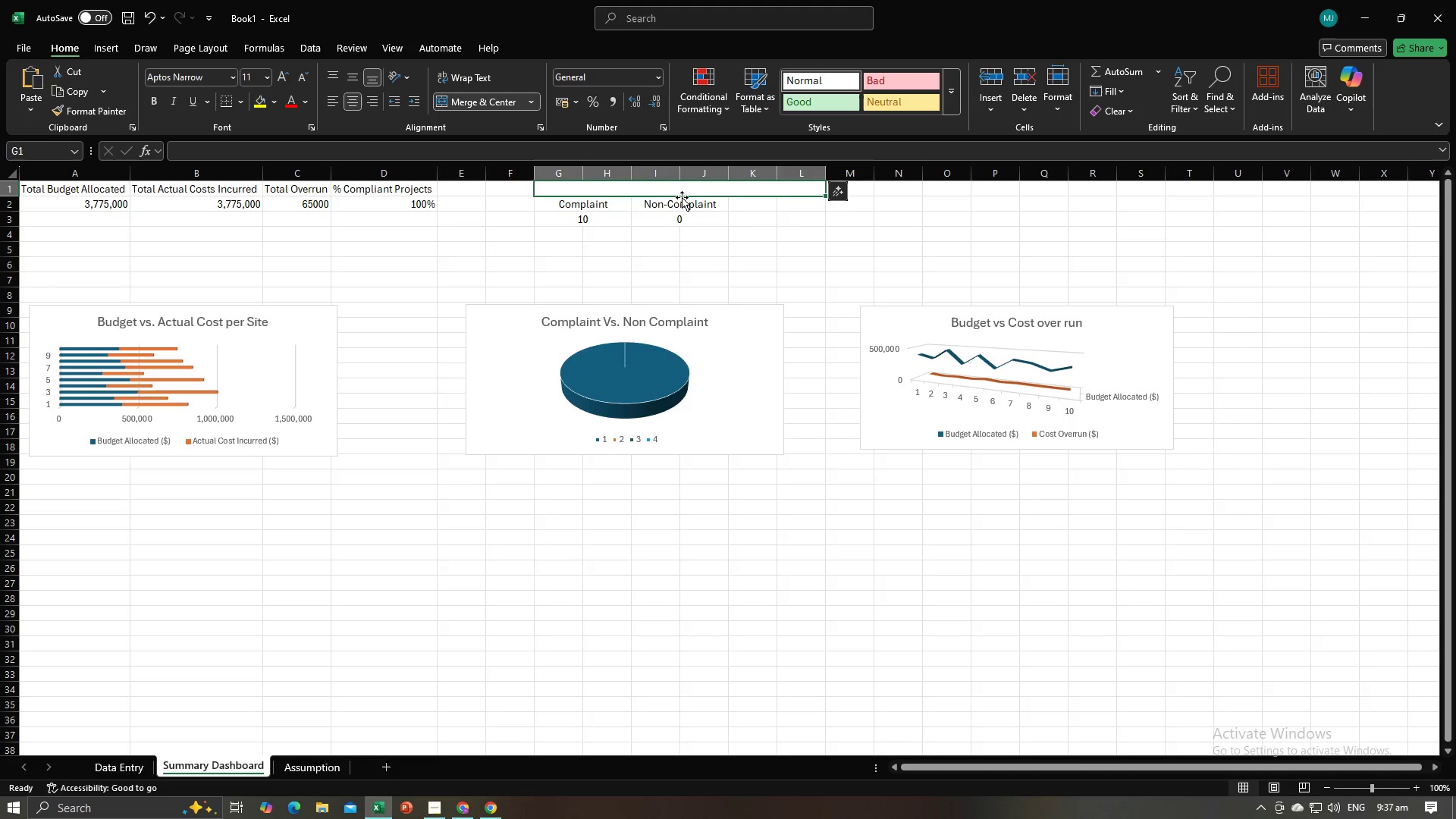 
left_click([777, 228])
 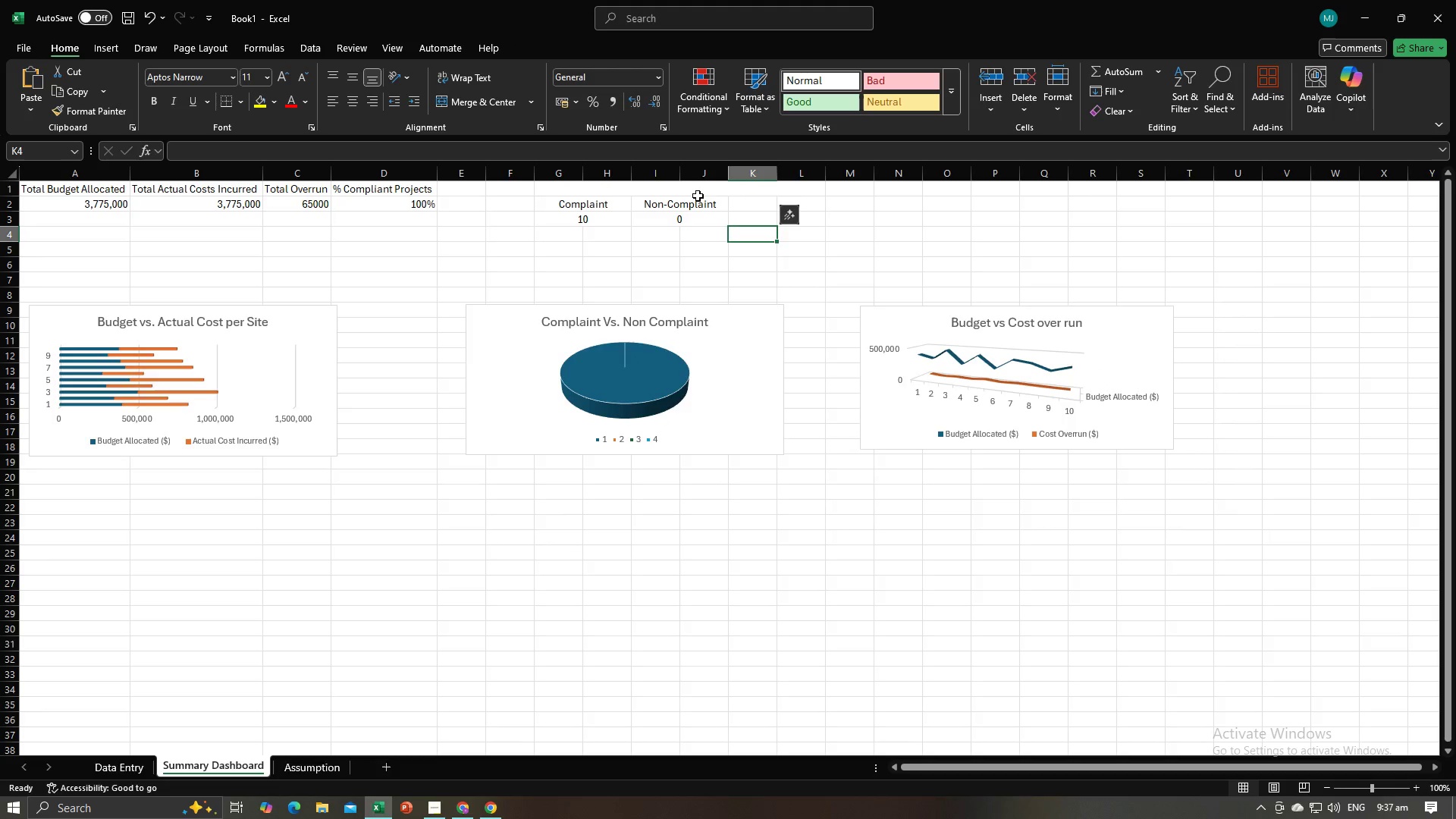 
left_click([696, 193])
 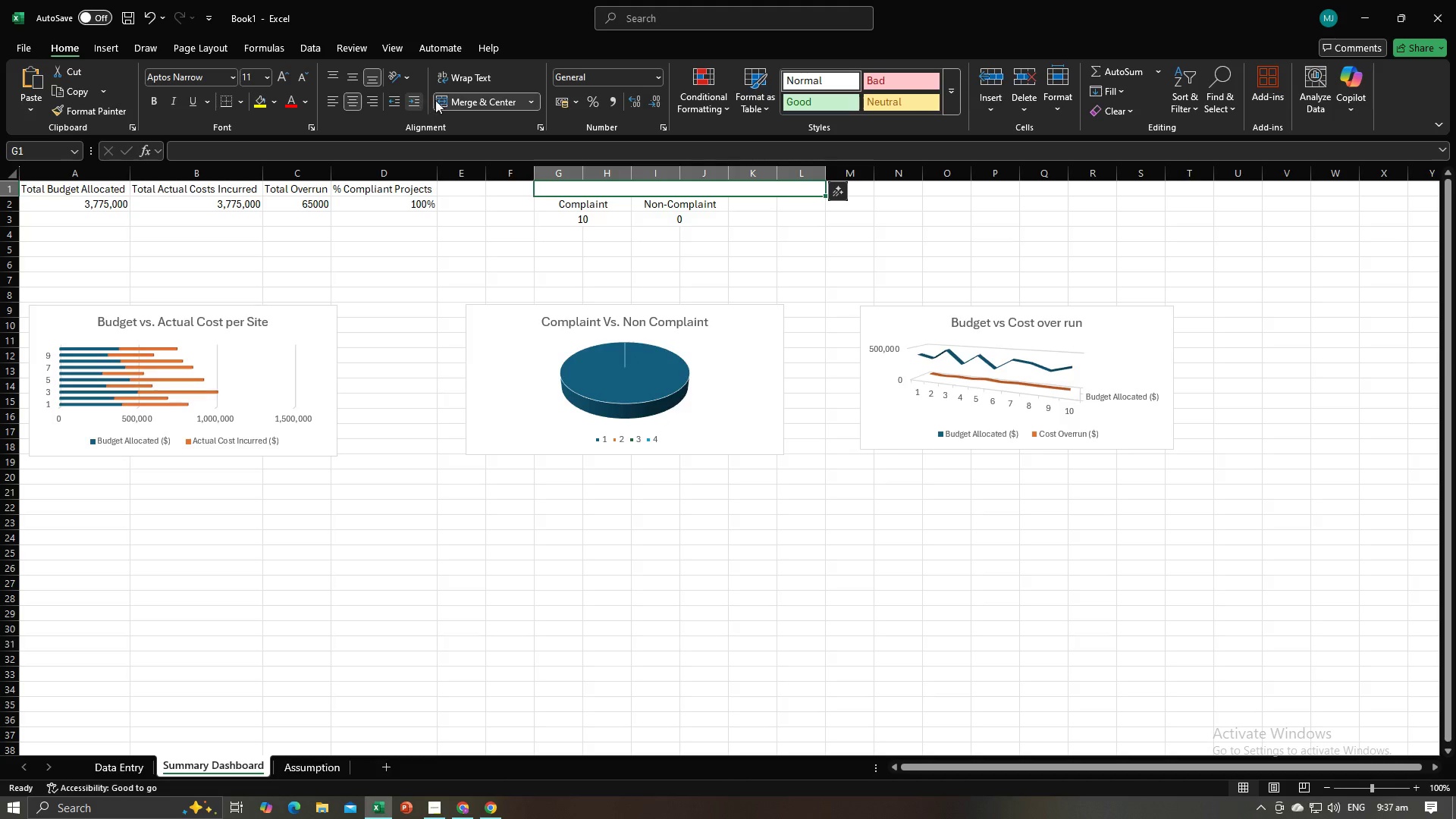 
left_click([460, 96])
 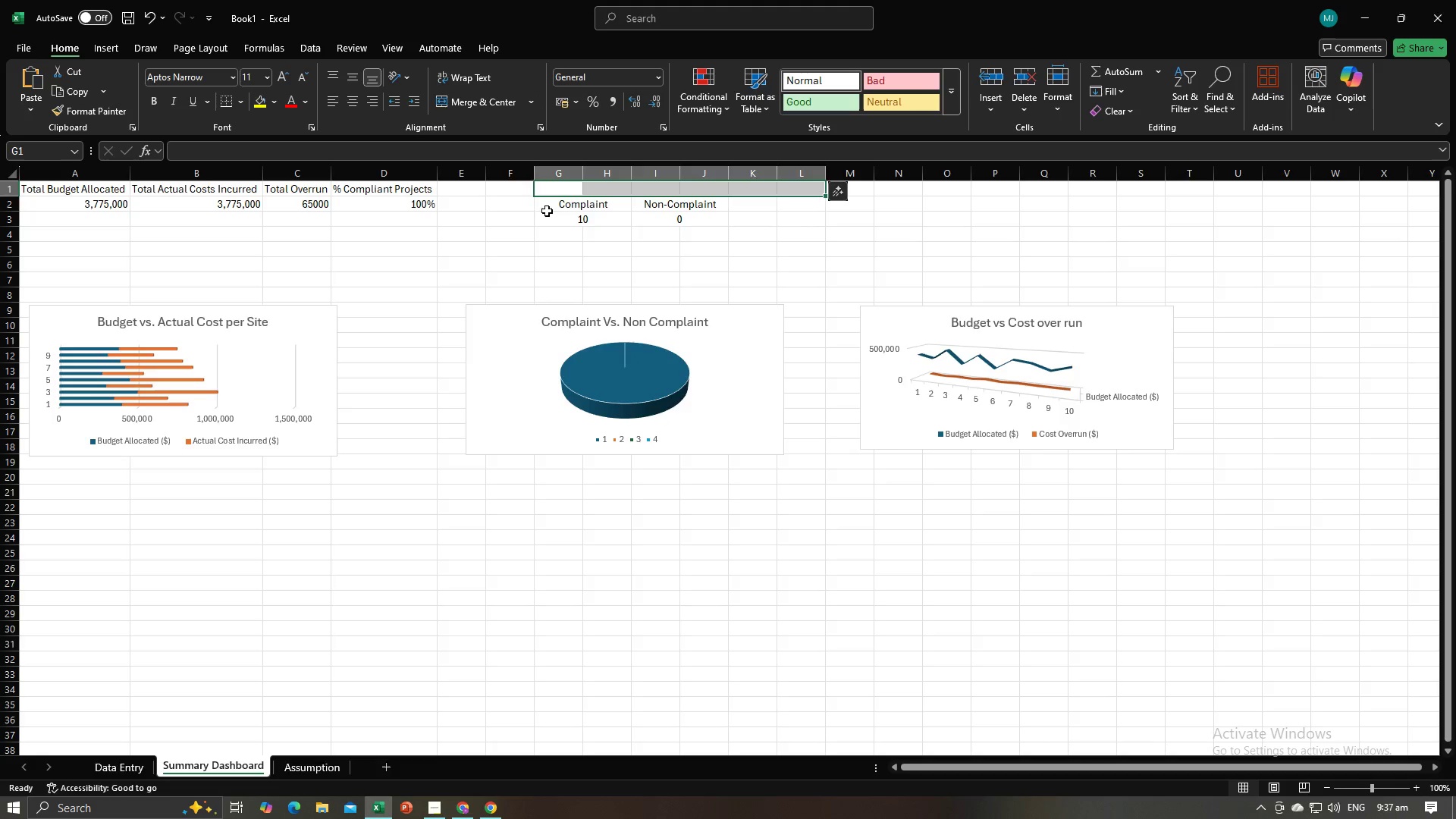 
left_click([547, 211])
 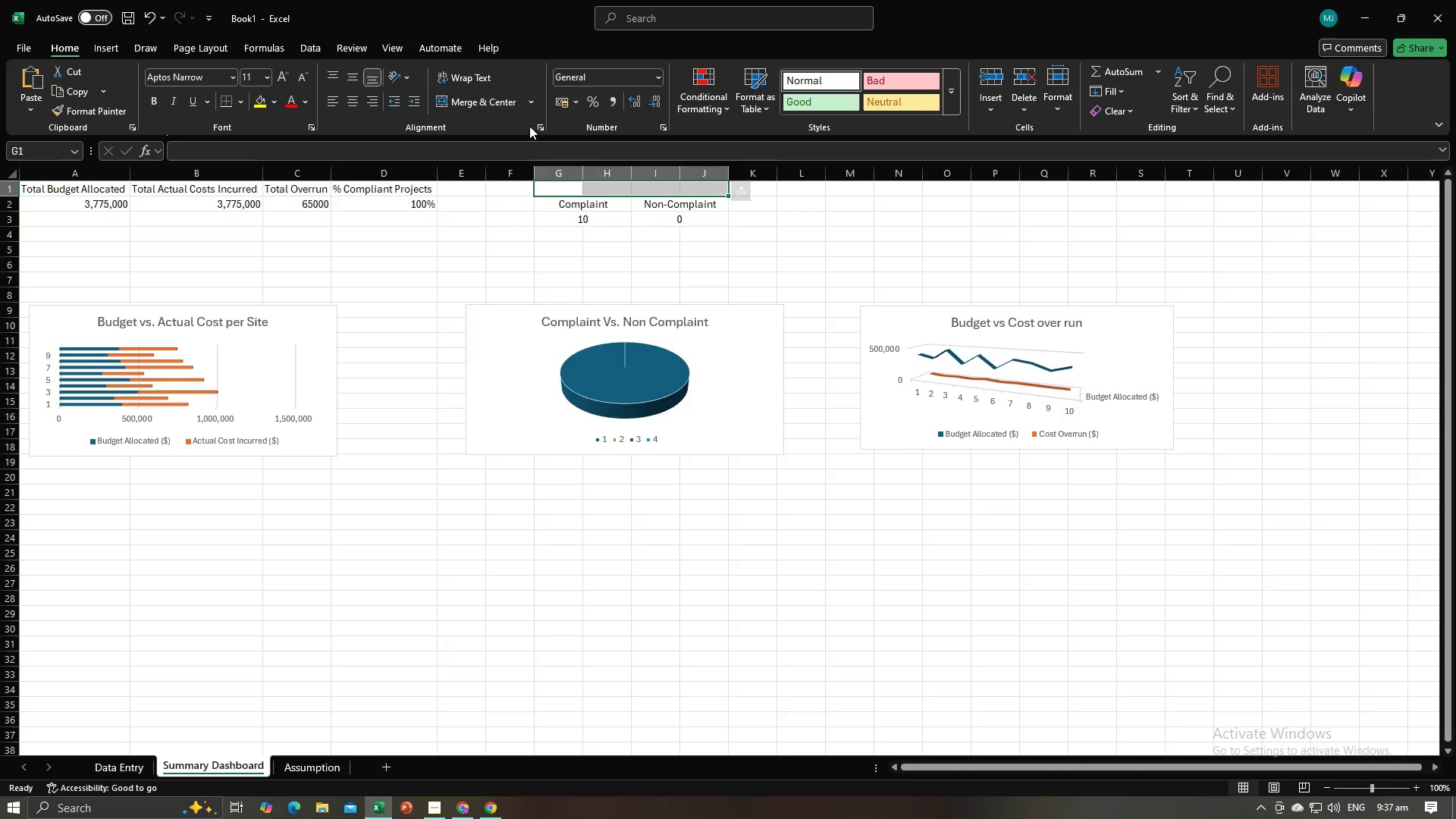 
left_click([466, 102])
 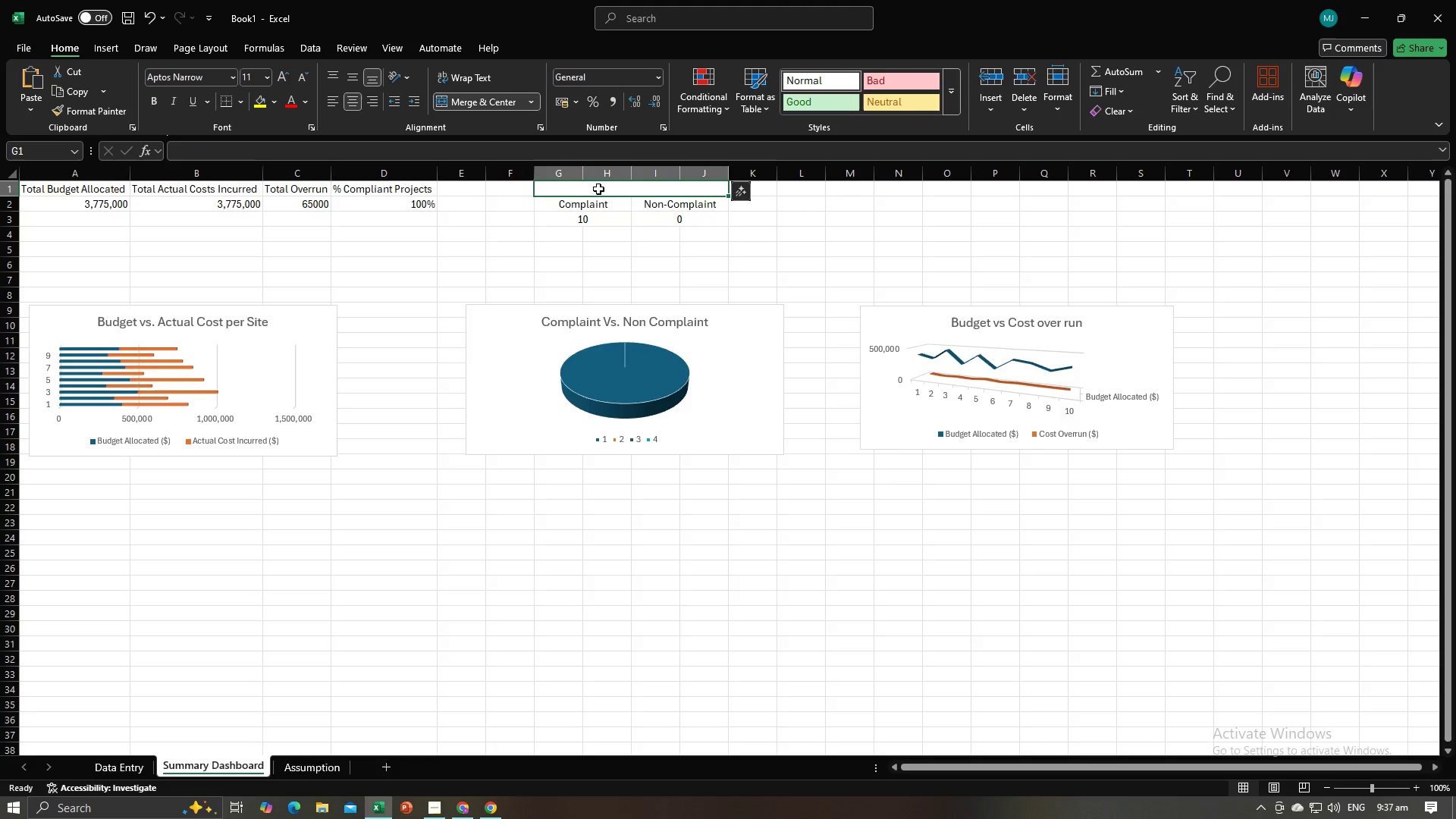 
double_click([598, 189])
 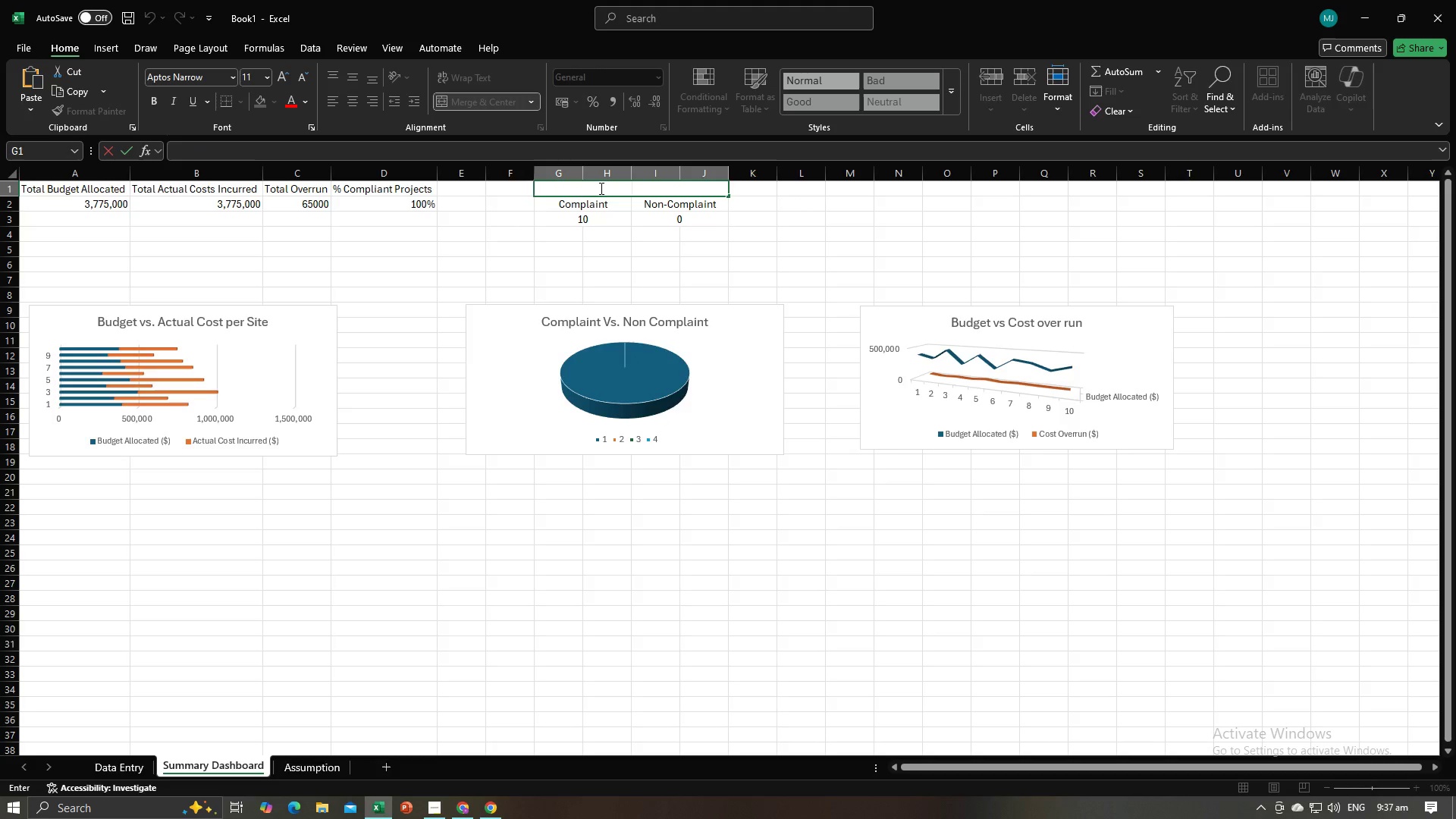 
type(Sat)
key(Backspace)
key(Backspace)
type(a)
key(Backspace)
type(tatus)
 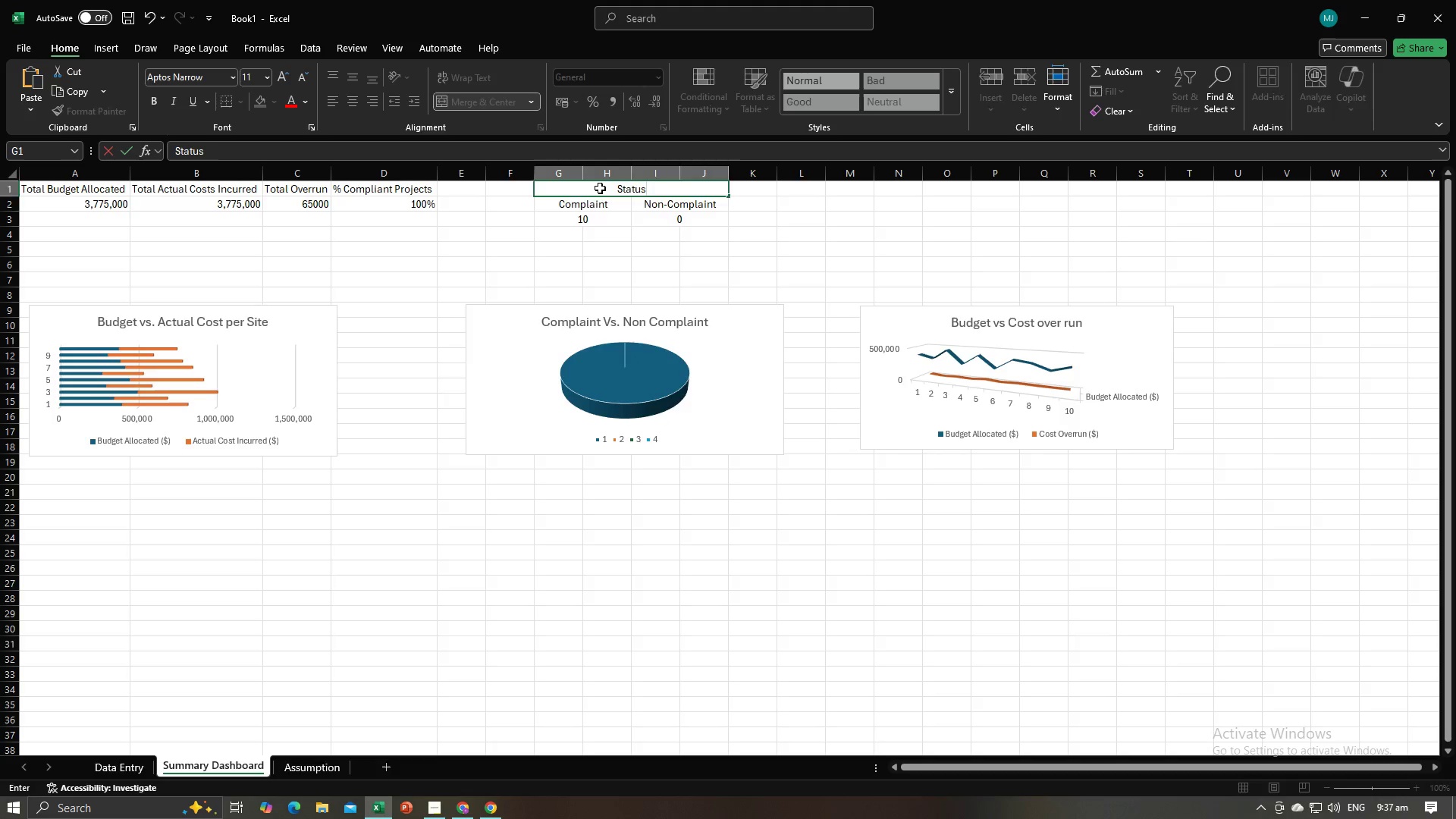 
key(Enter)
 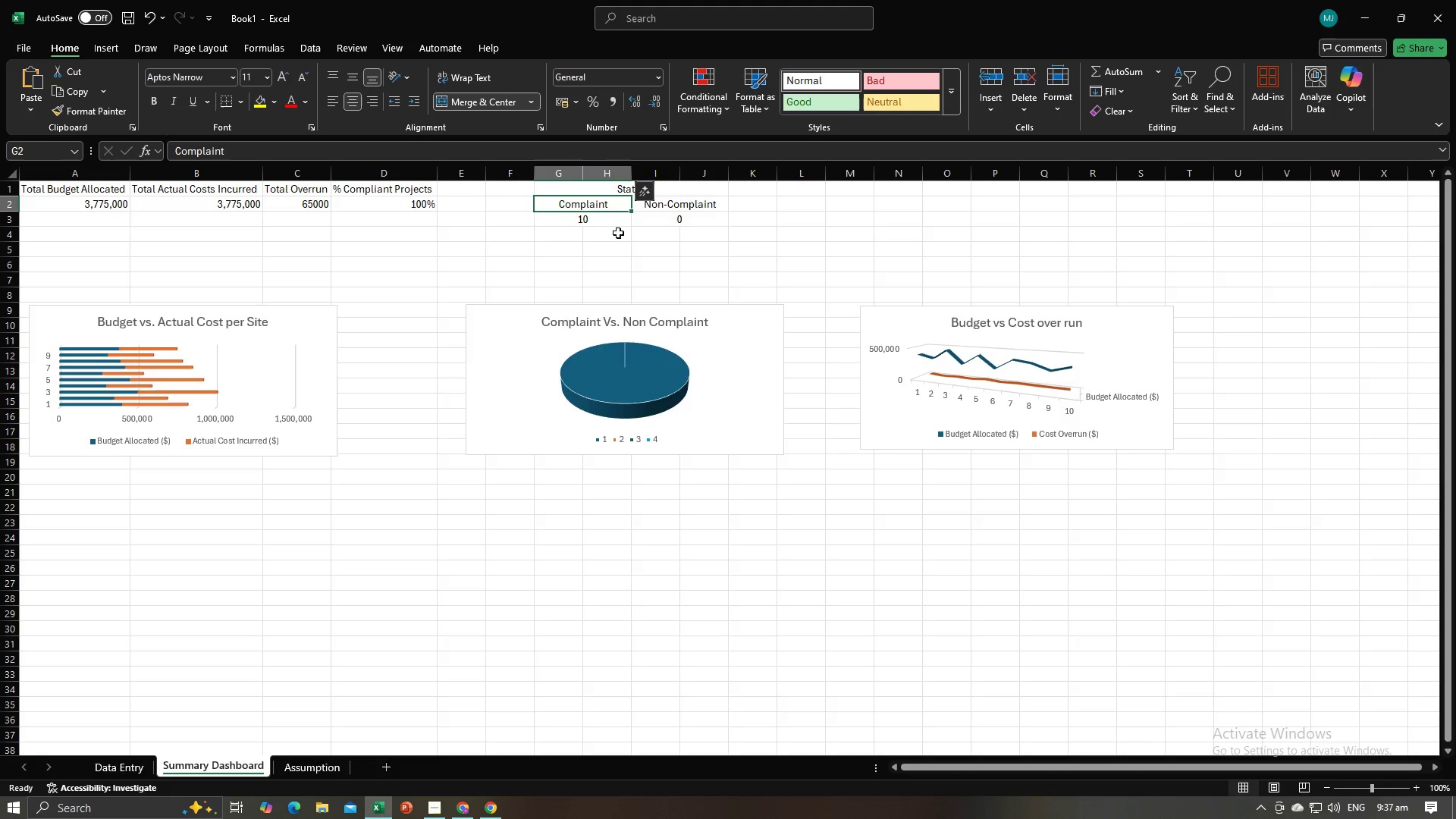 
left_click([630, 259])
 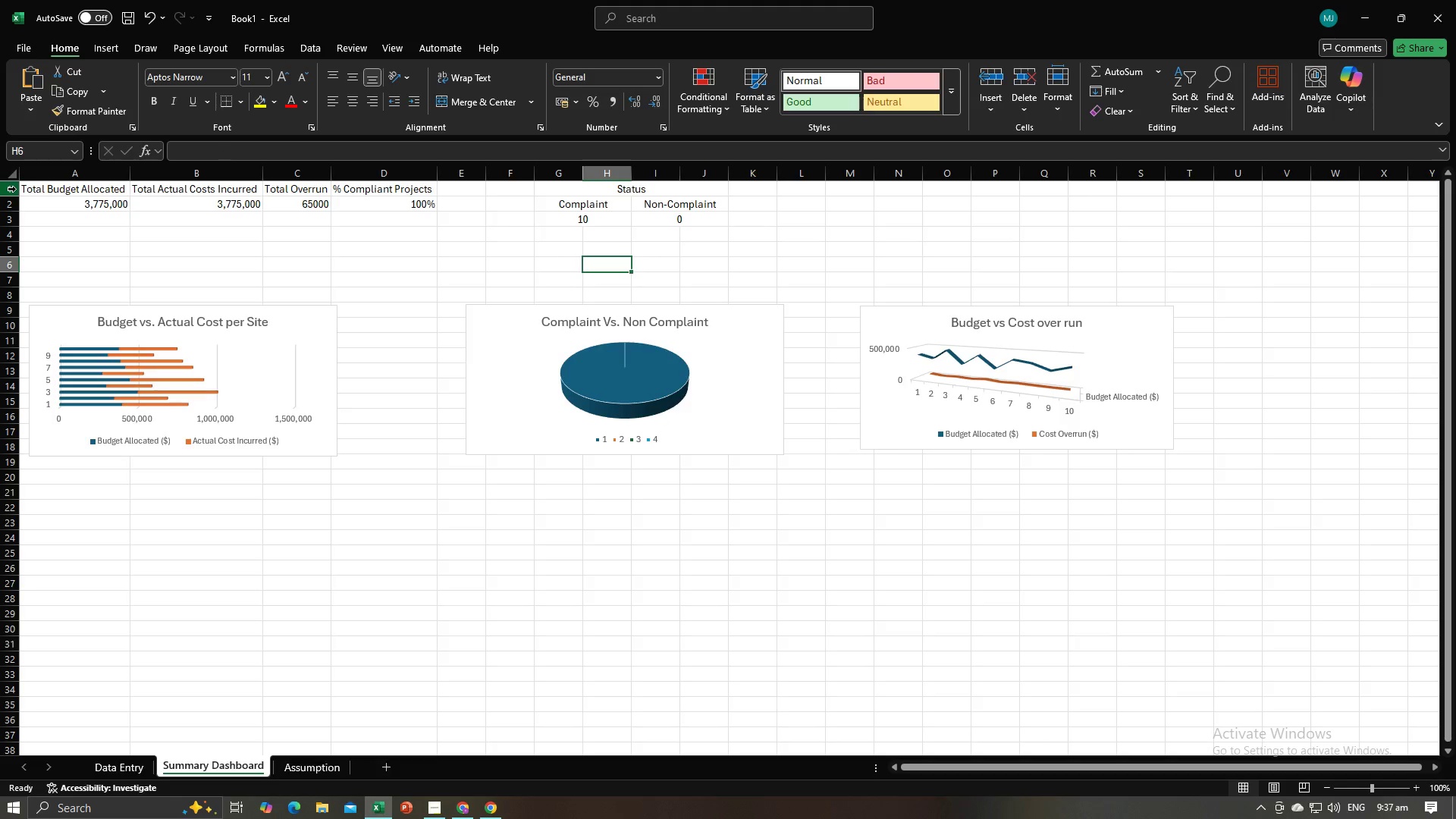 
left_click([13, 189])
 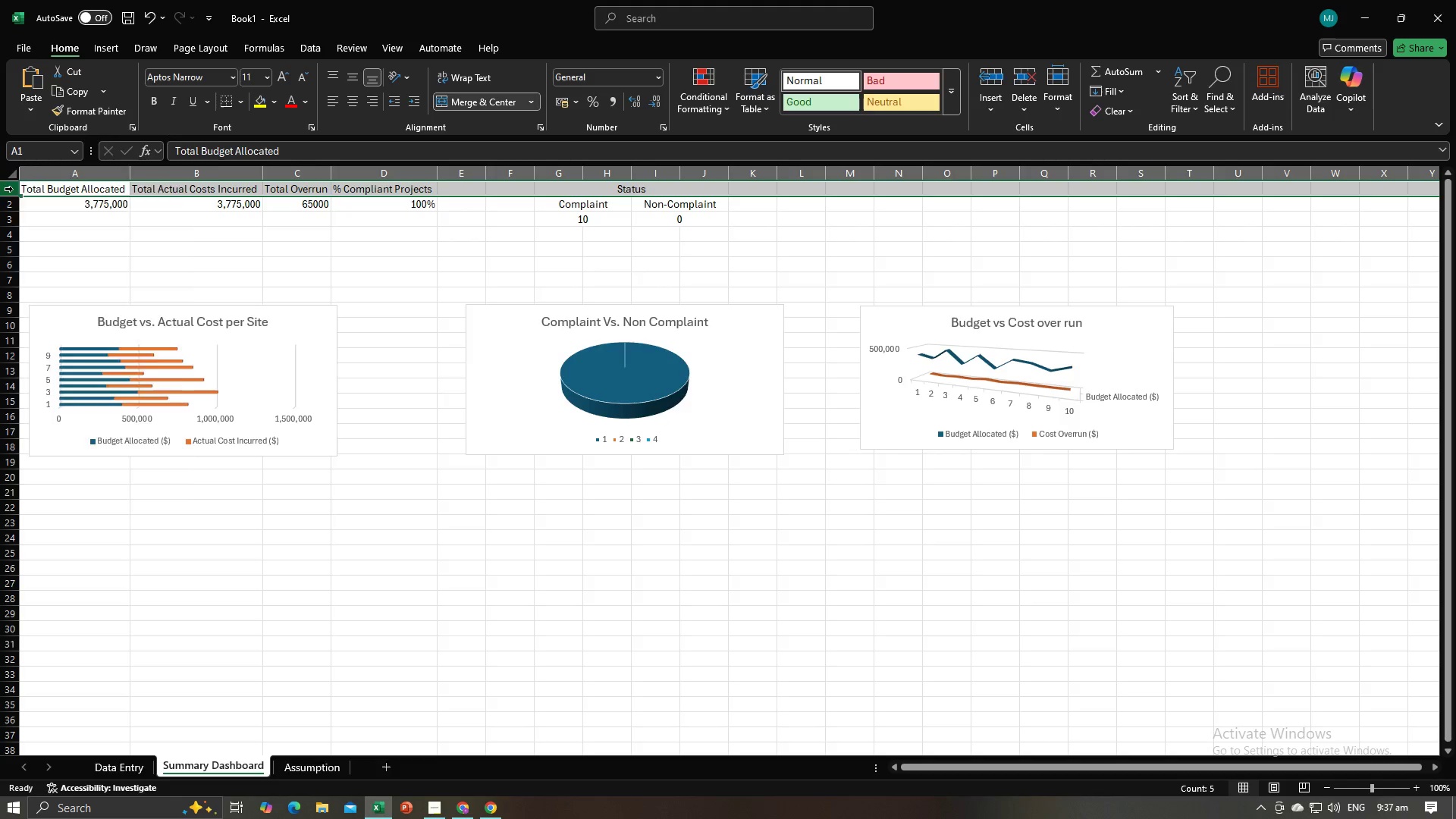 
right_click([13, 189])
 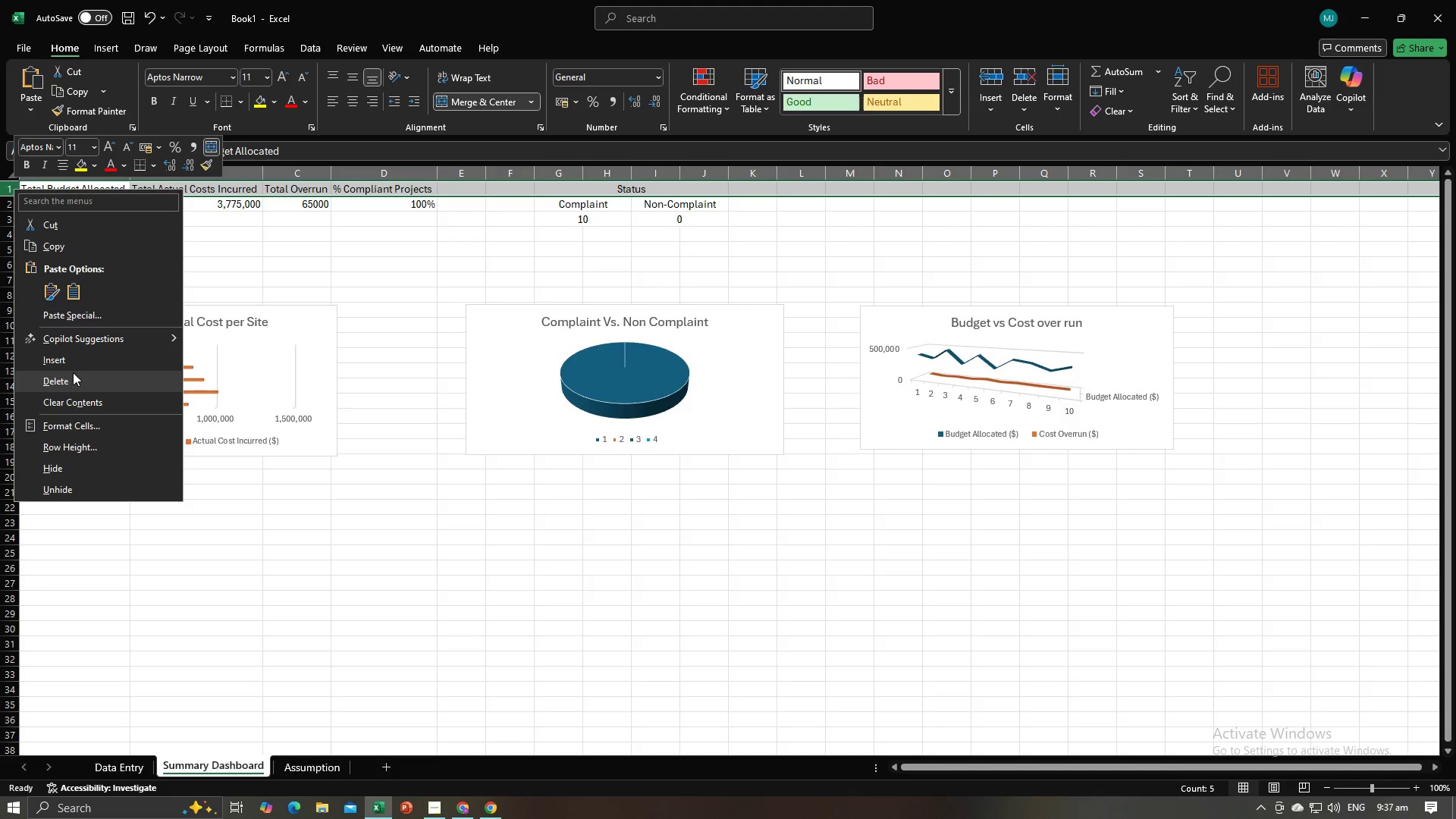 
left_click([78, 363])
 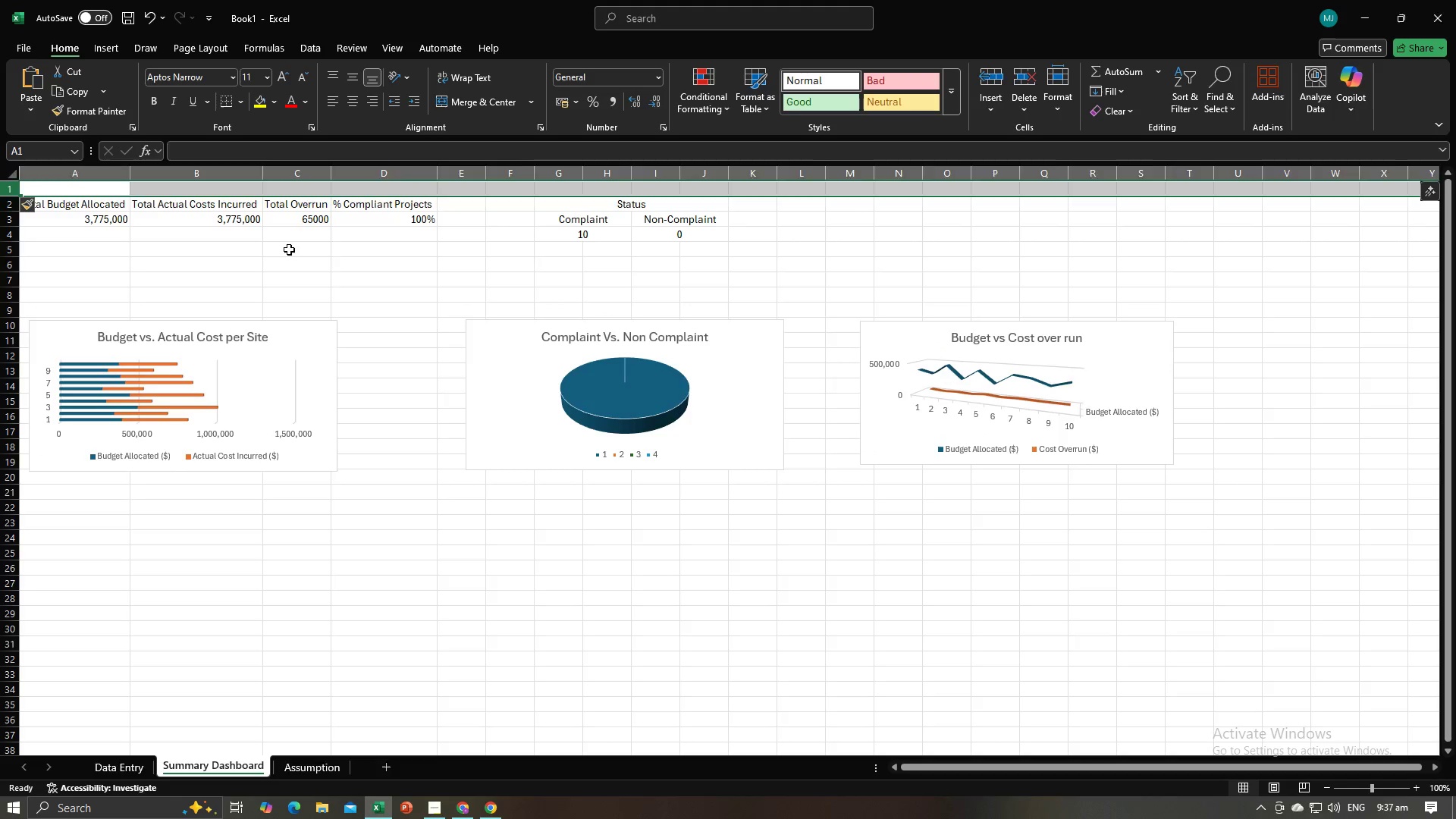 
left_click([289, 249])
 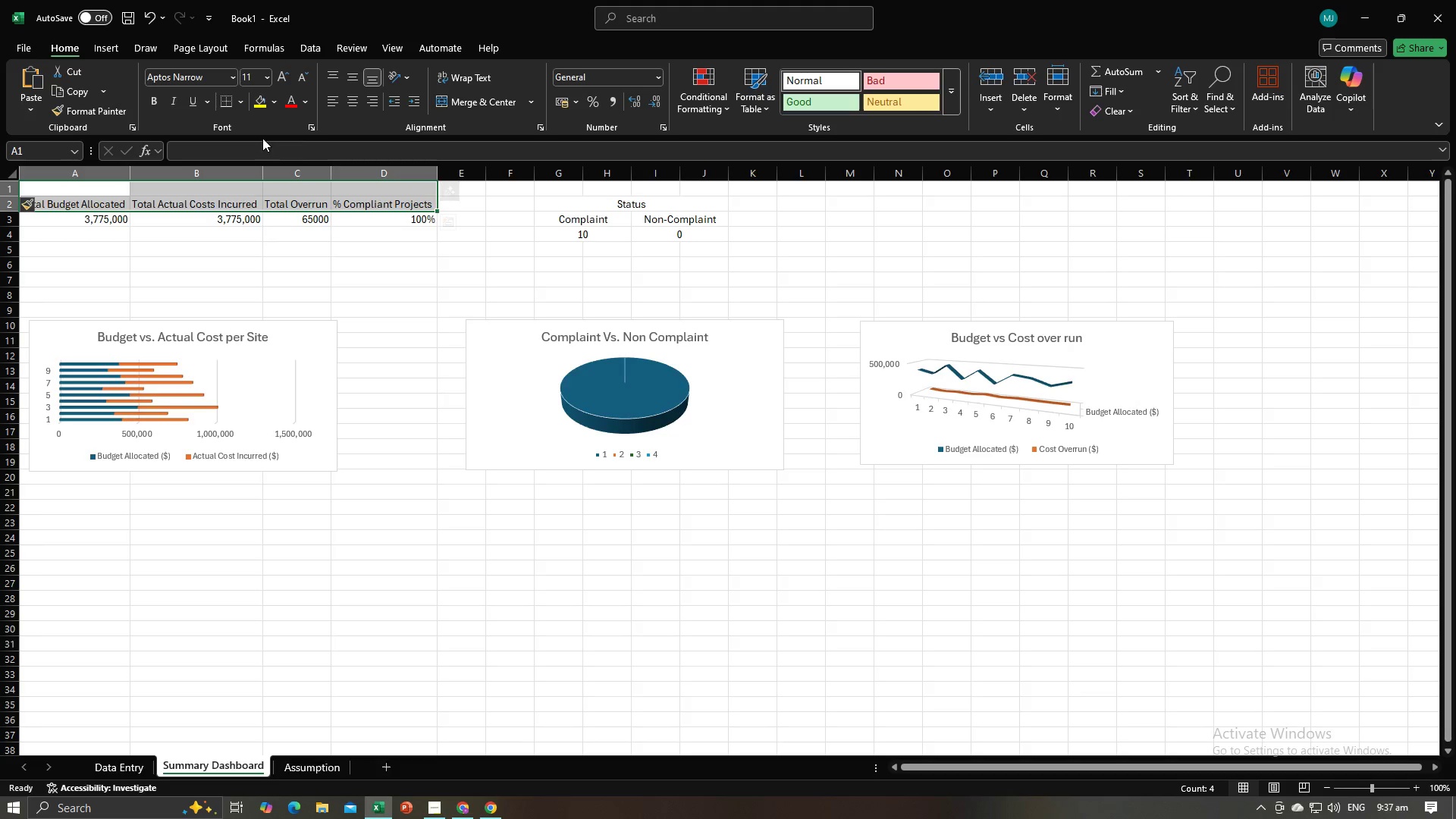 
left_click([318, 236])
 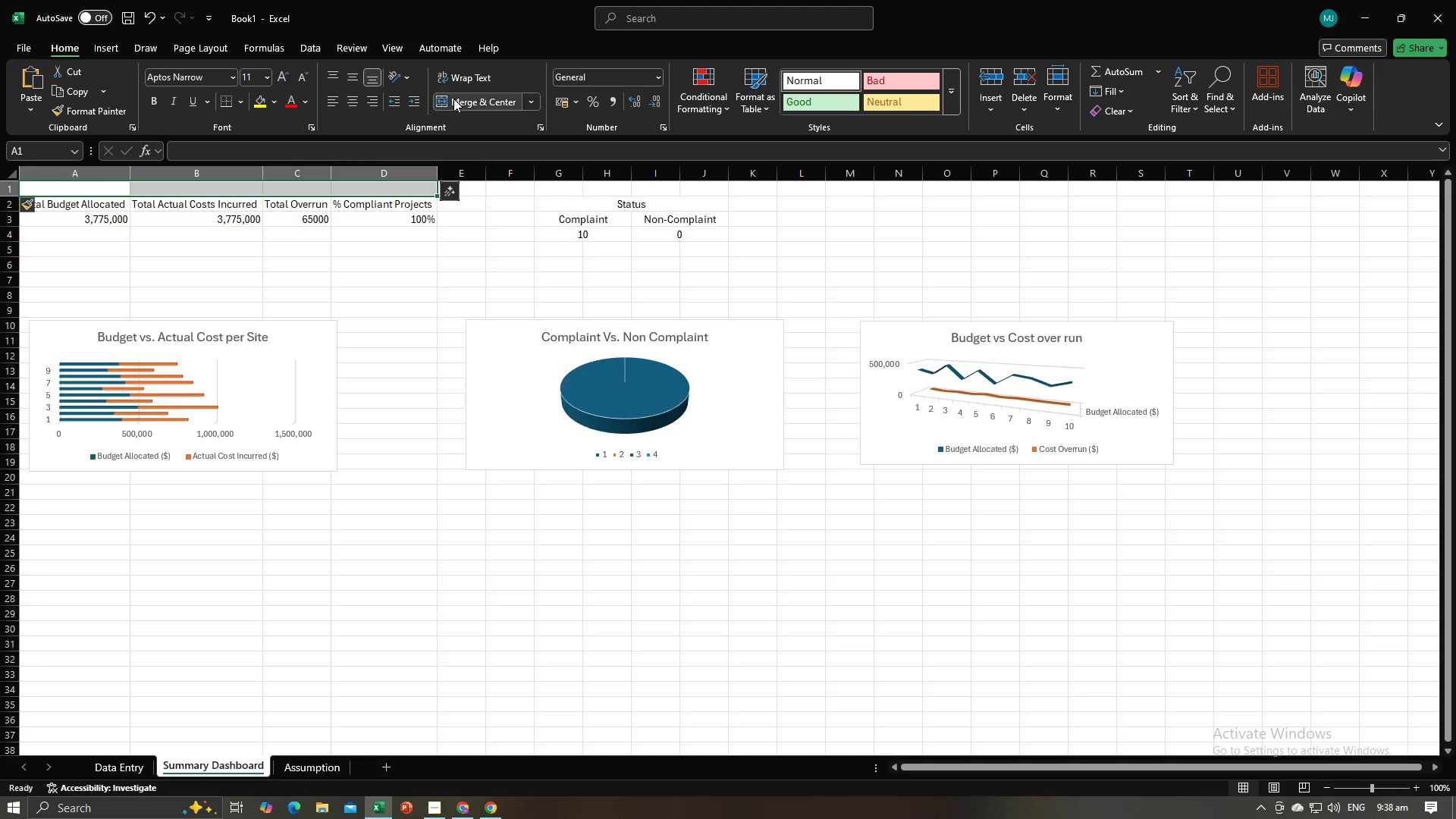 
double_click([386, 250])
 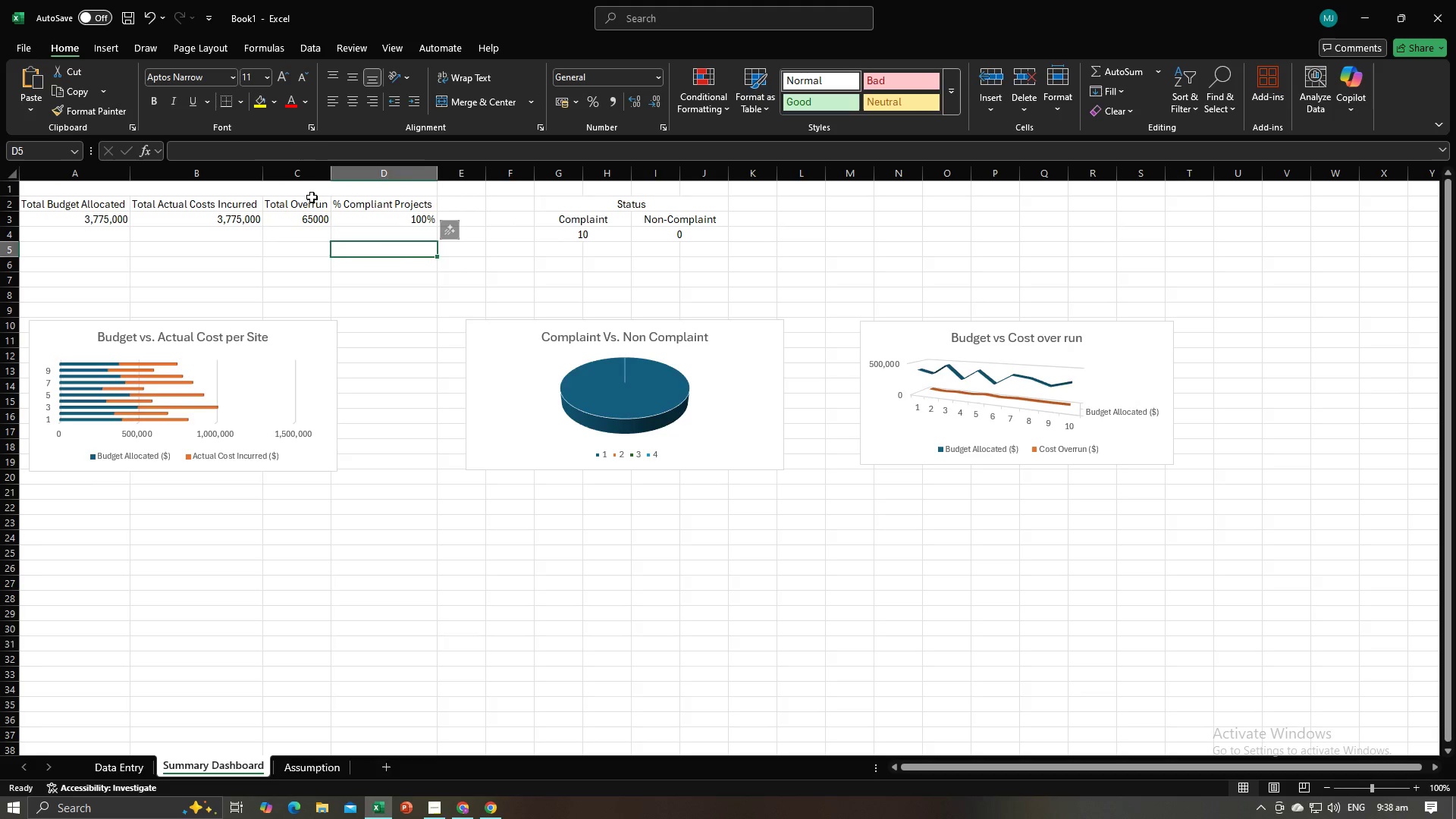 
left_click([312, 196])
 